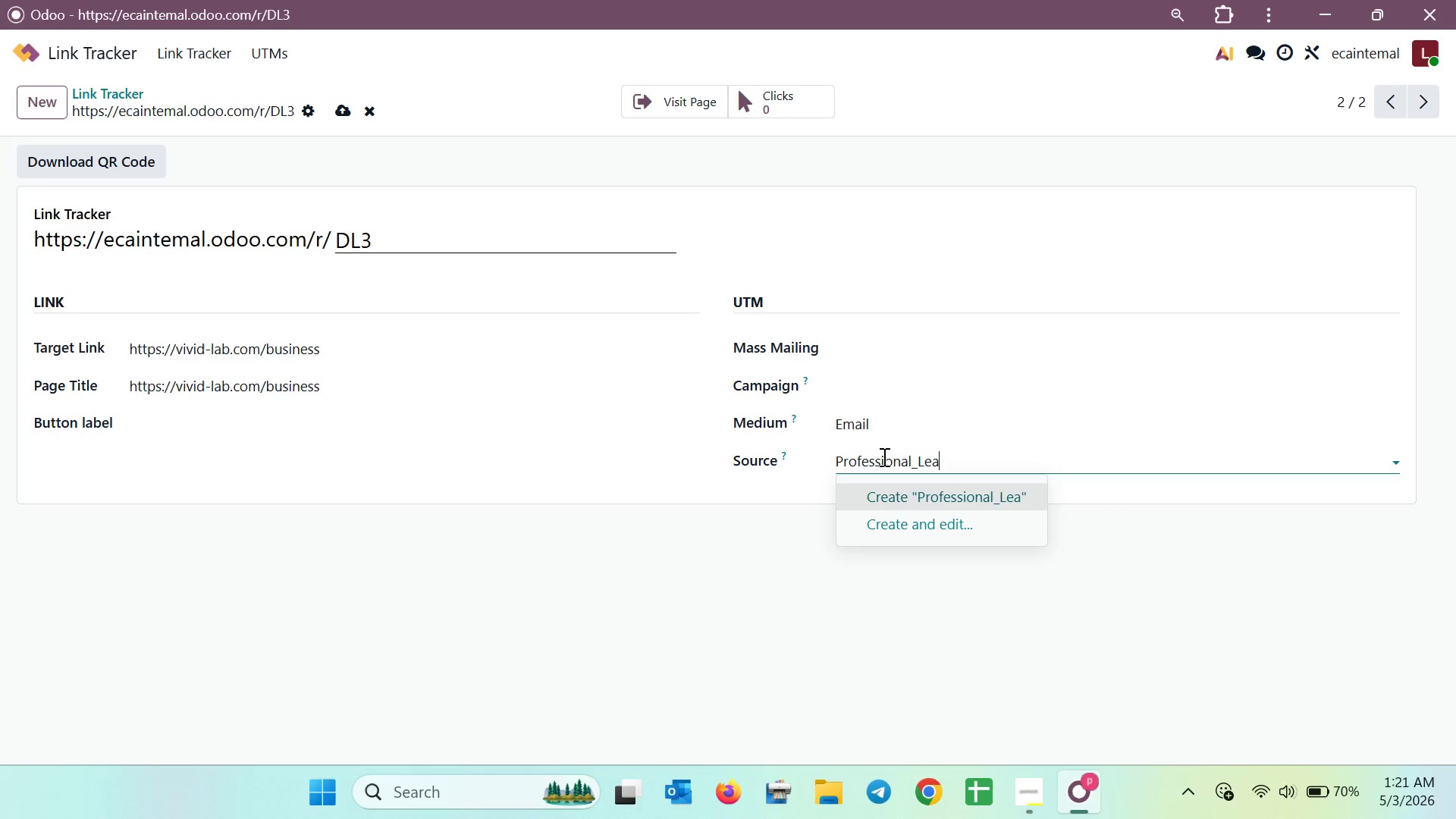 
type(rners)
 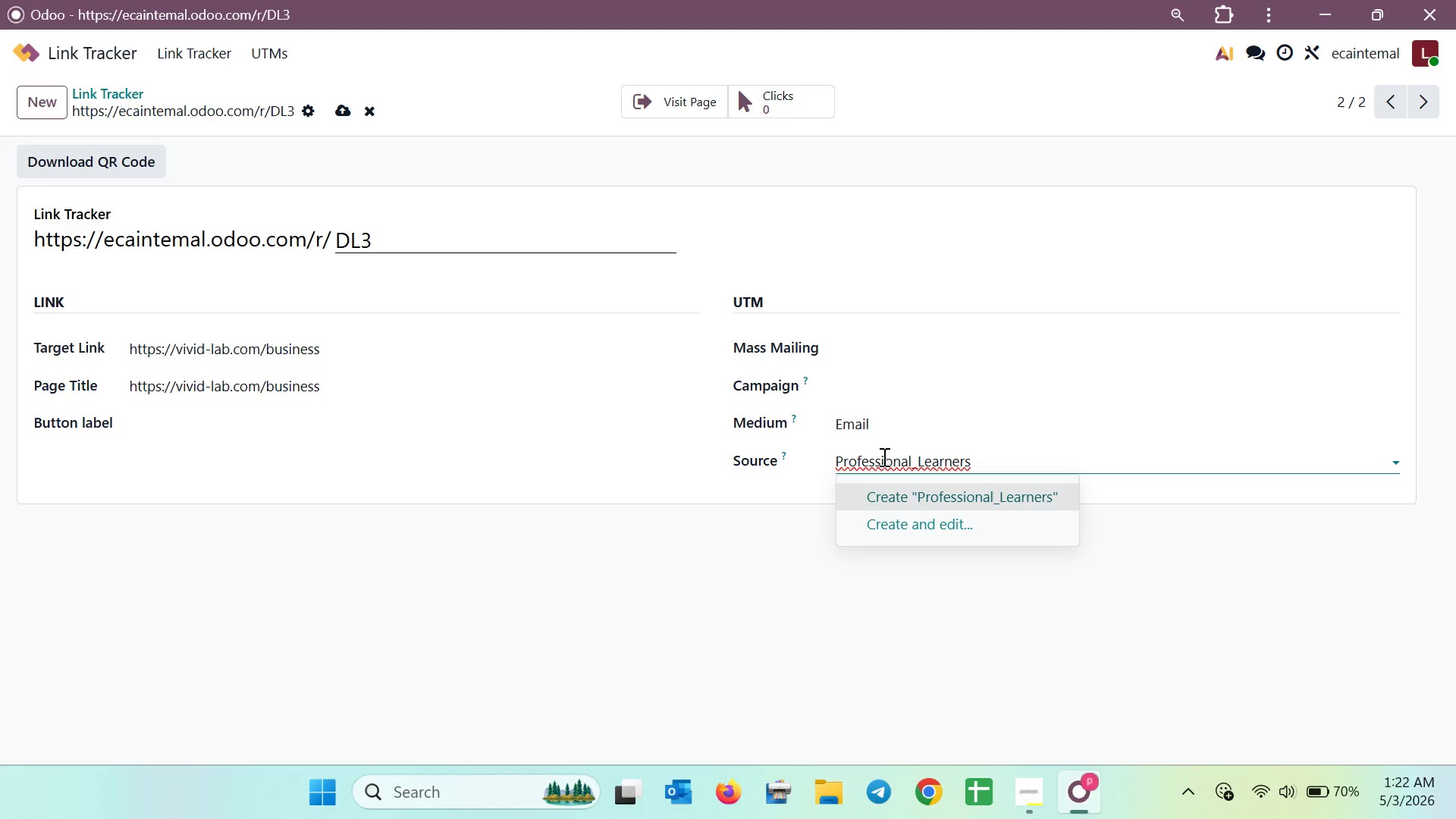 
wait(6.25)
 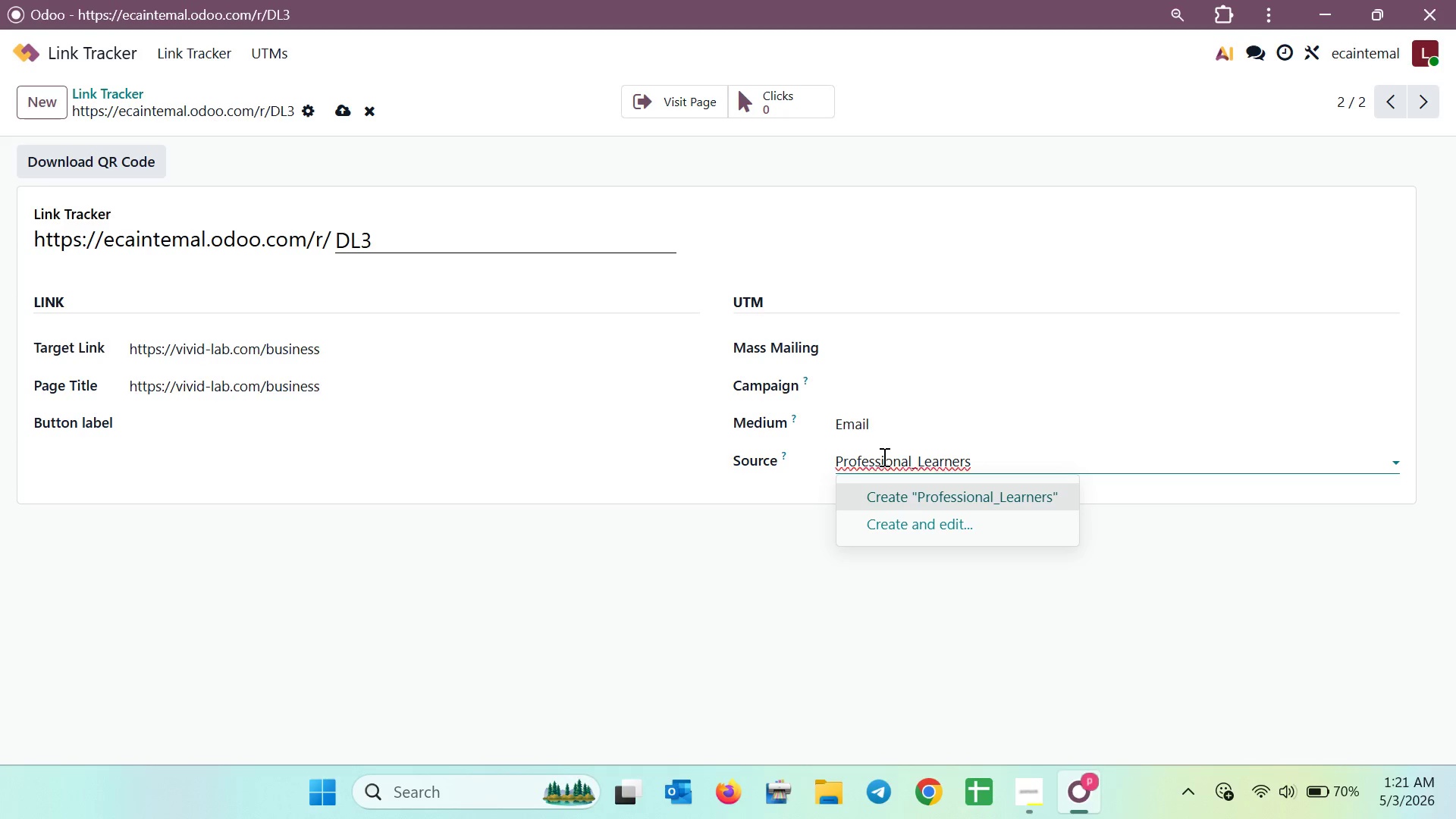 
left_click([877, 389])
 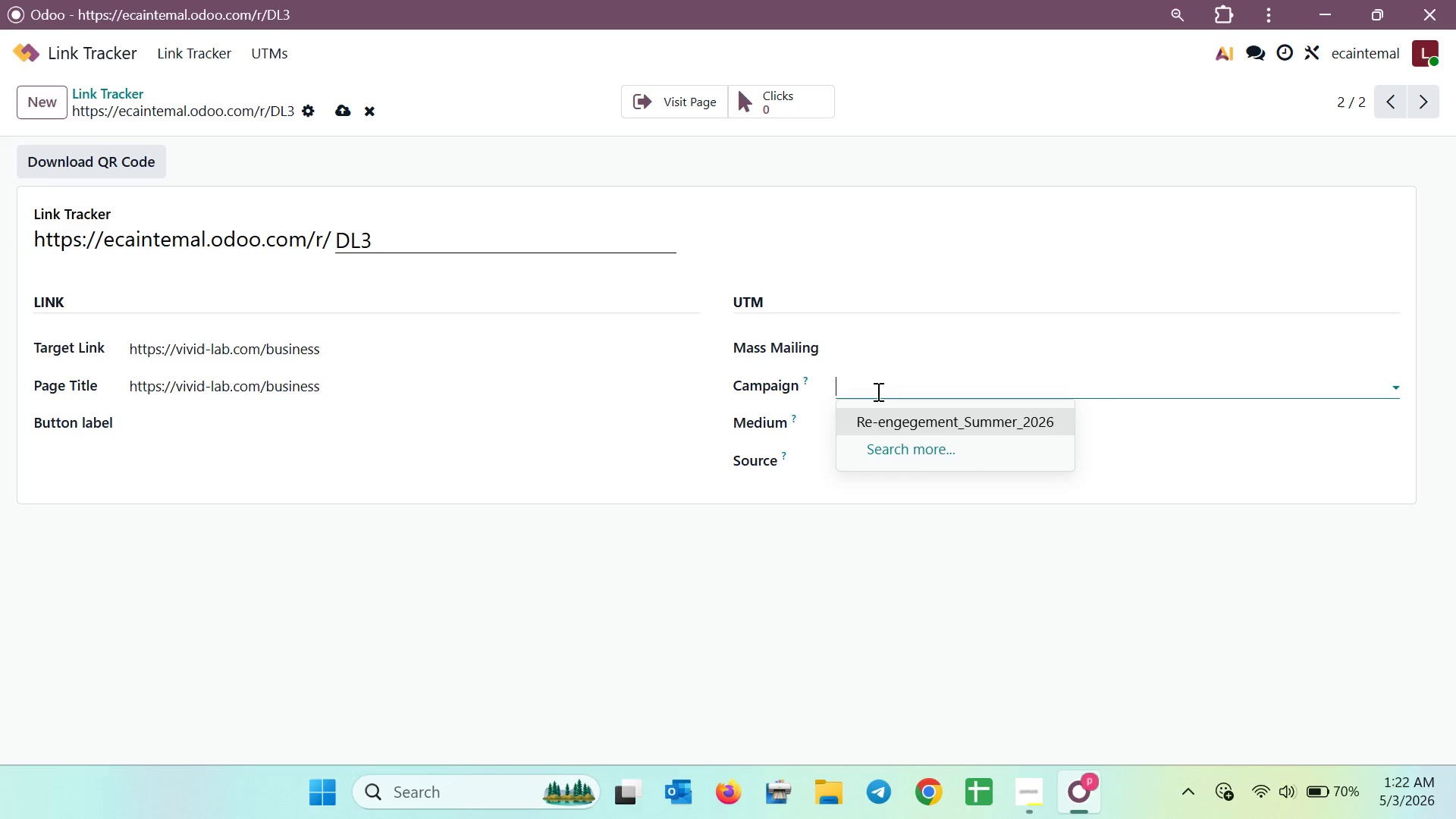 
left_click([876, 408])
 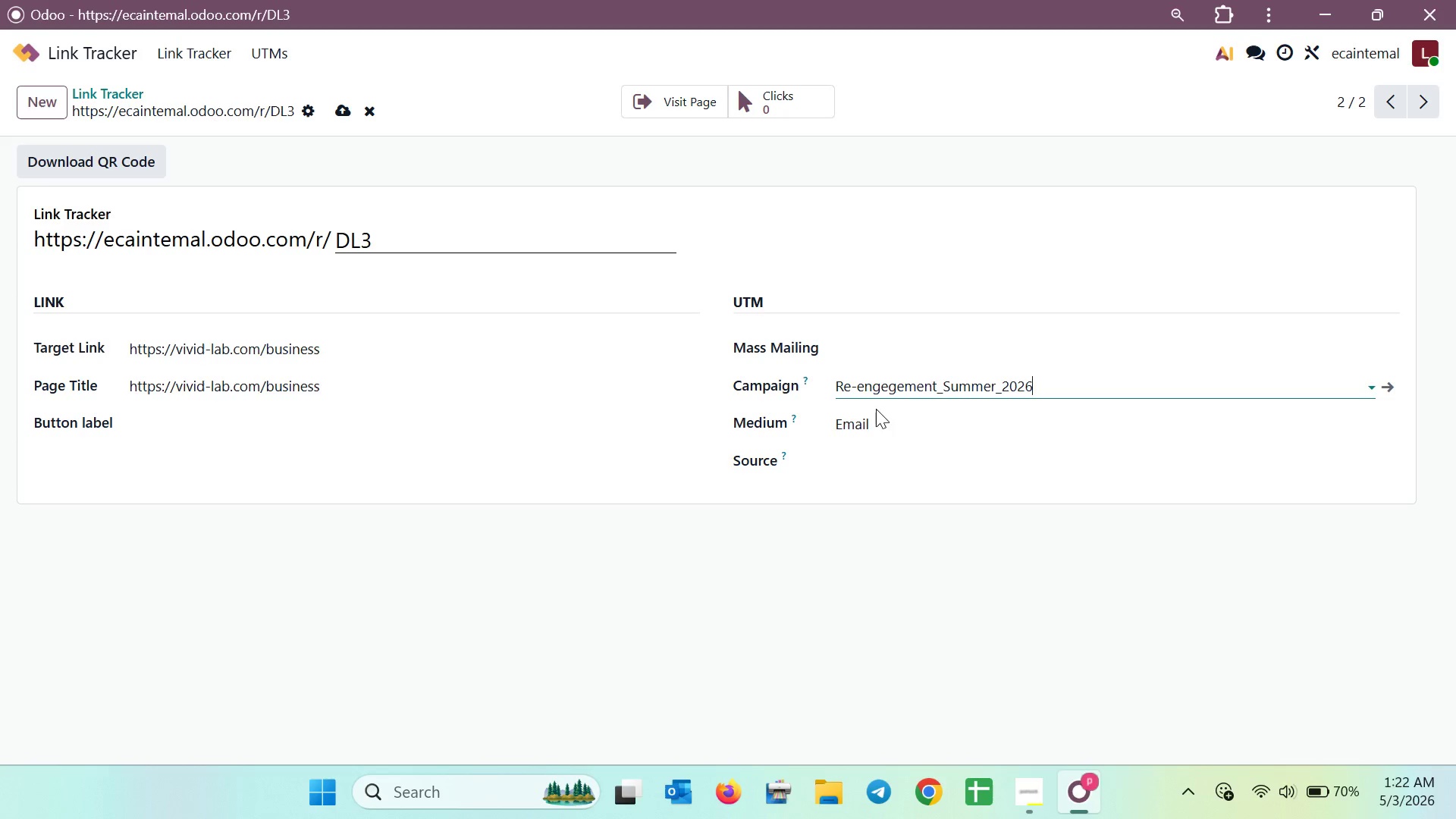 
left_click([865, 460])
 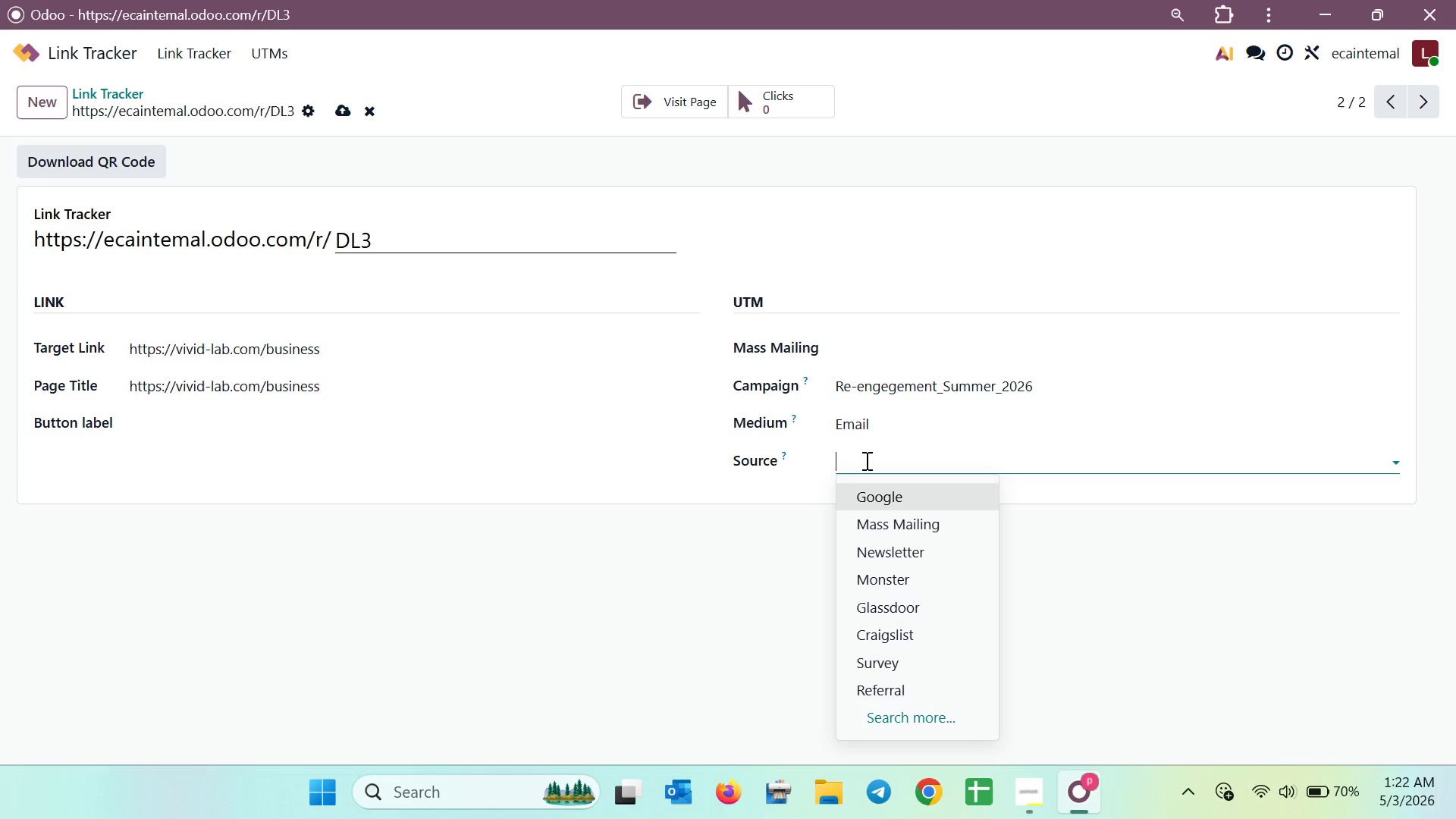 
type(Professional_Learners)
 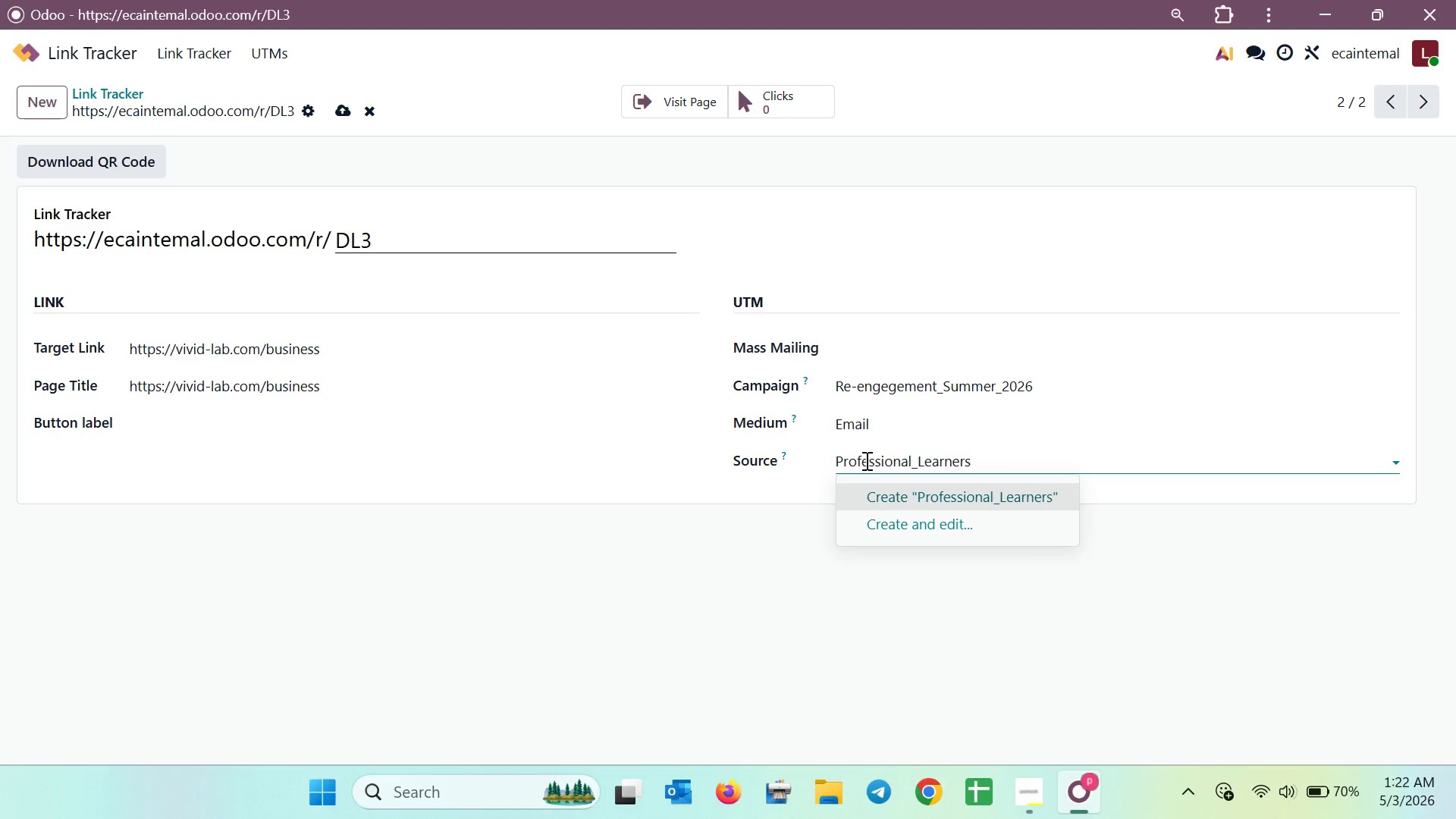 
wait(5.3)
 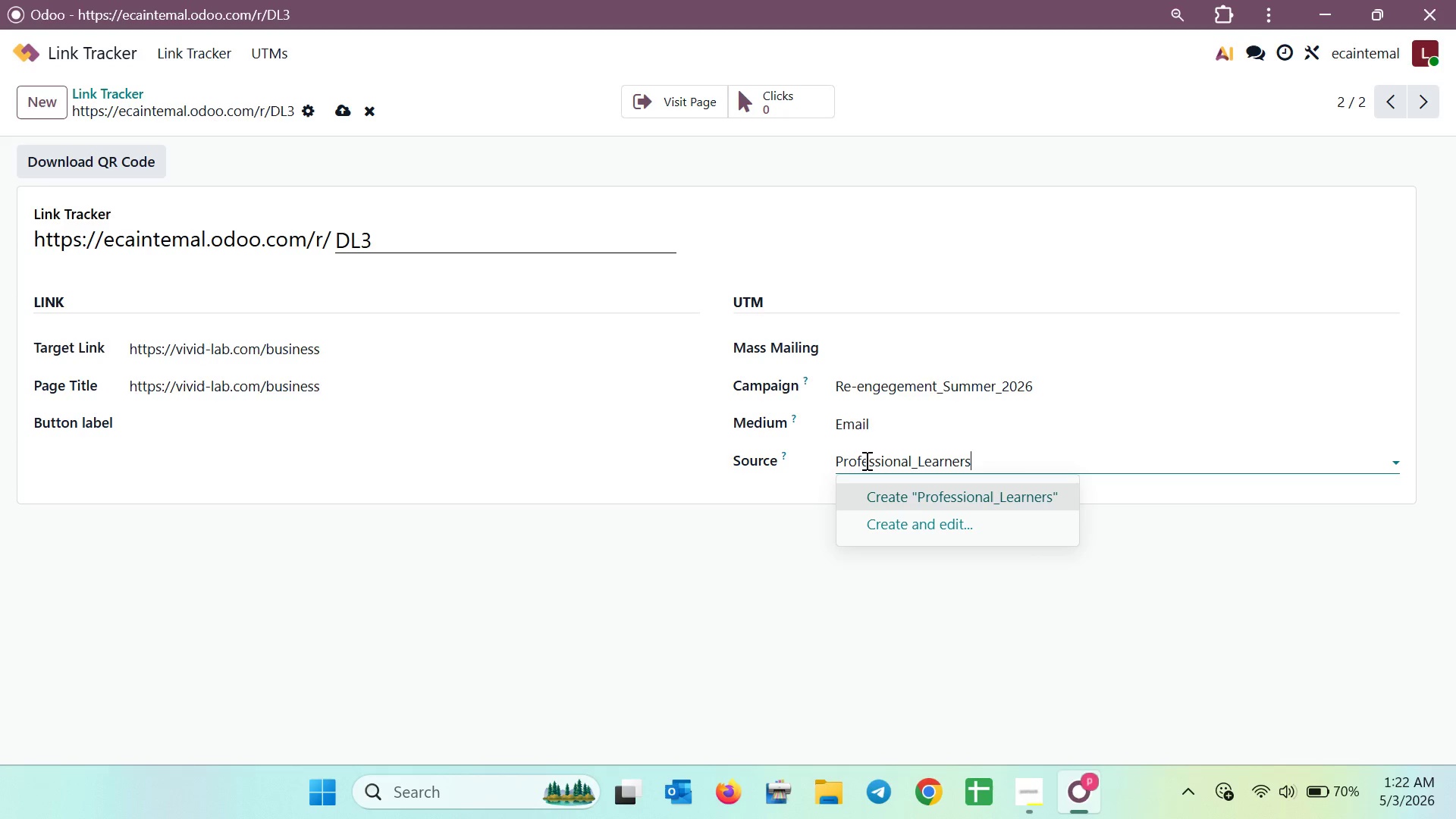 
left_click([901, 493])
 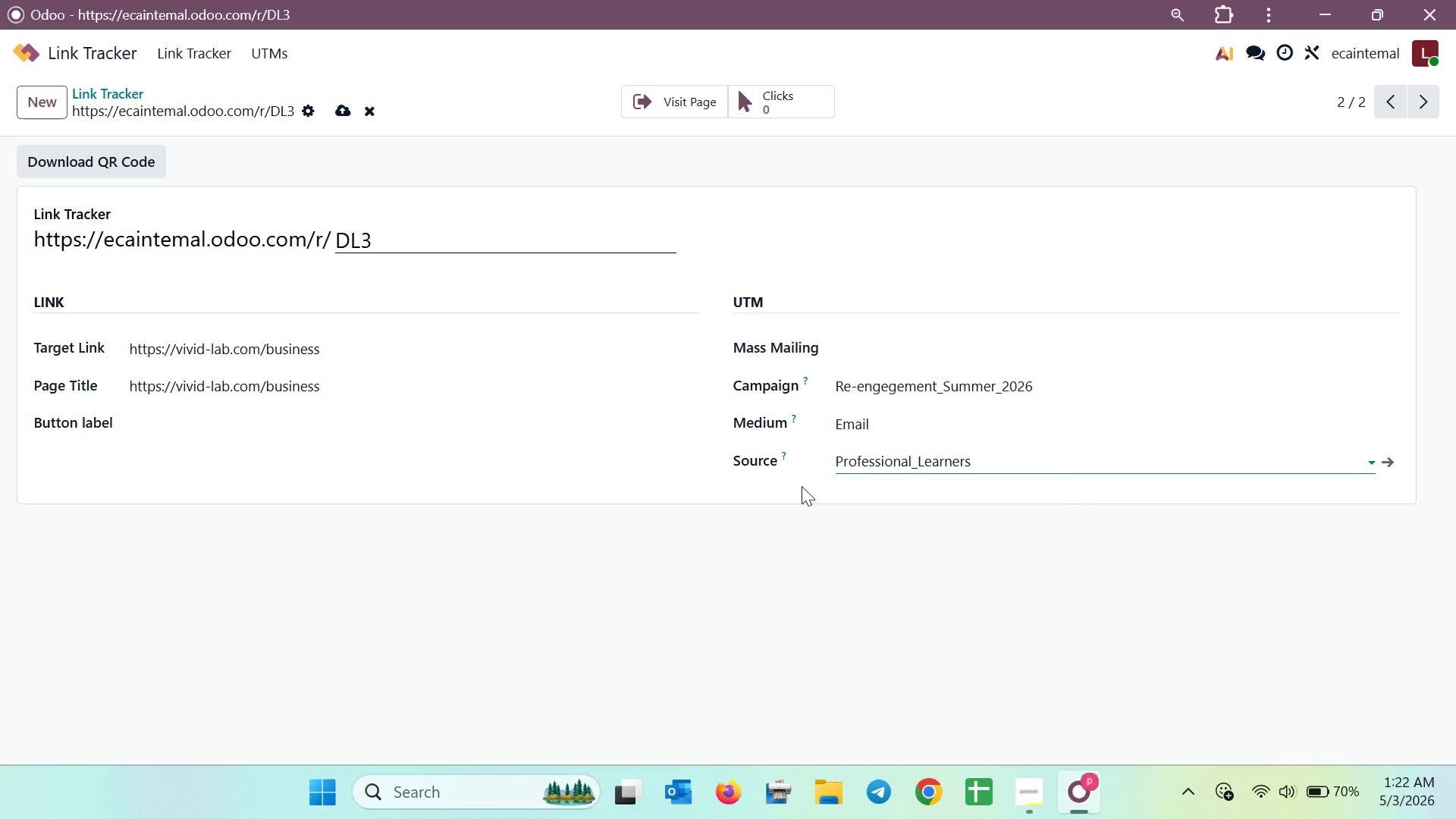 
wait(8.33)
 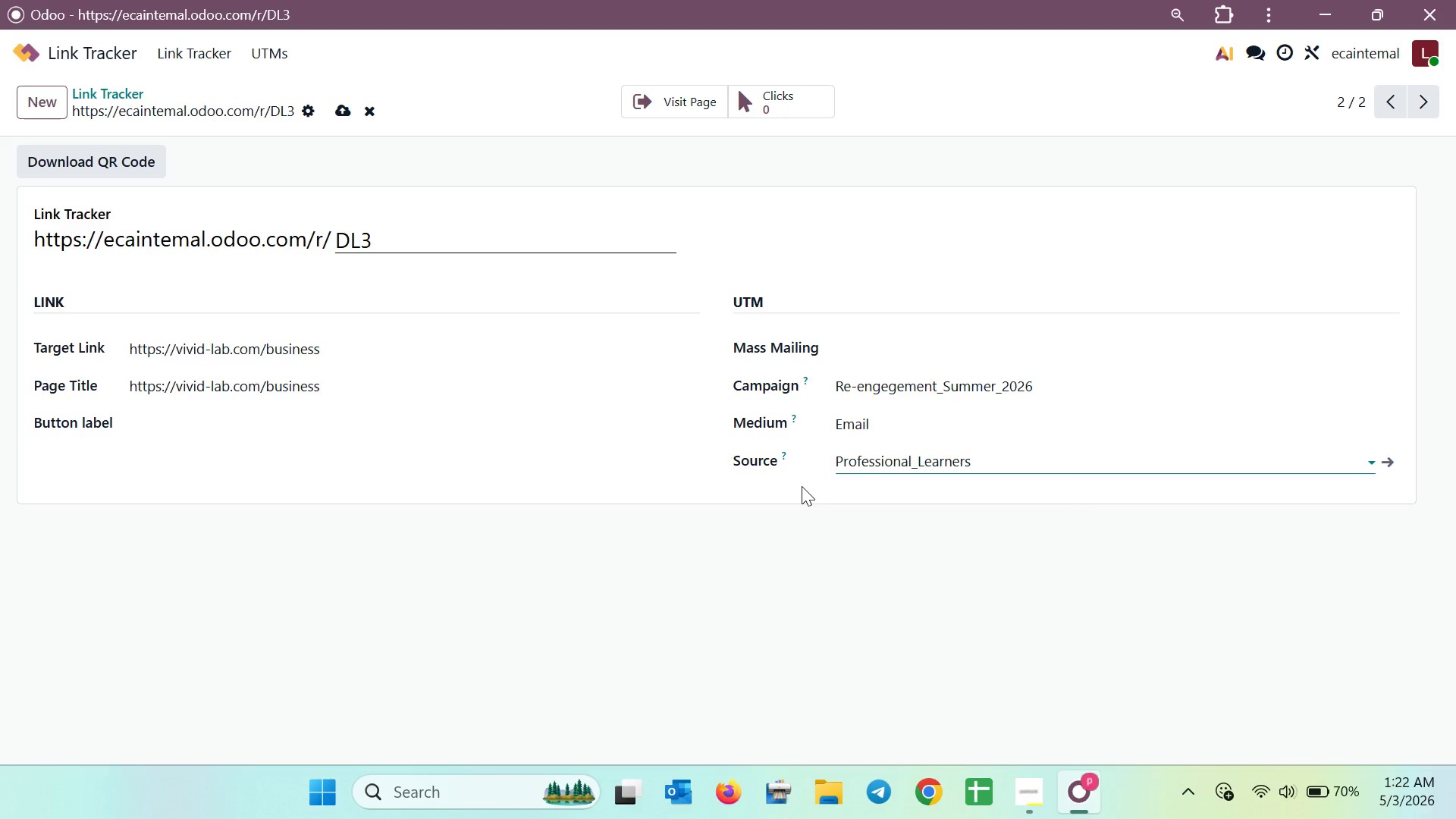 
left_click([338, 114])
 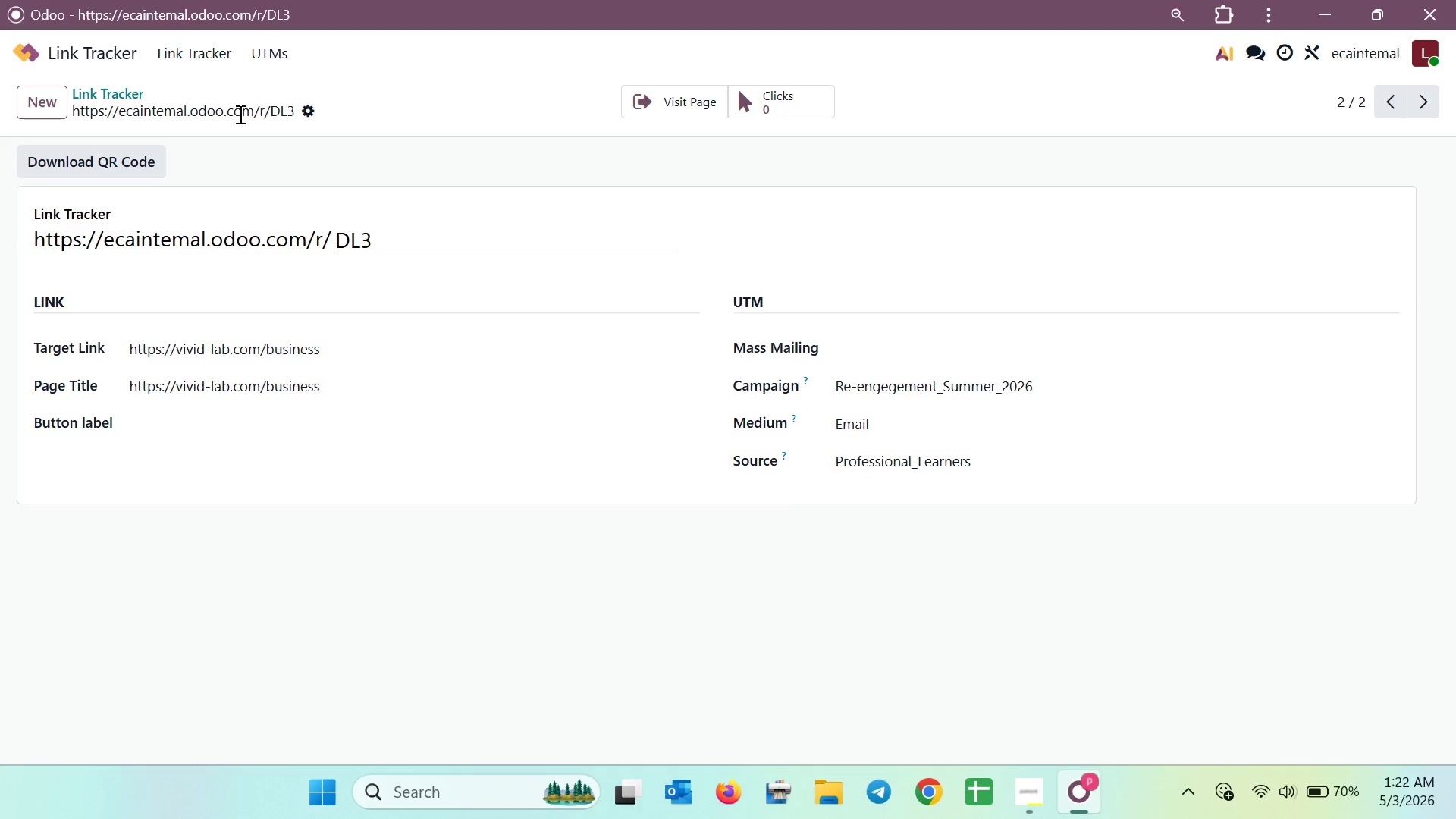 
left_click([111, 89])
 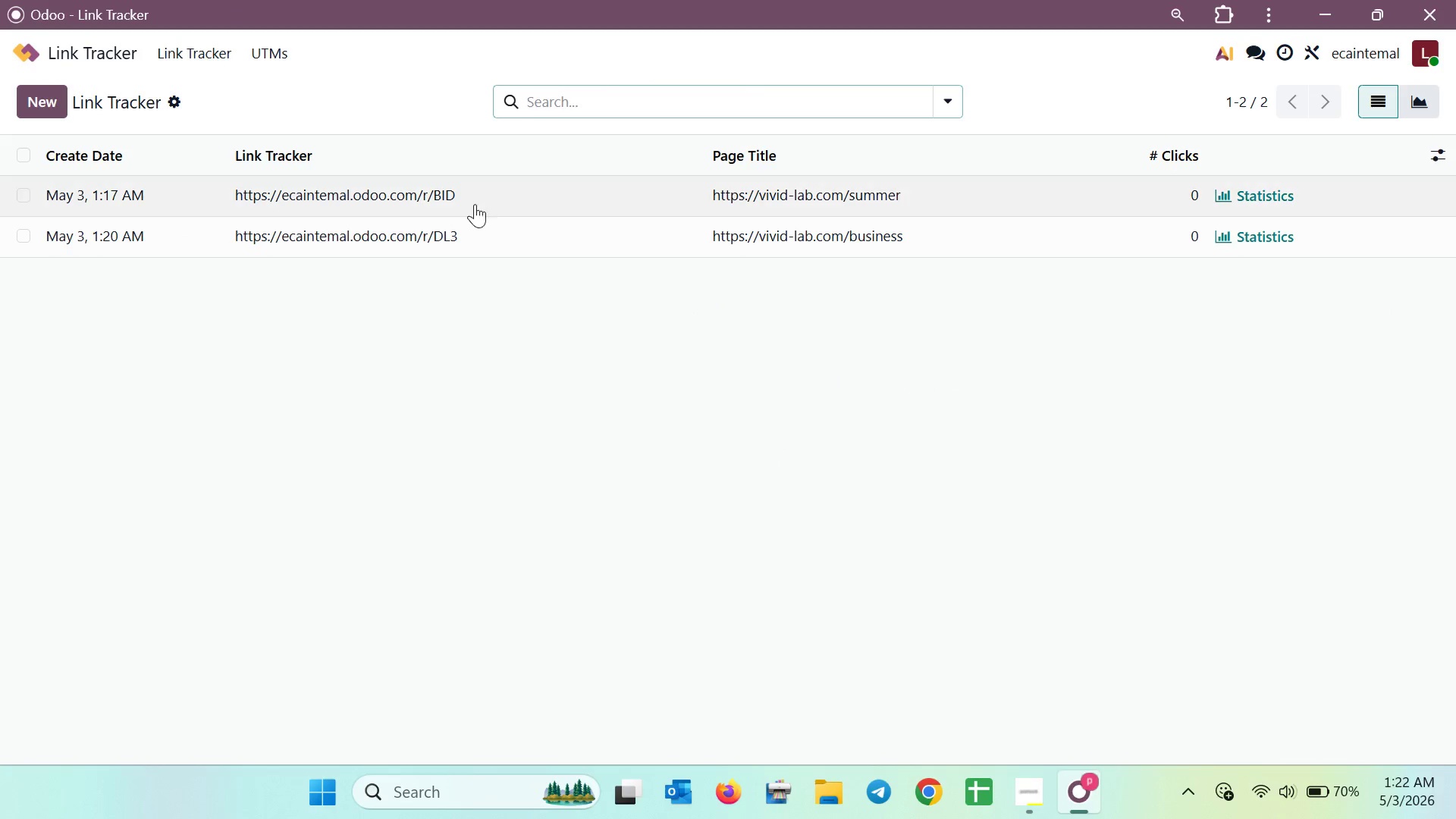 
mouse_move([519, 218])
 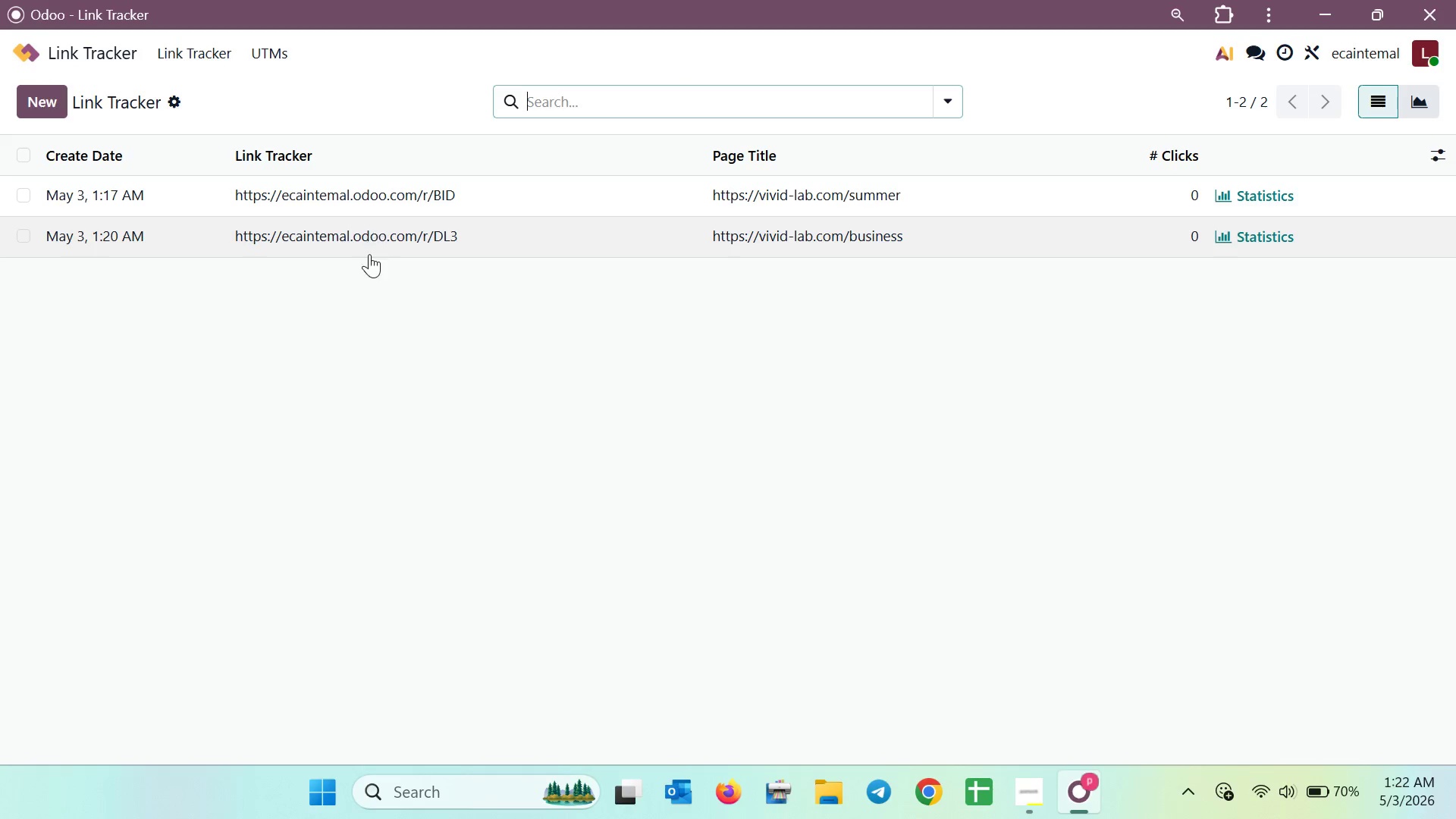 
wait(14.26)
 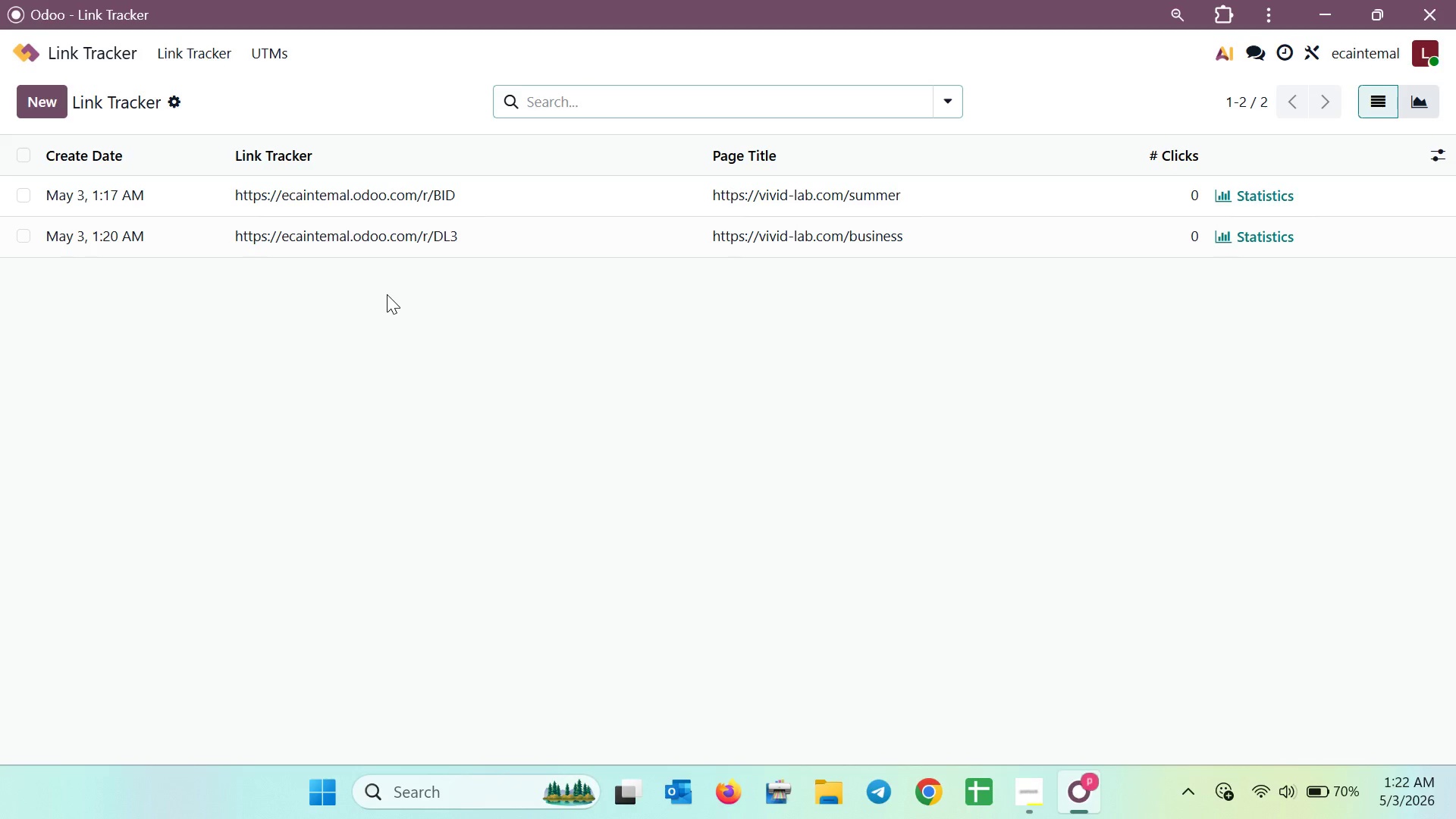 
key(Meta+Shift+S)
 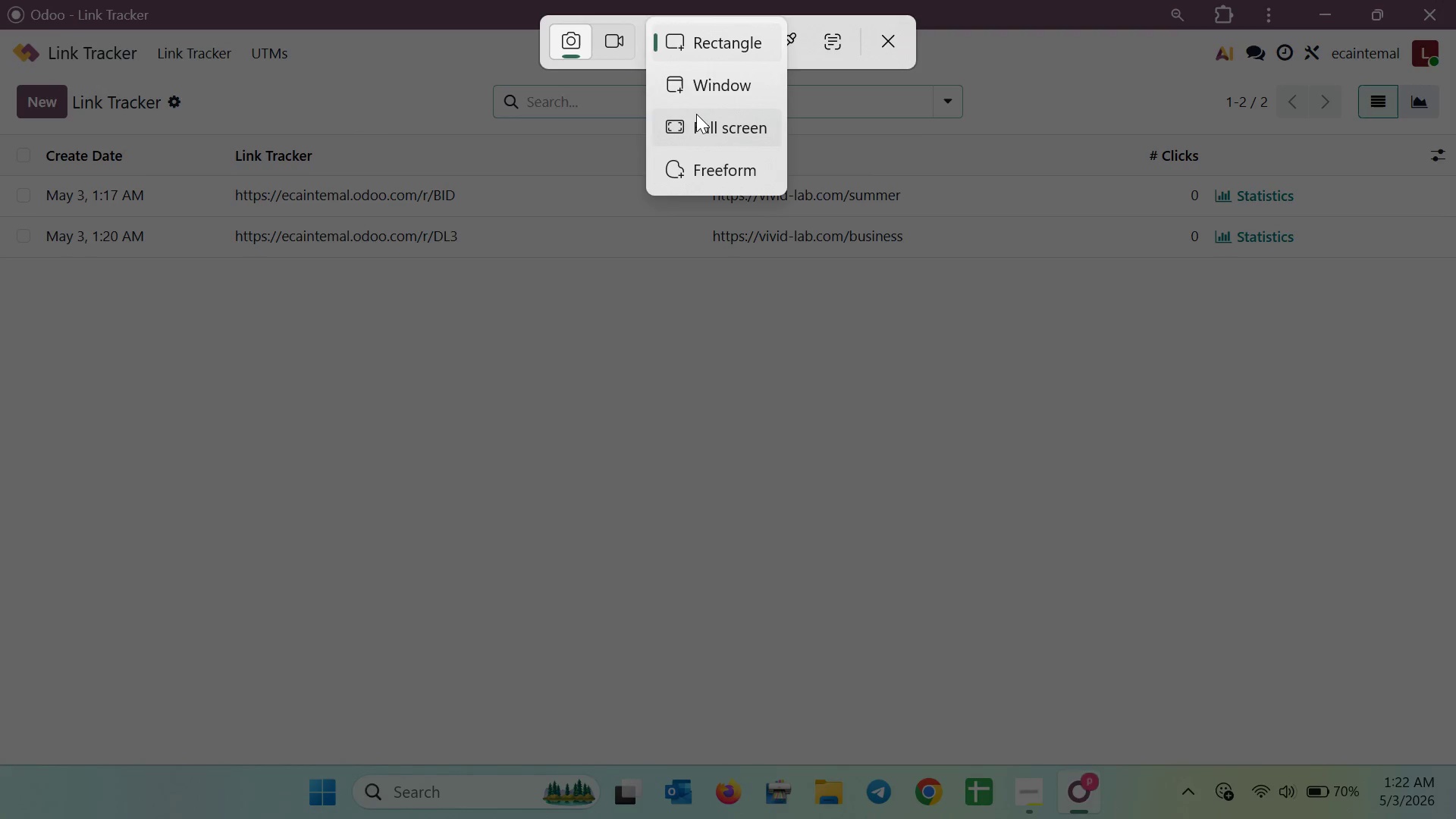 
left_click([696, 115])
 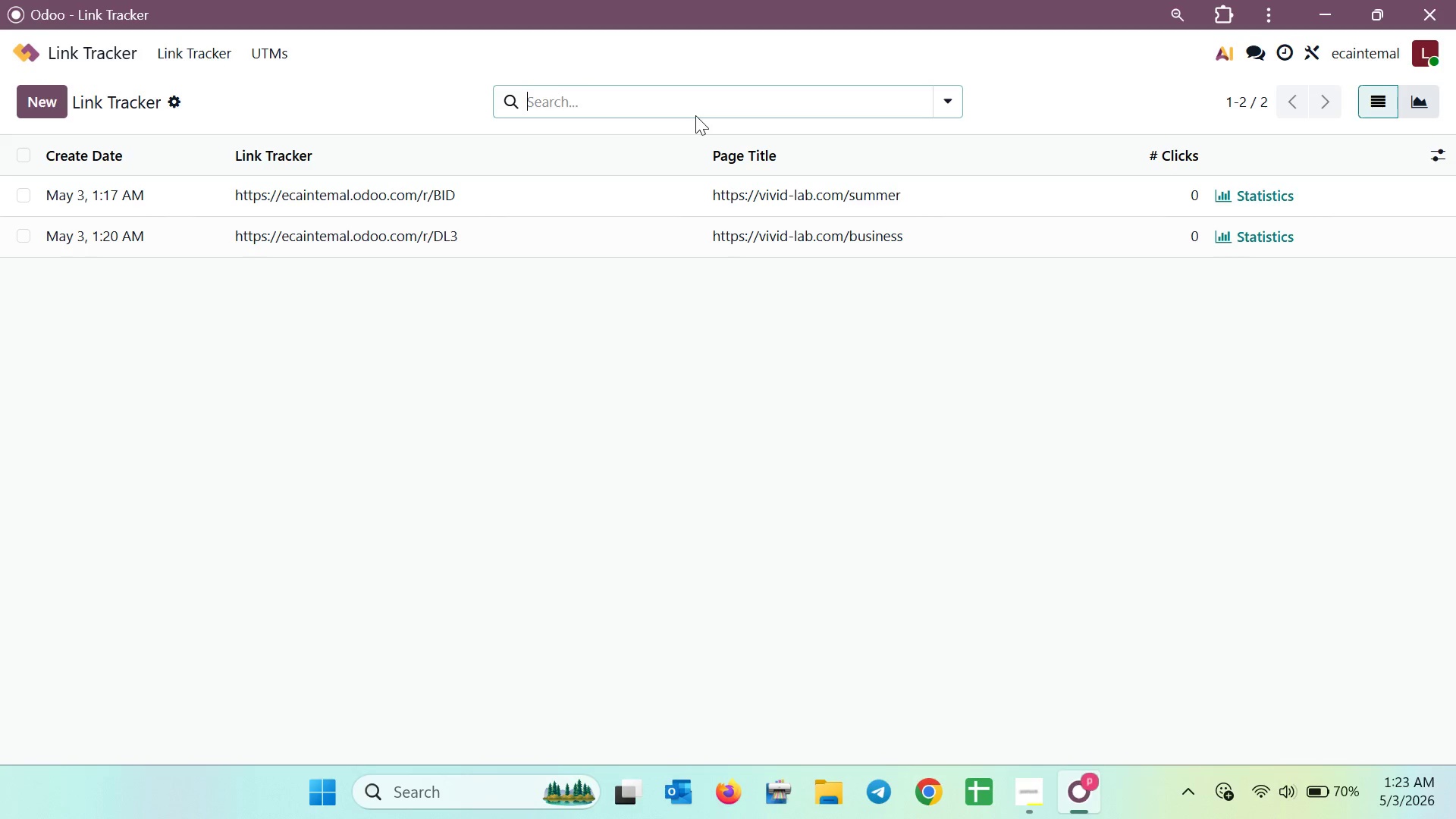 
wait(38.17)
 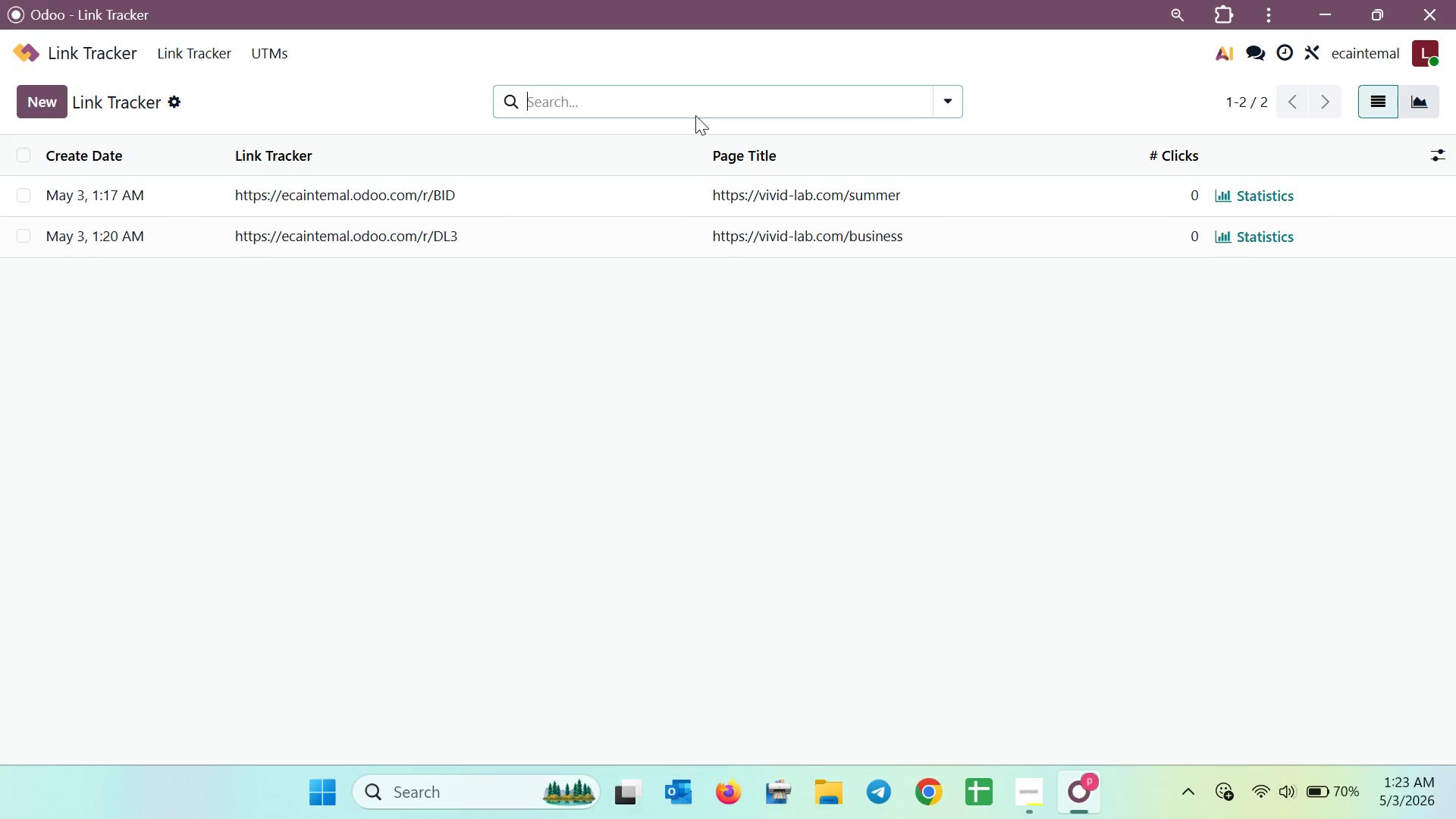 
left_click([774, 369])
 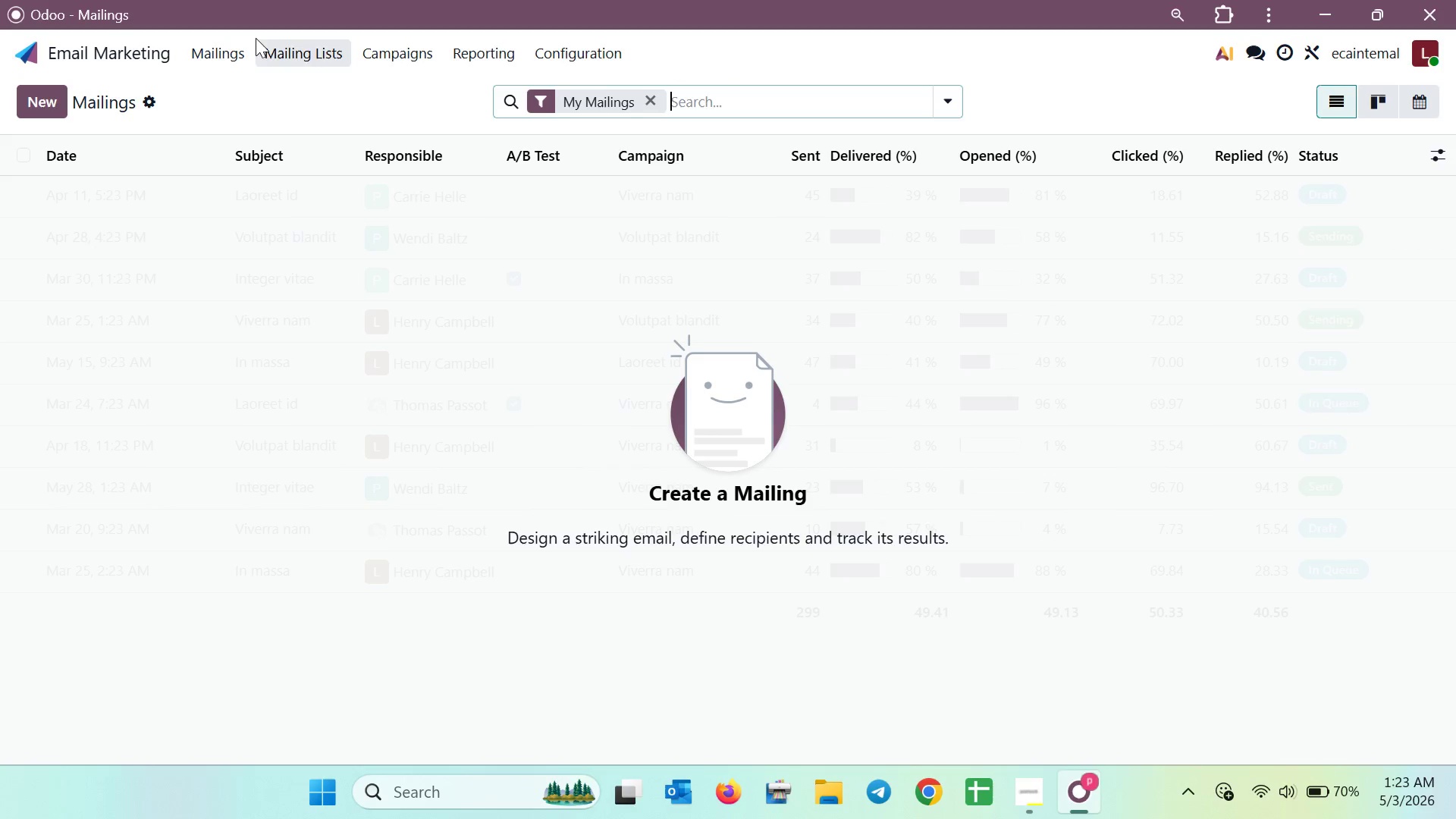 
left_click([215, 55])
 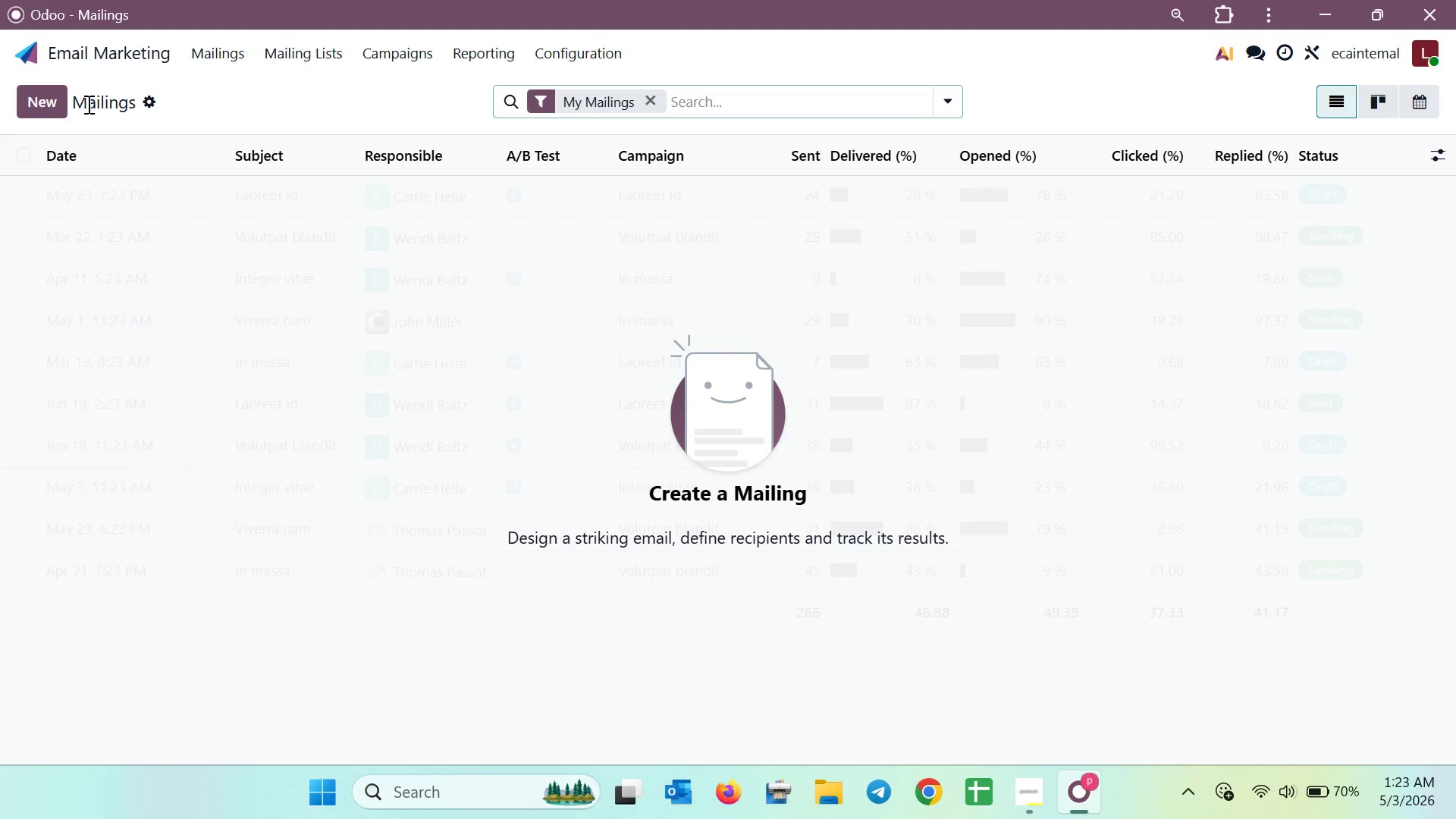 
left_click([56, 109])
 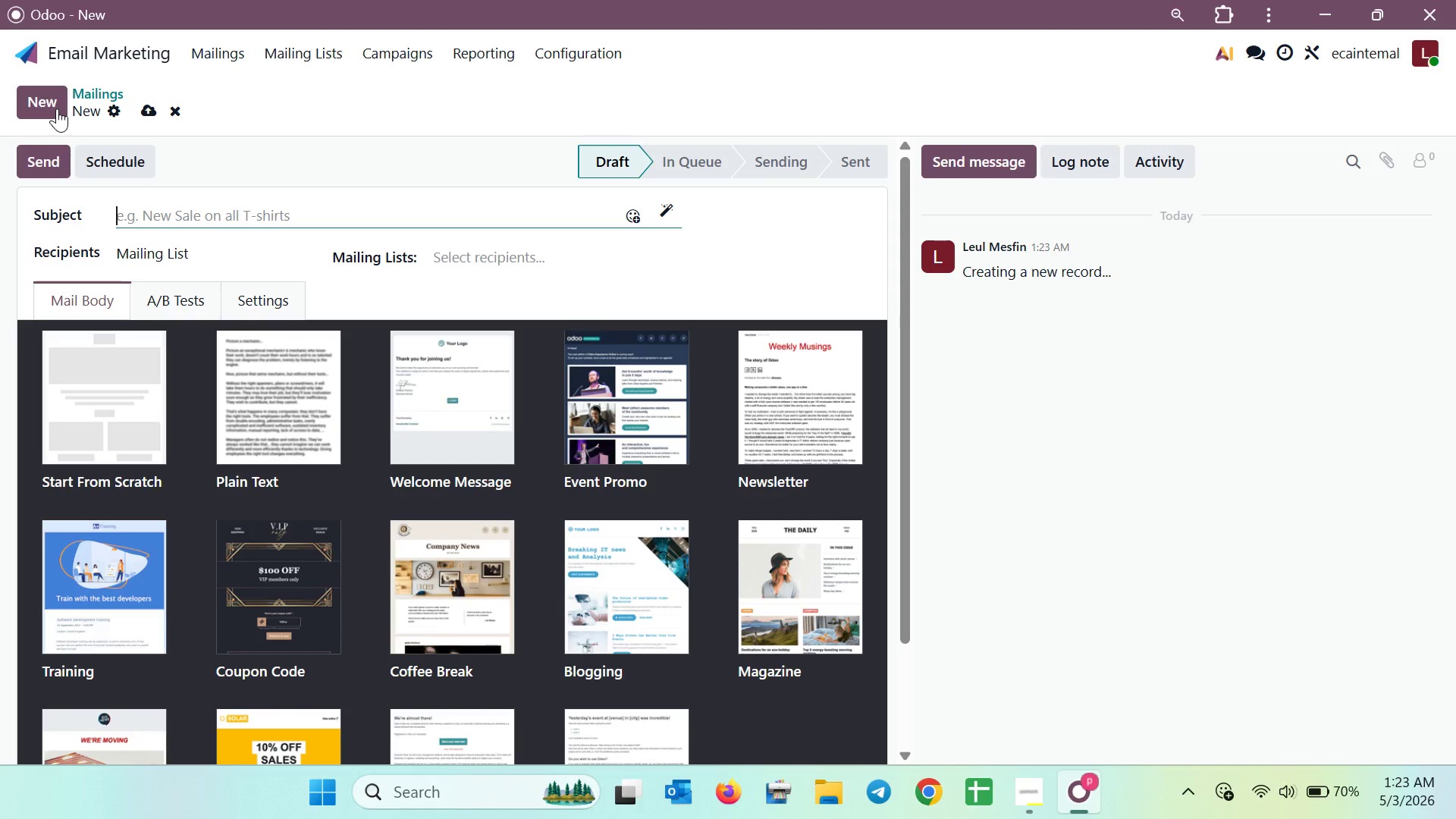 
wait(7.64)
 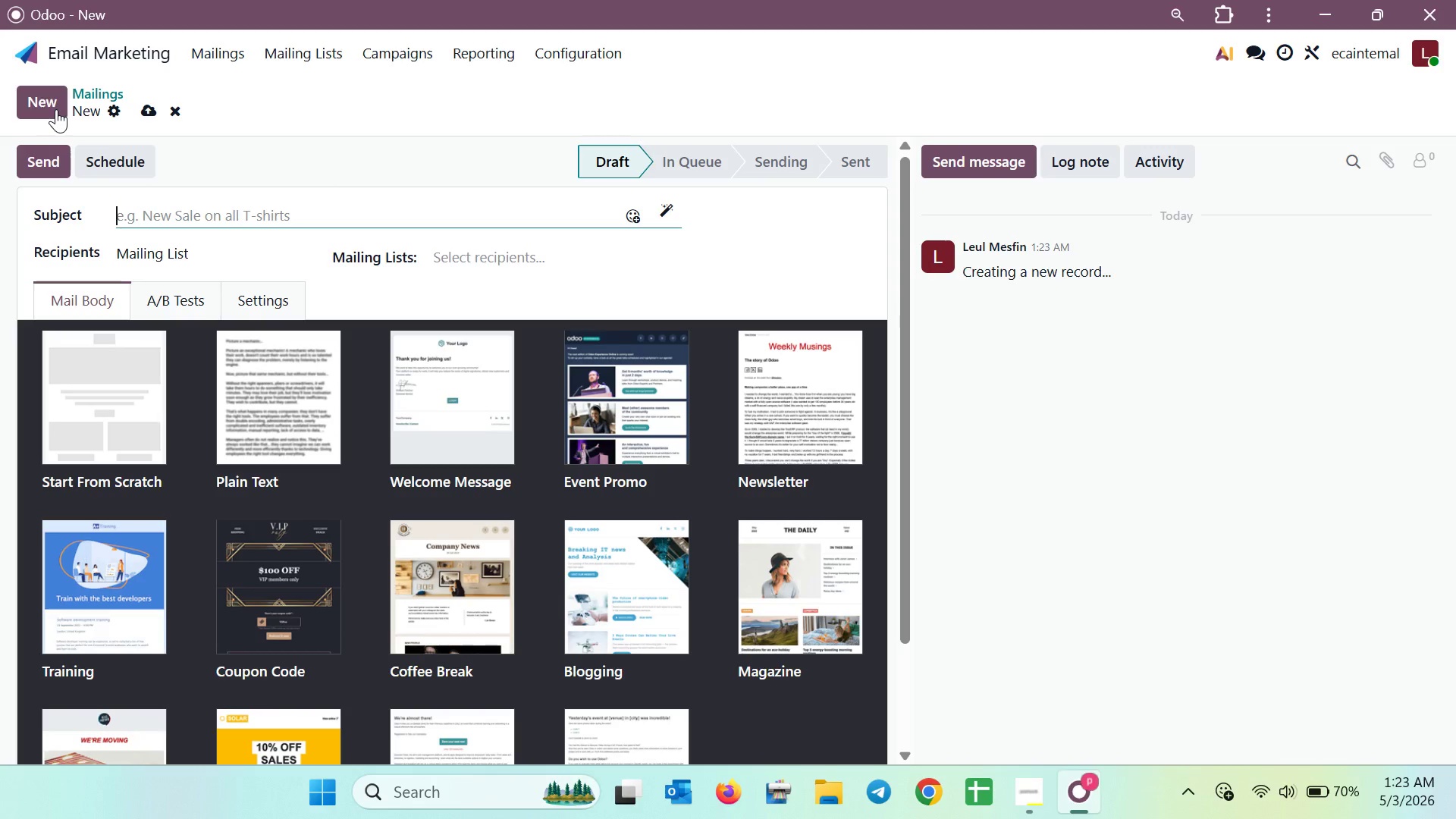 
hold_key(key=ShiftLeft, duration=0.91)
 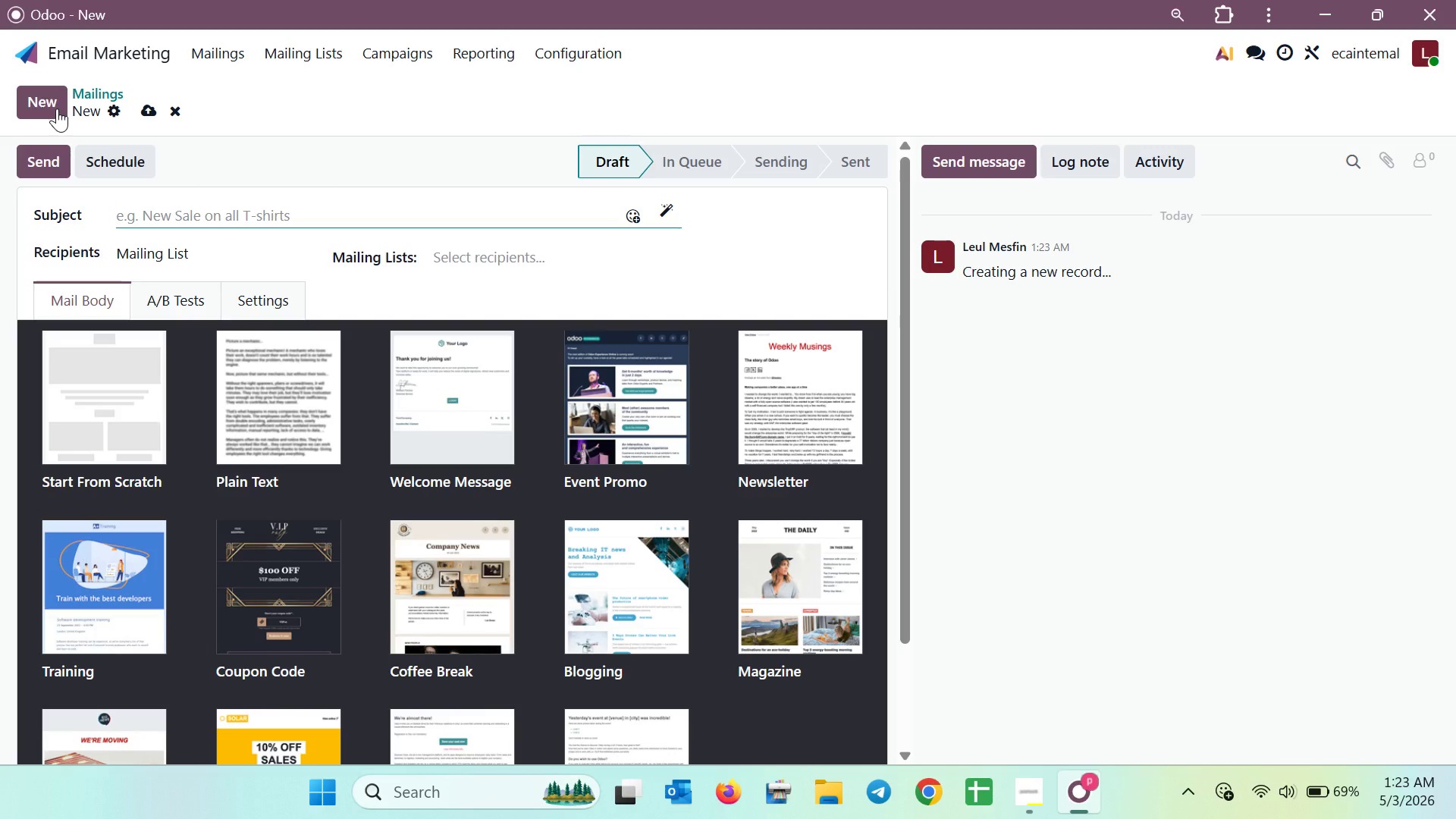 
wait(8.05)
 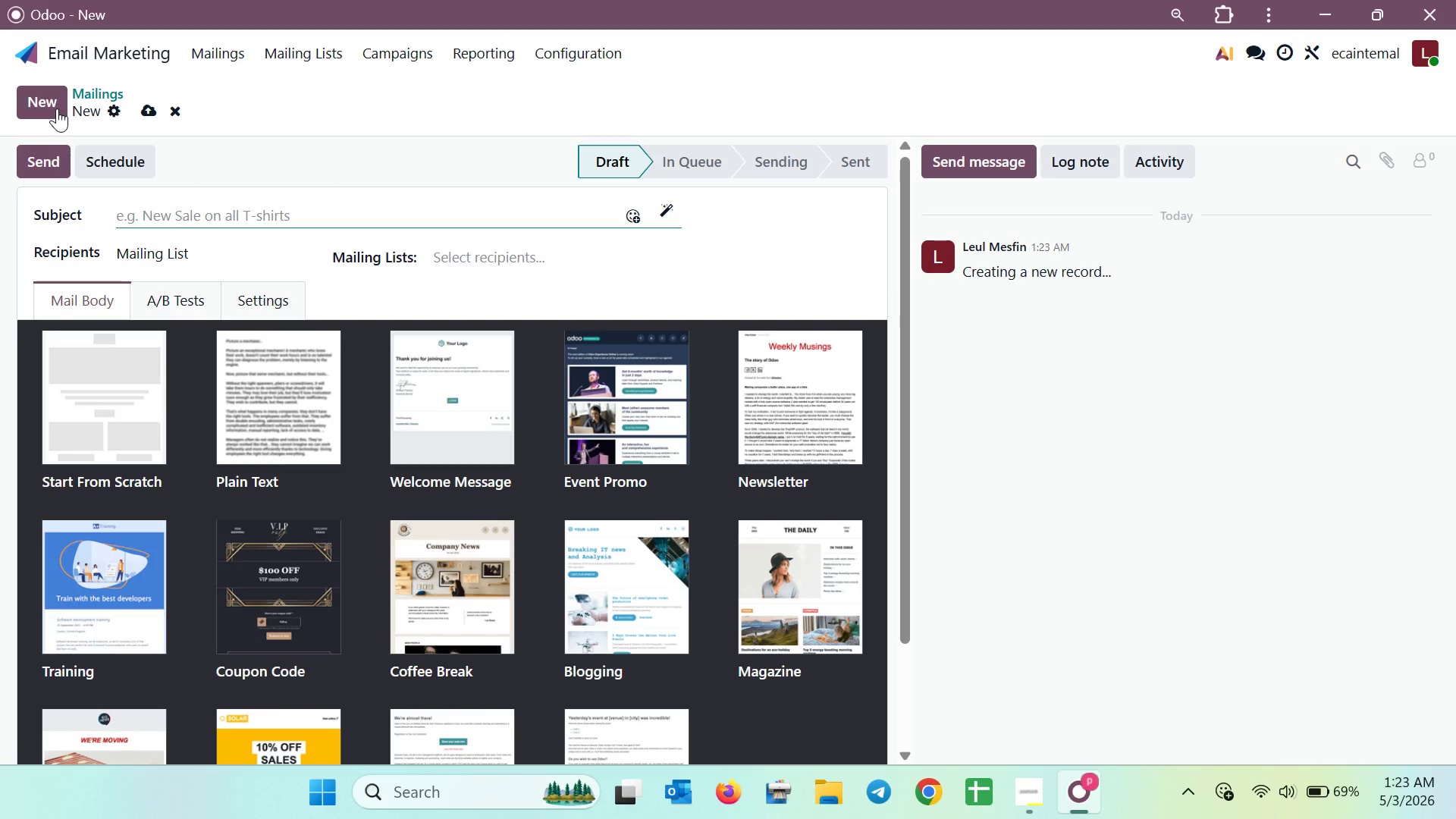 
double_click([461, 249])
 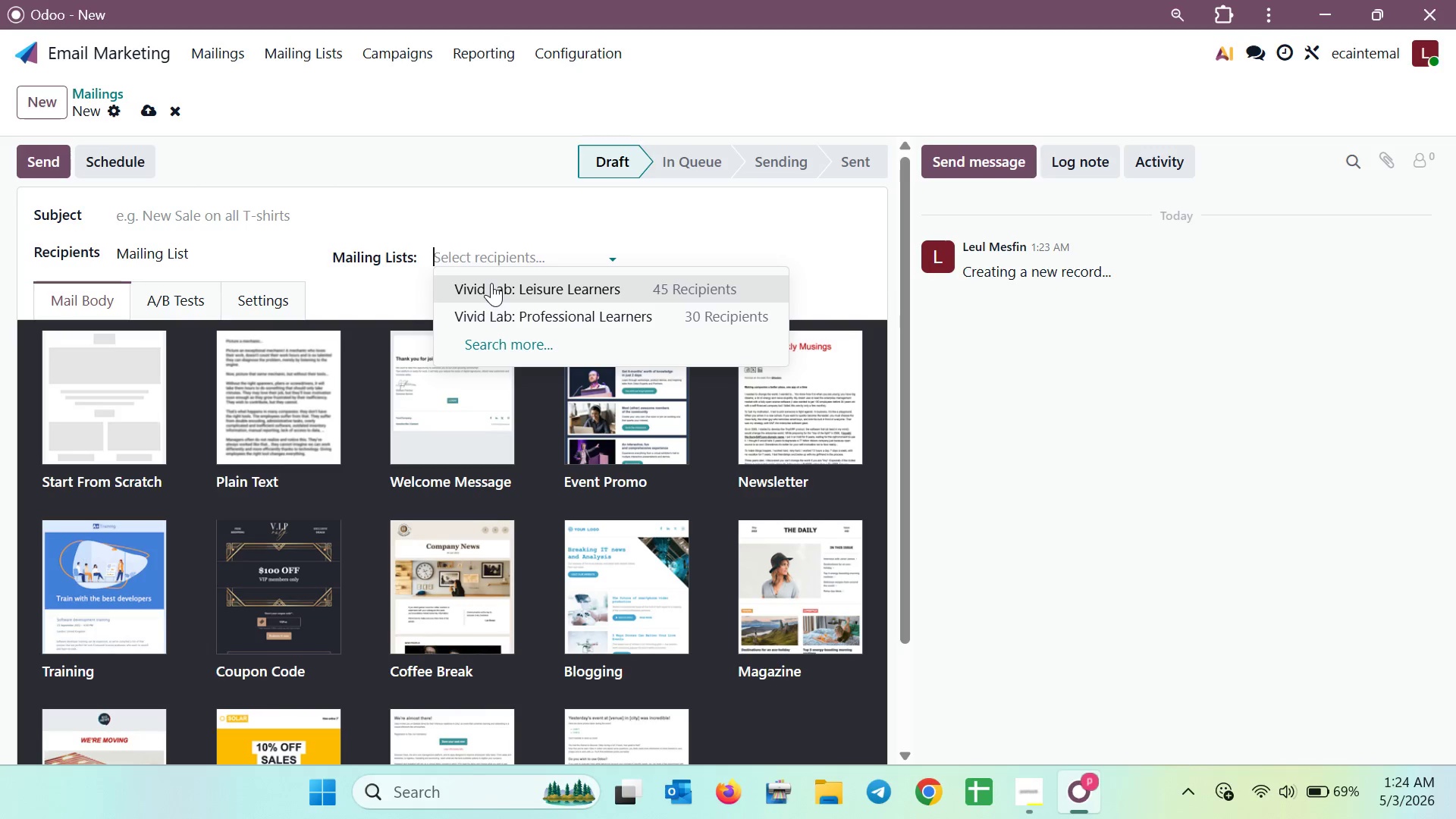 
left_click([491, 283])
 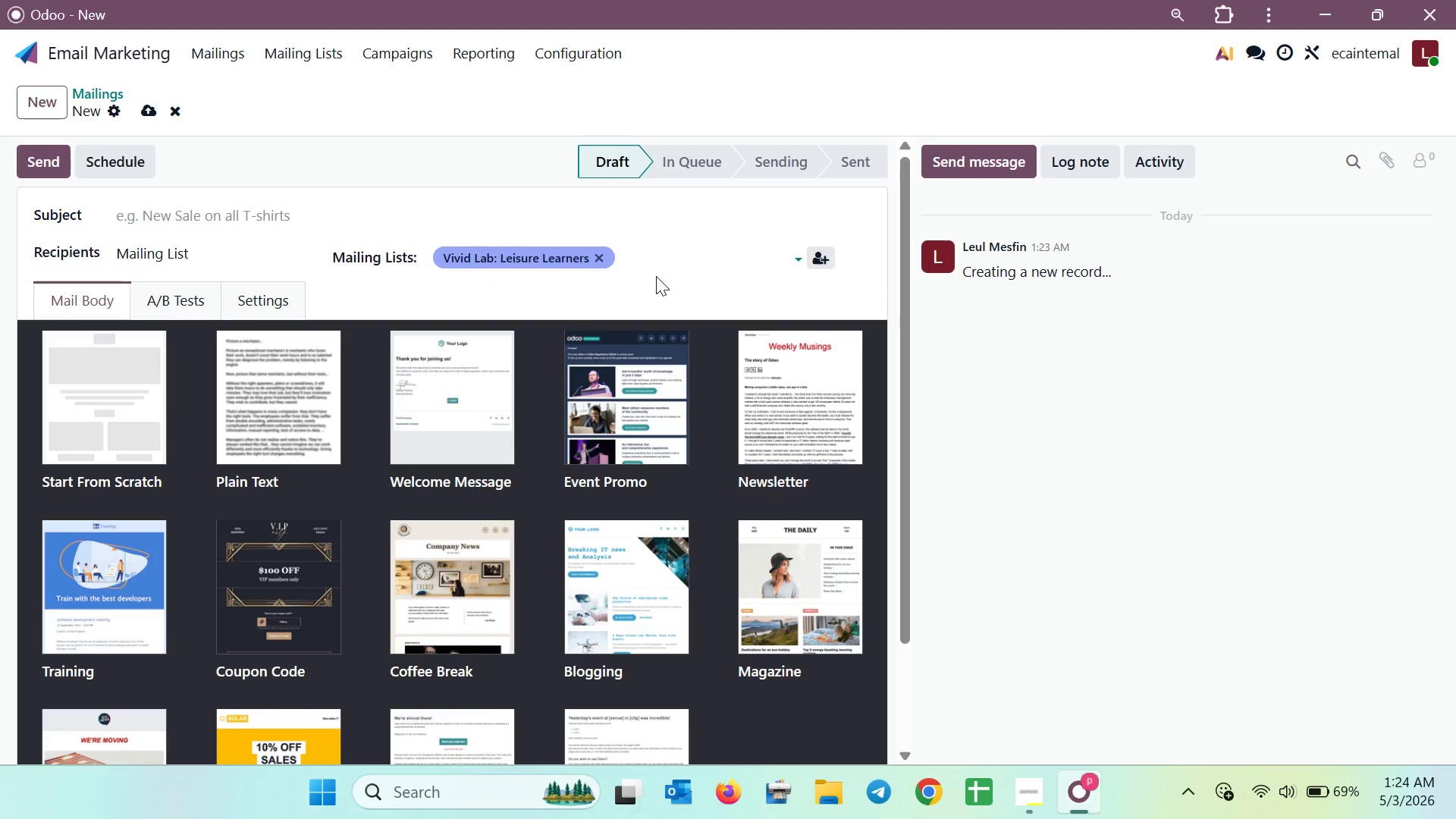 
wait(9.08)
 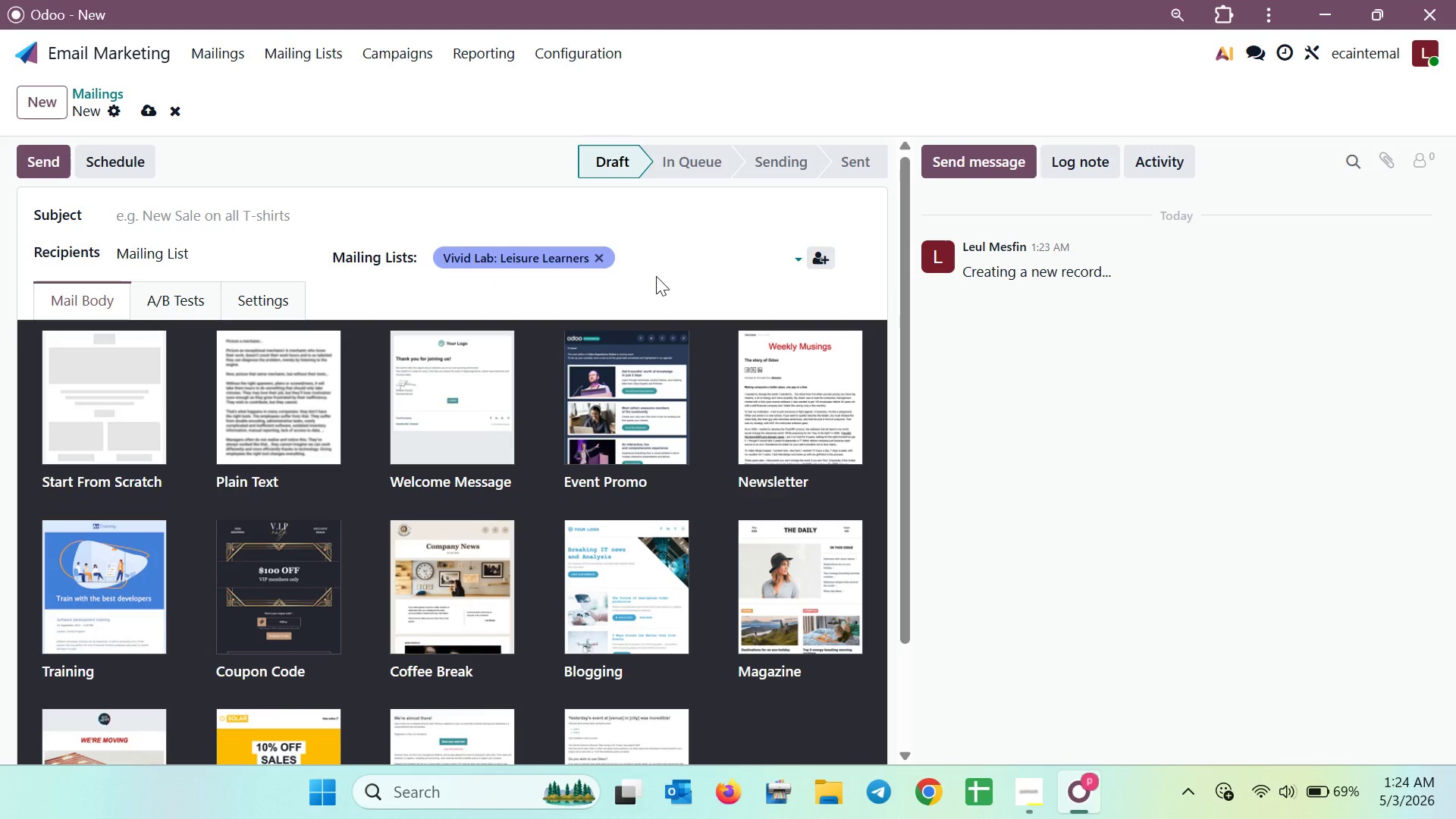 
scroll: coordinate [792, 671], scroll_direction: down, amount: 3.0
 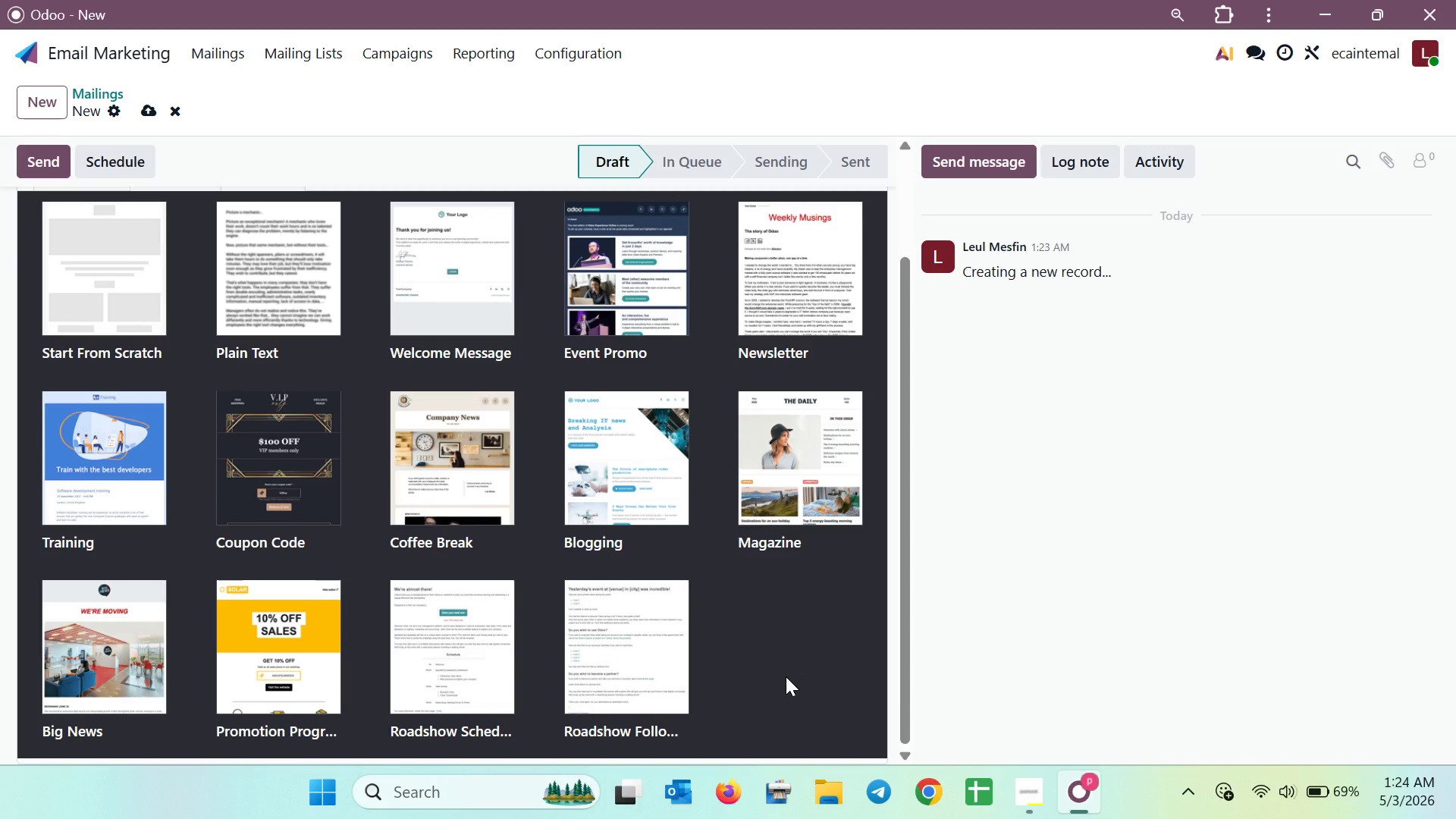 
scroll: coordinate [786, 676], scroll_direction: up, amount: 2.0
 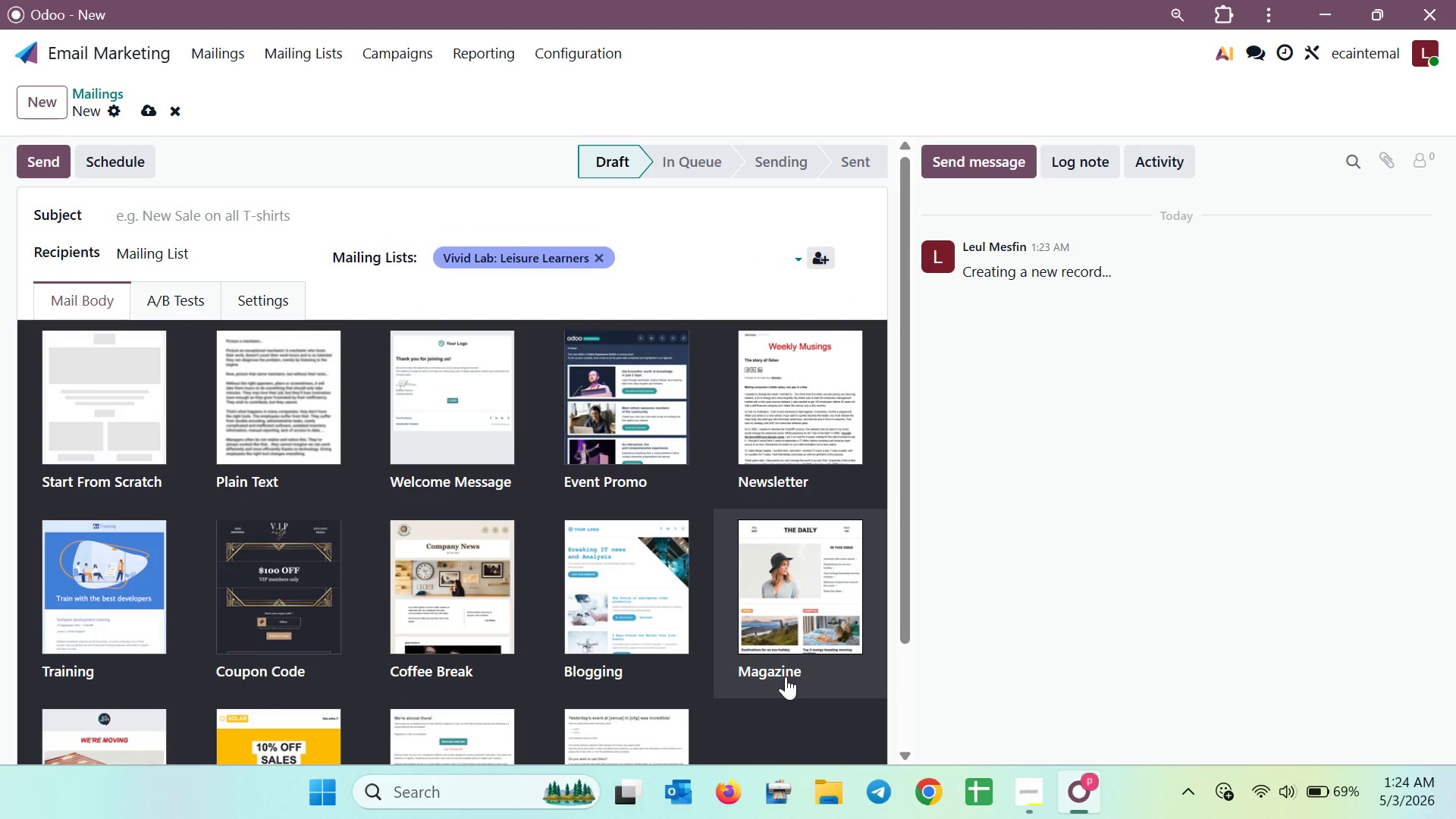 
wait(5.73)
 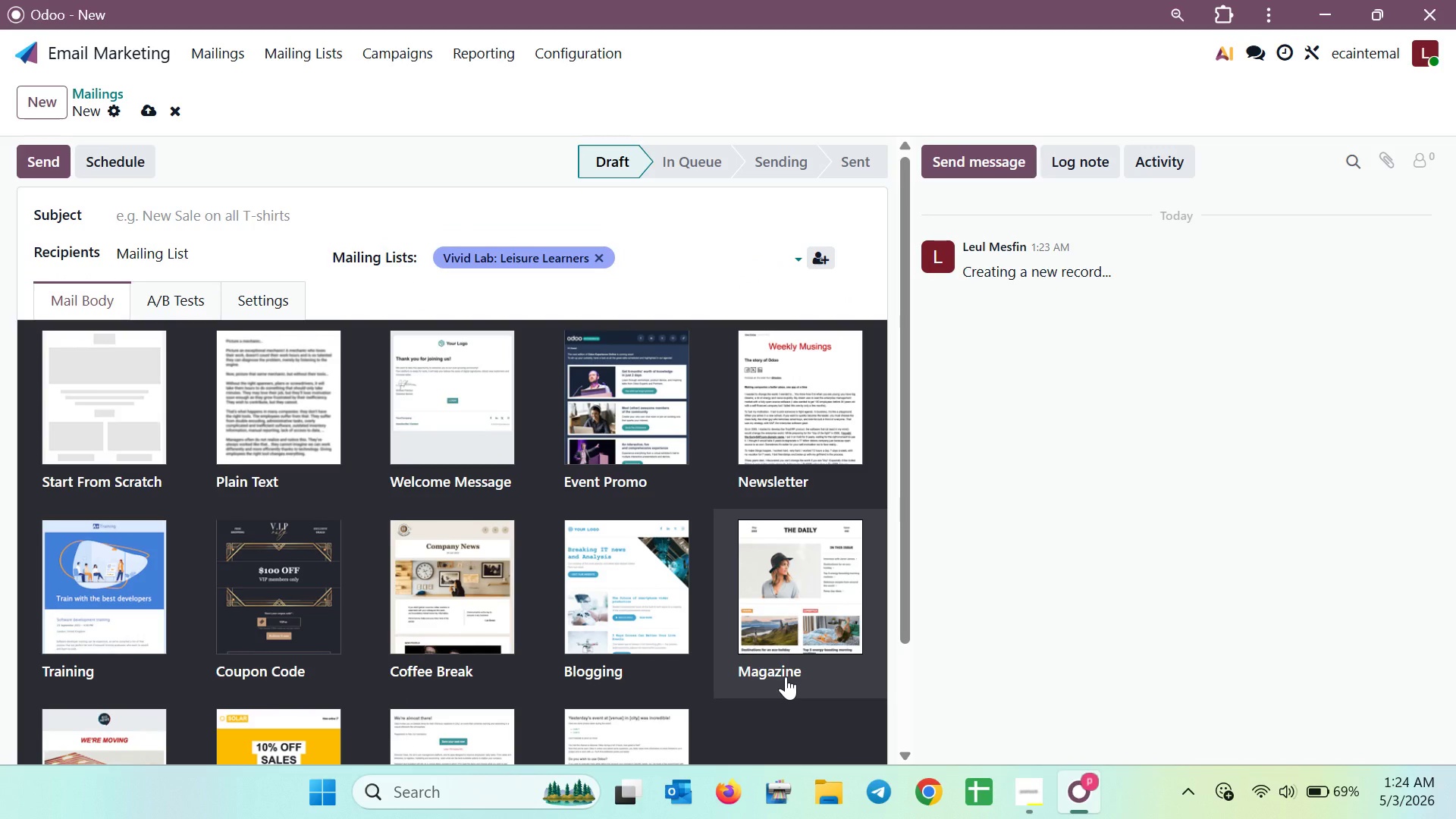 
mouse_move([977, 802])
 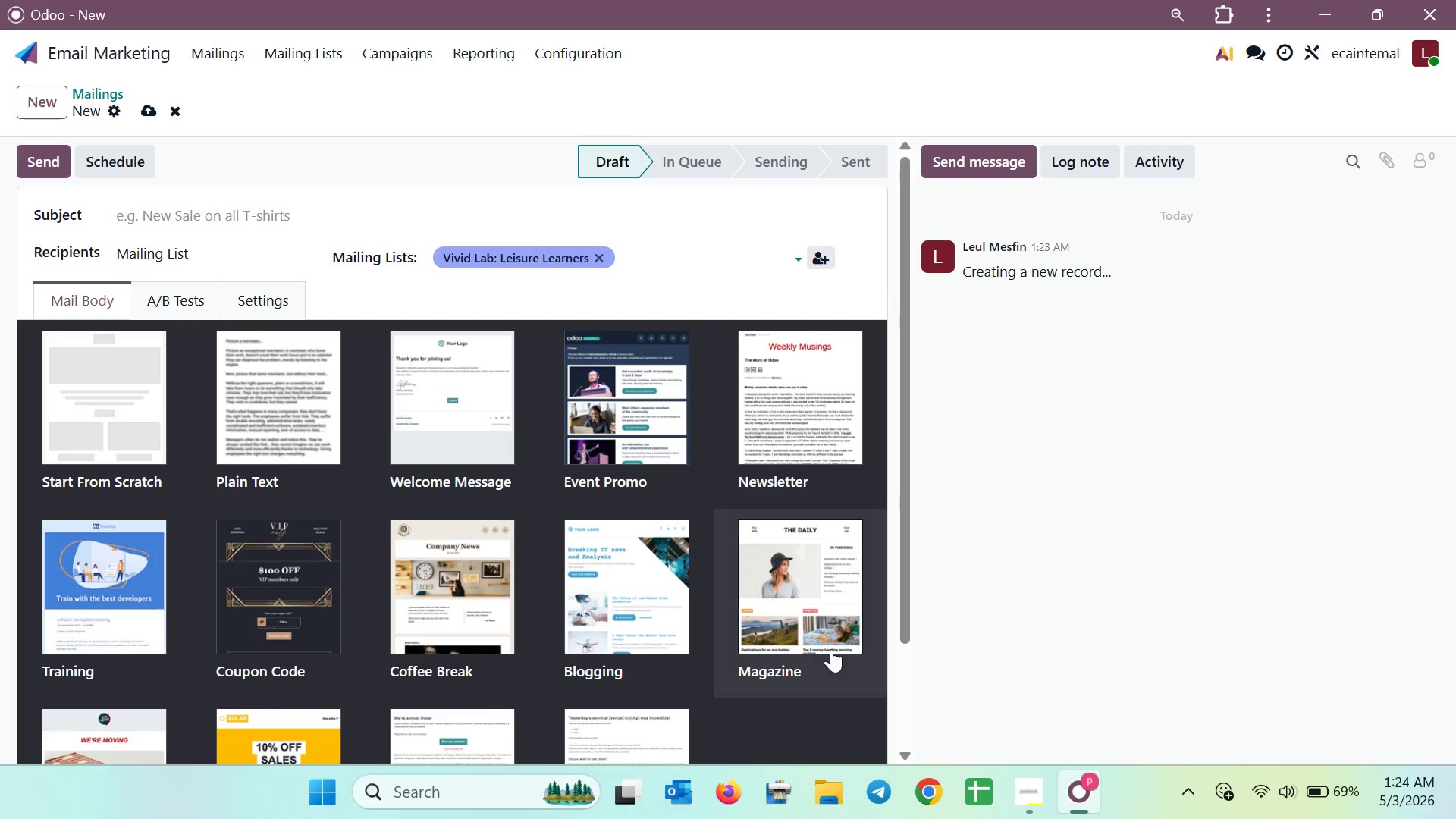 
wait(30.16)
 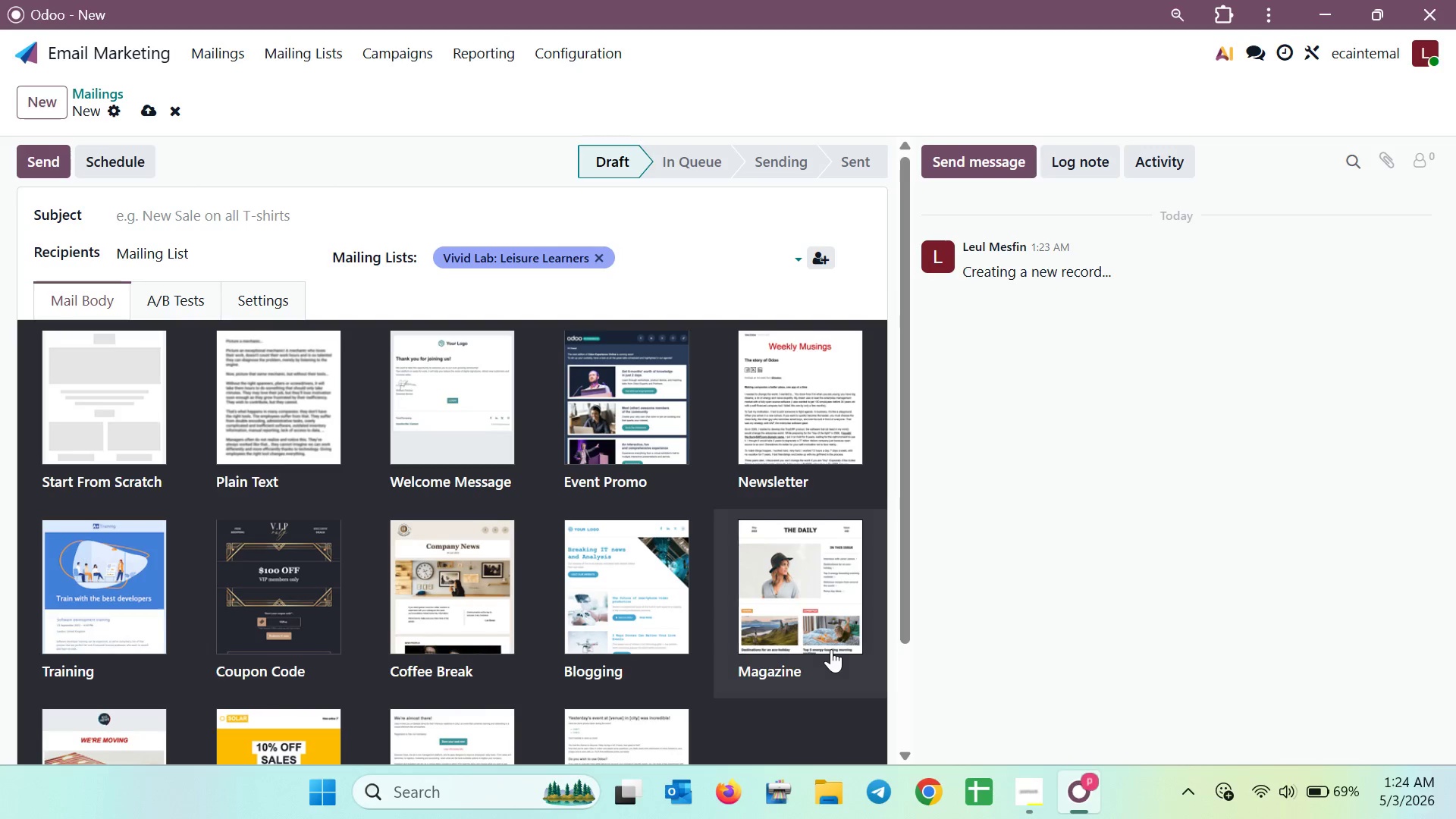 
left_click([129, 410])
 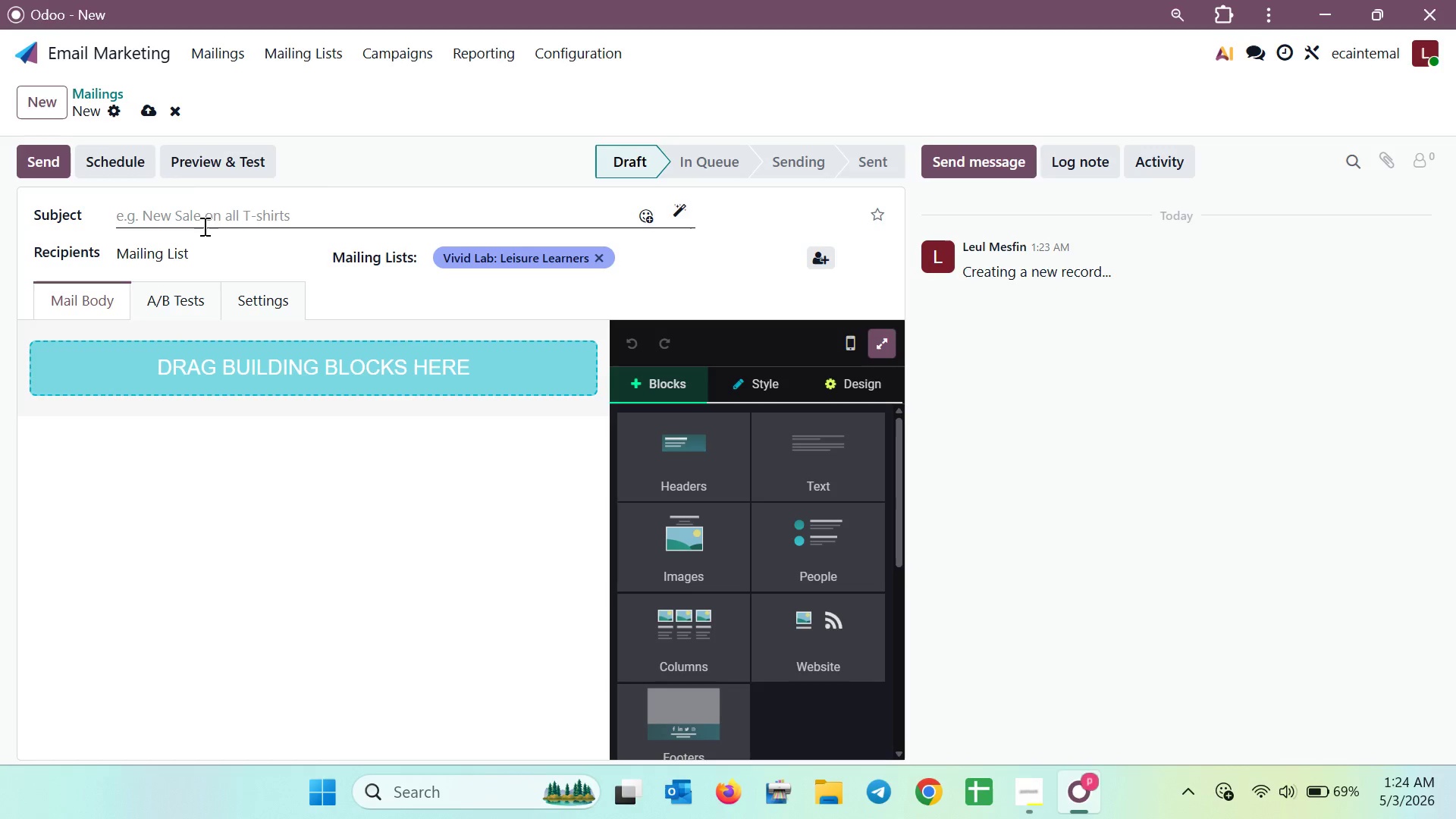 
left_click([253, 218])
 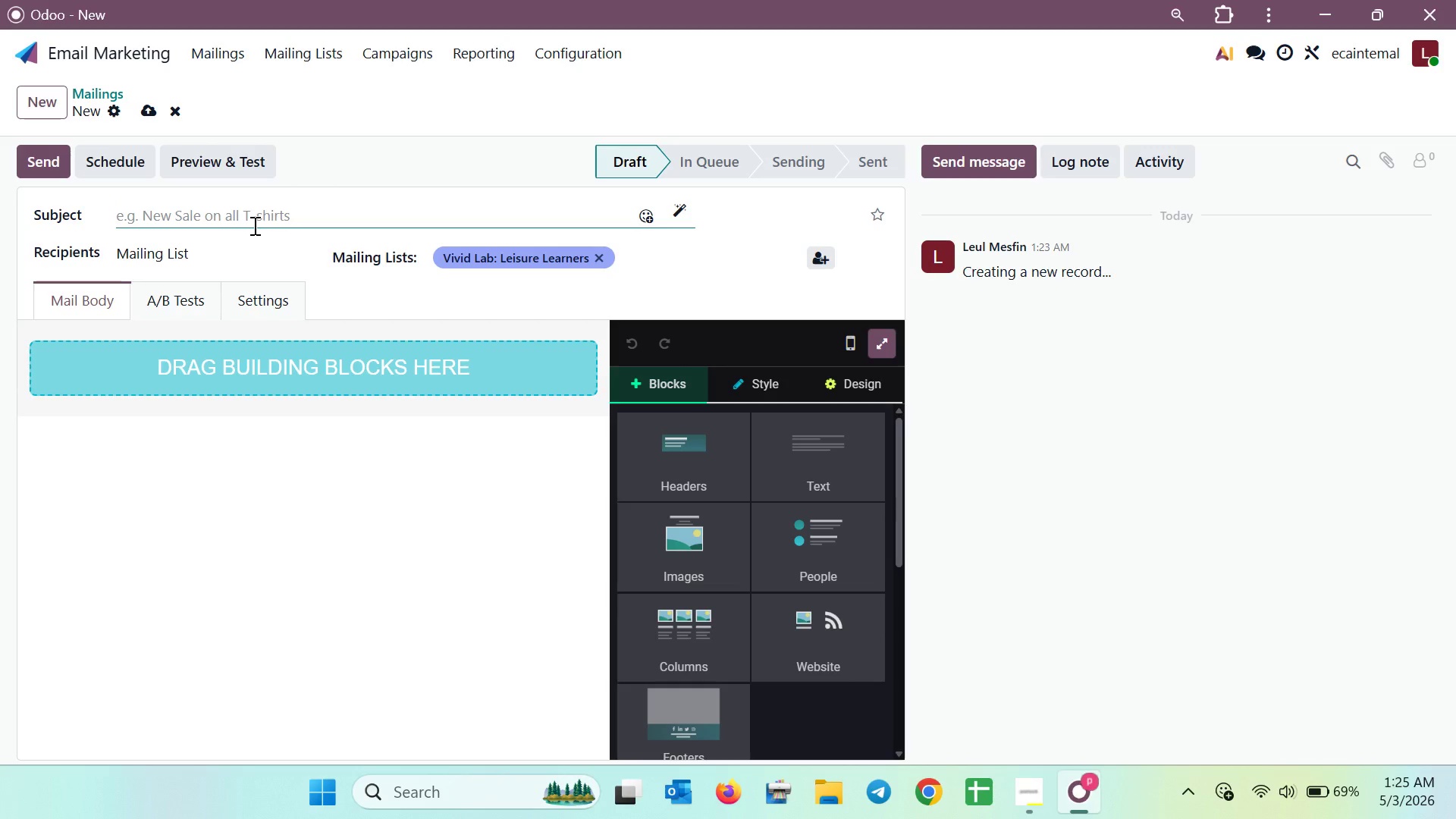 
wait(14.61)
 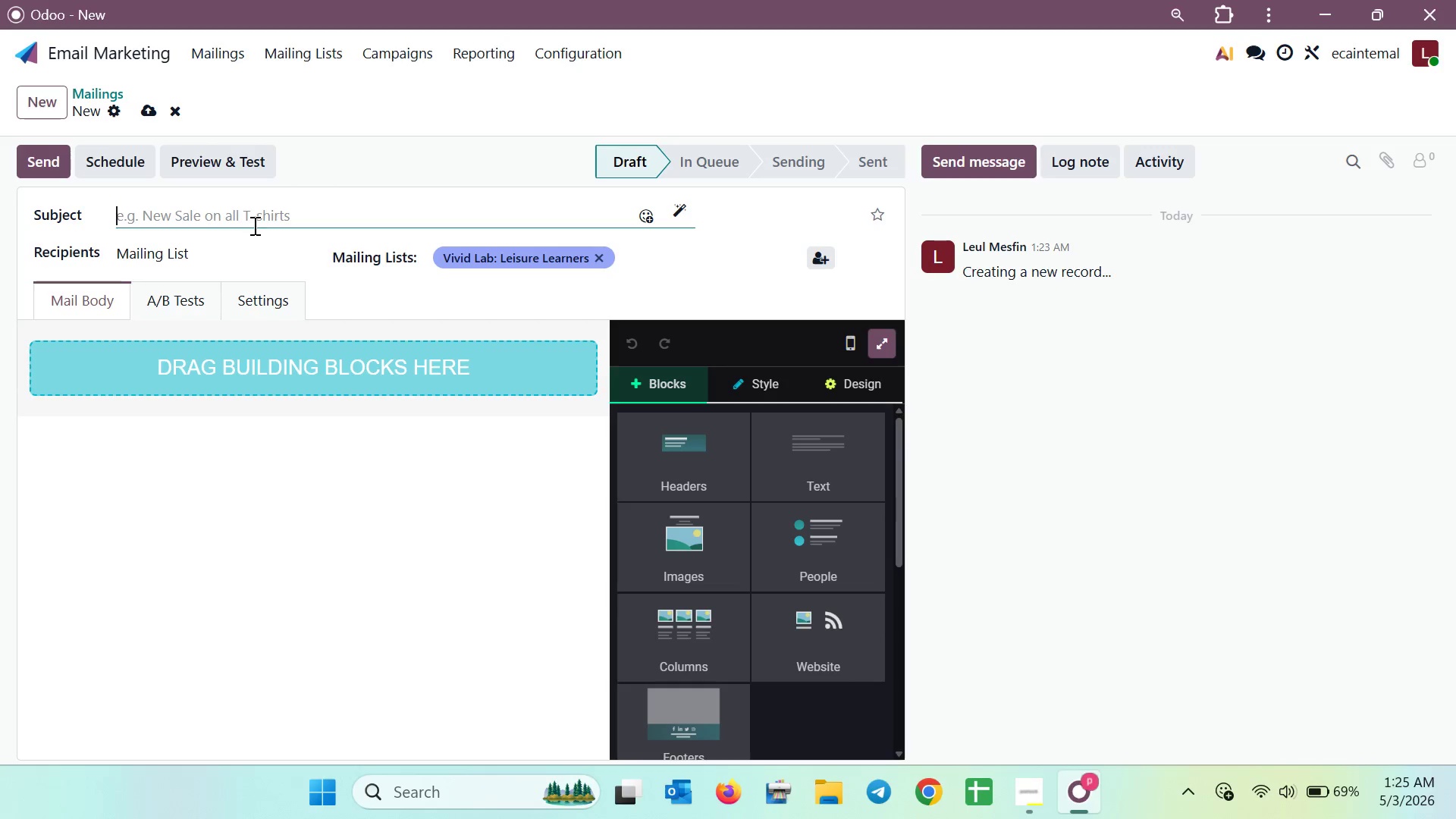 
type(Stop stu)
 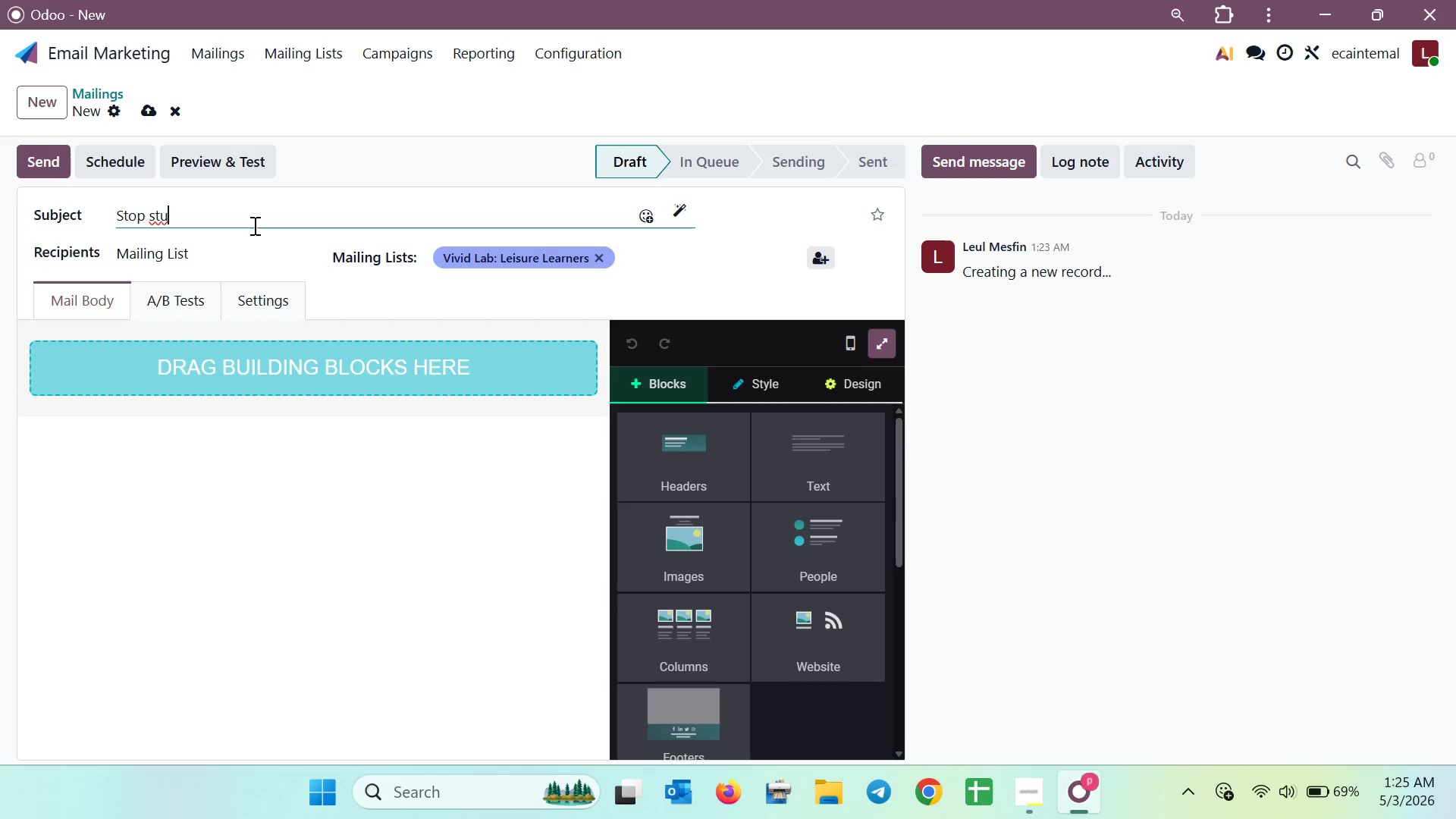 
wait(9.2)
 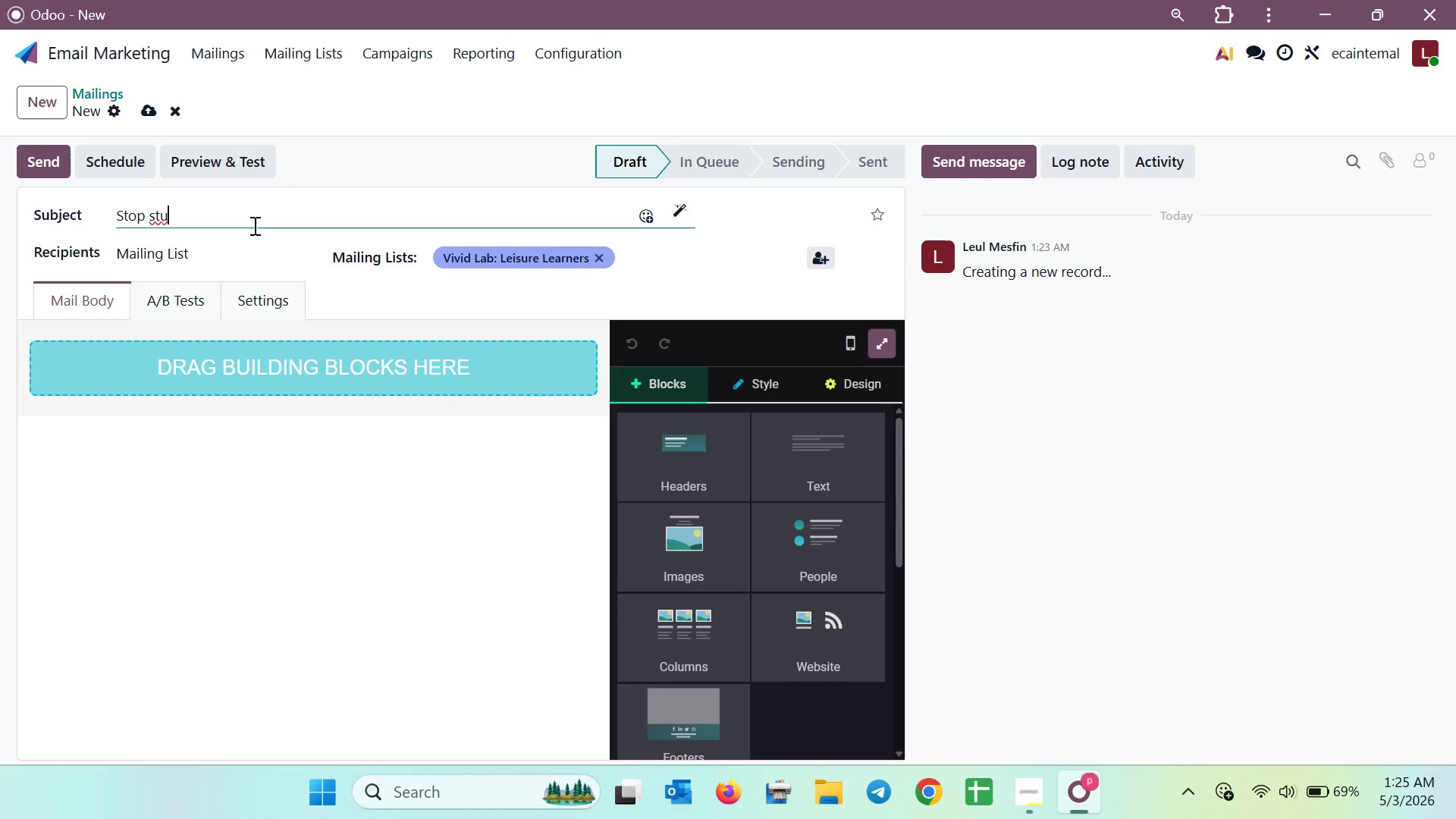 
type(dying)
 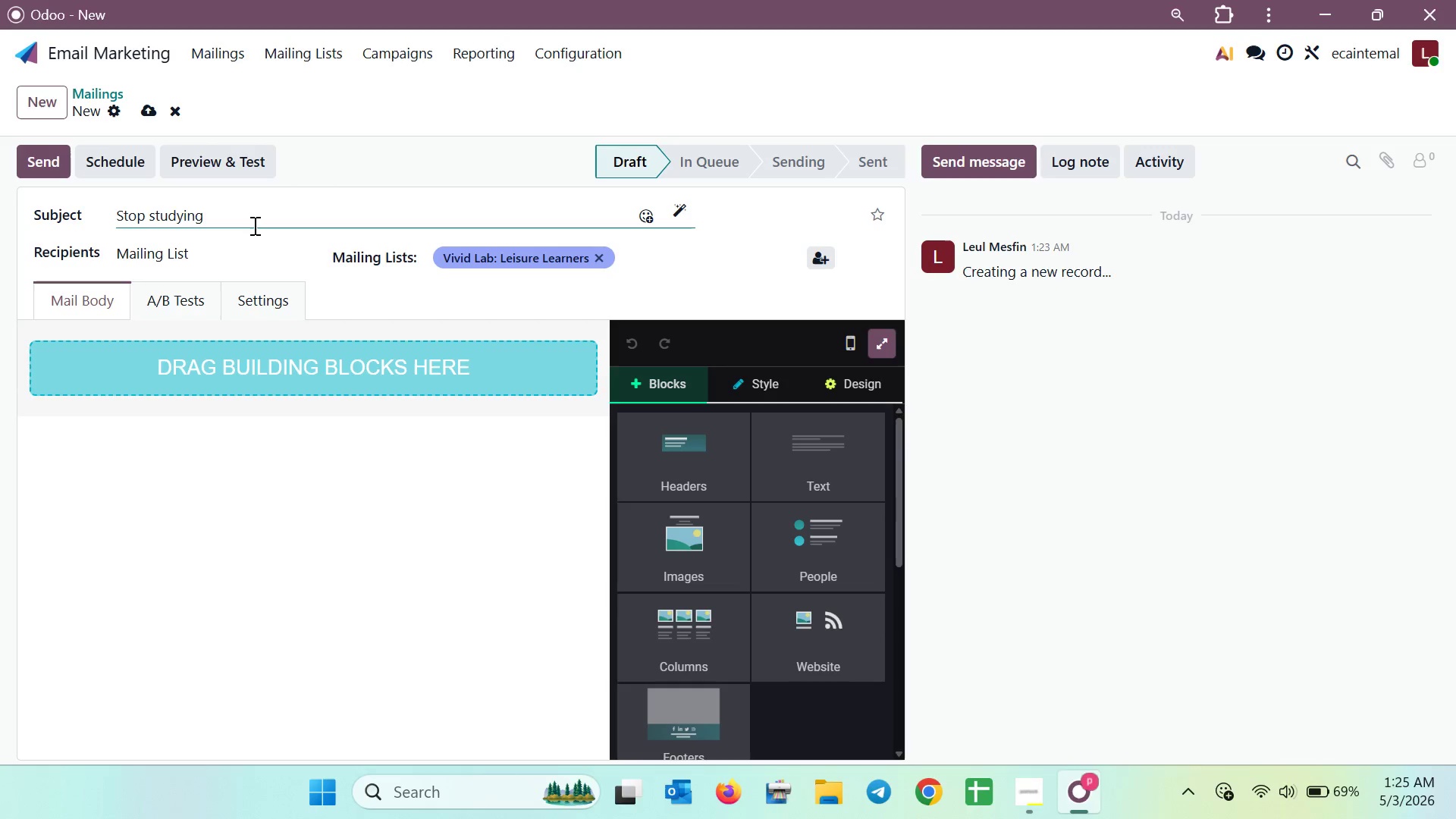 
type(. Start living)
 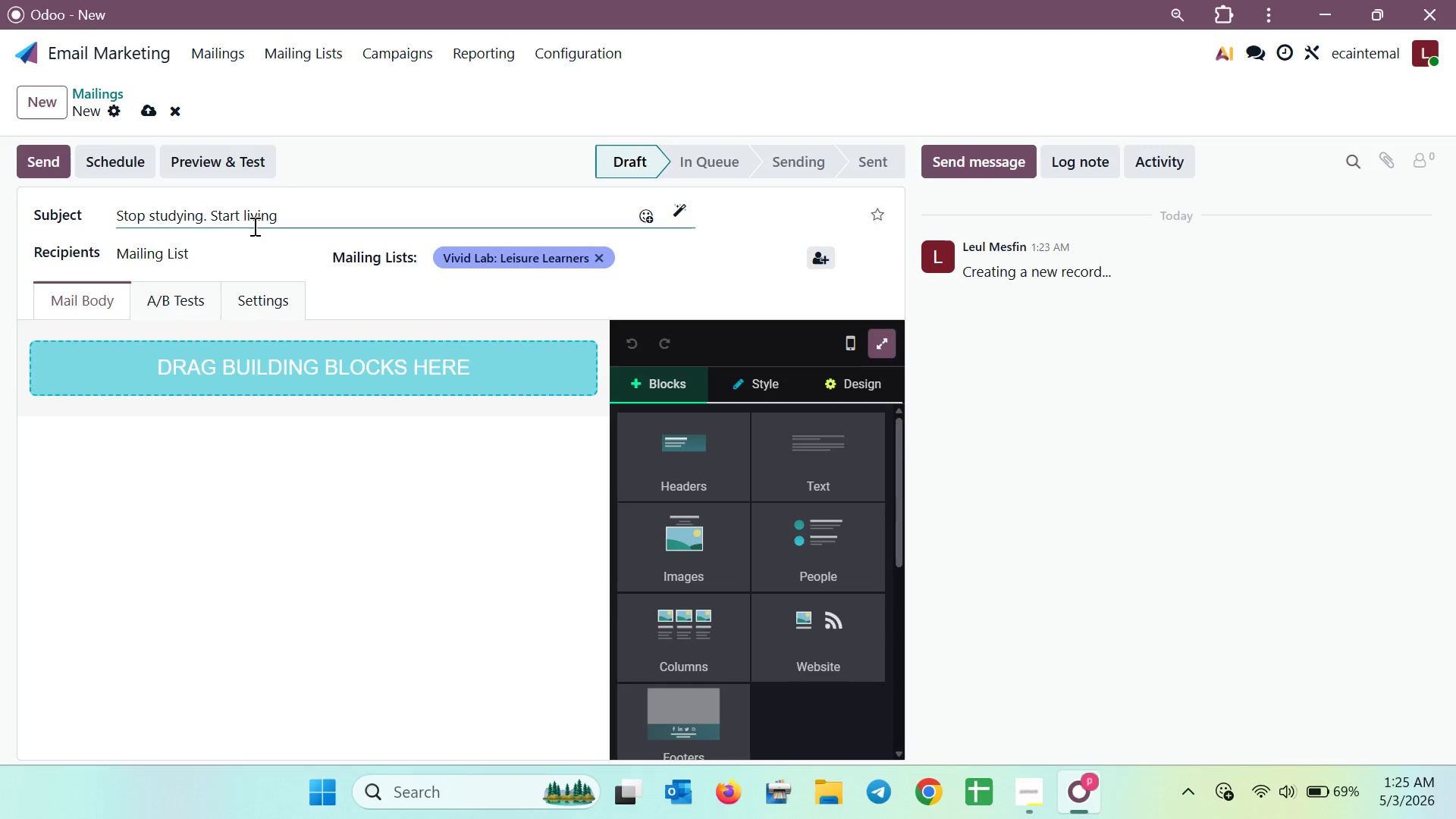 
wait(41.69)
 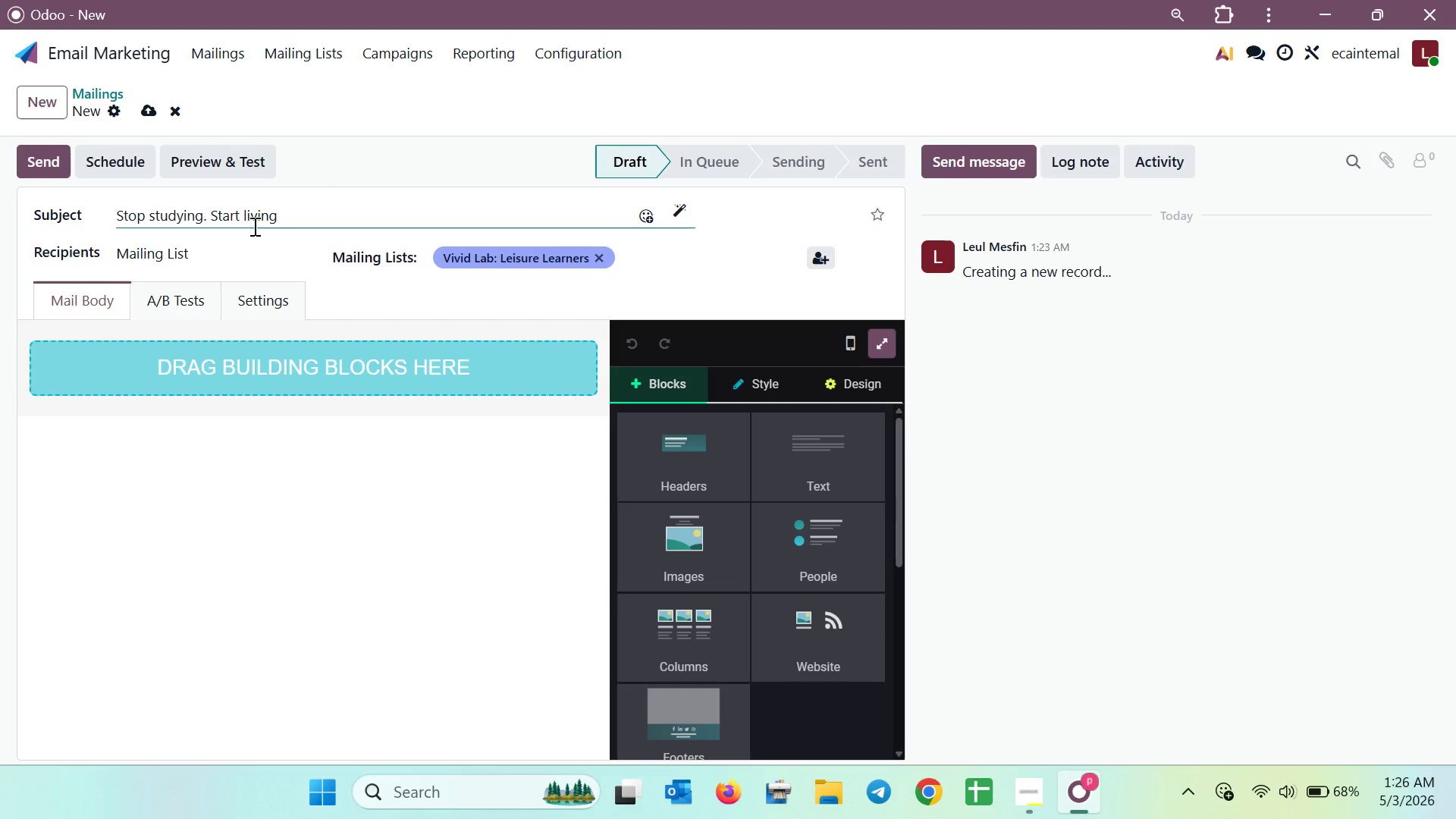 
key(Meta+Semicolon)
 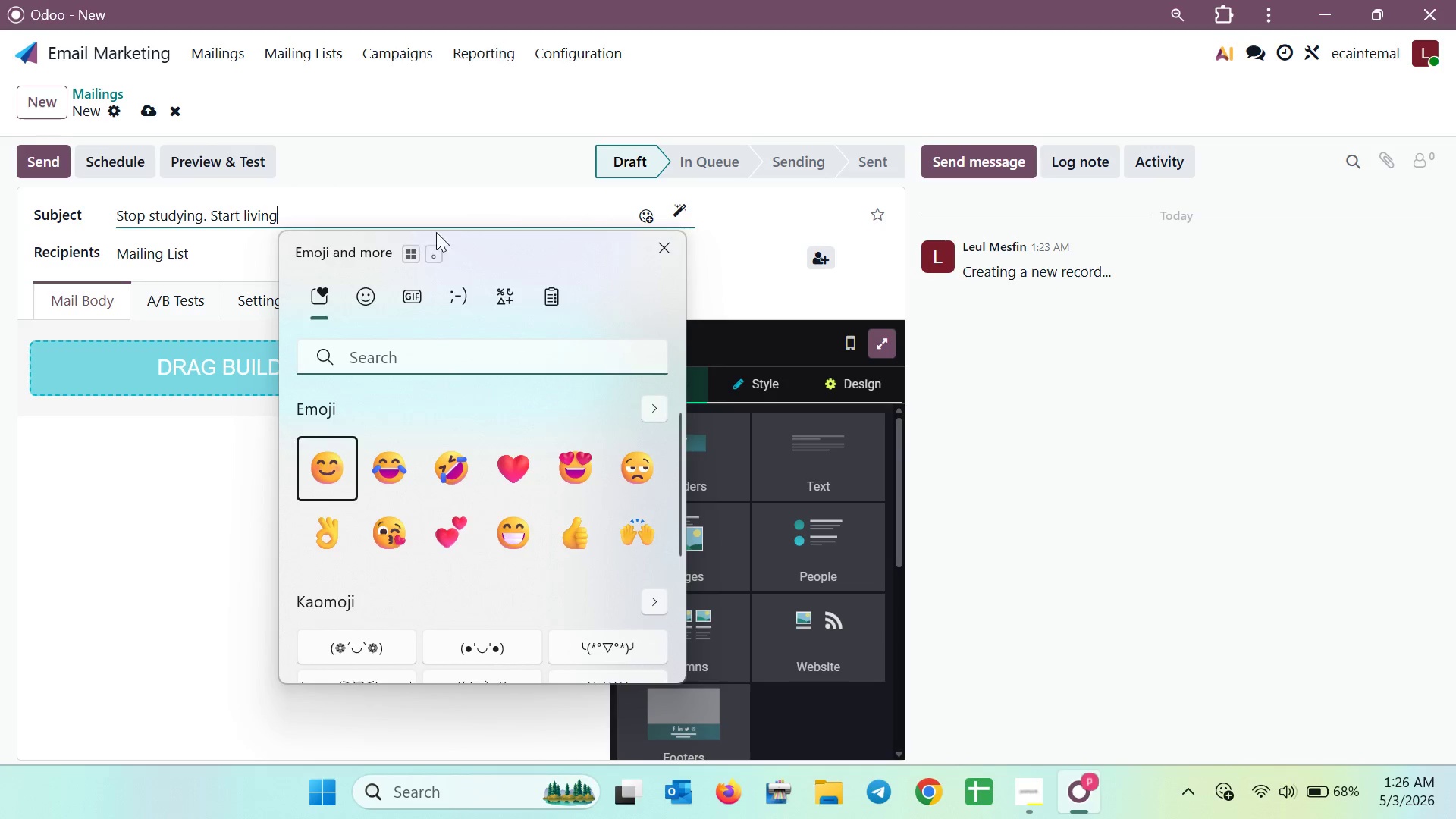 
left_click_drag(start_coordinate=[473, 242], to_coordinate=[659, 240])
 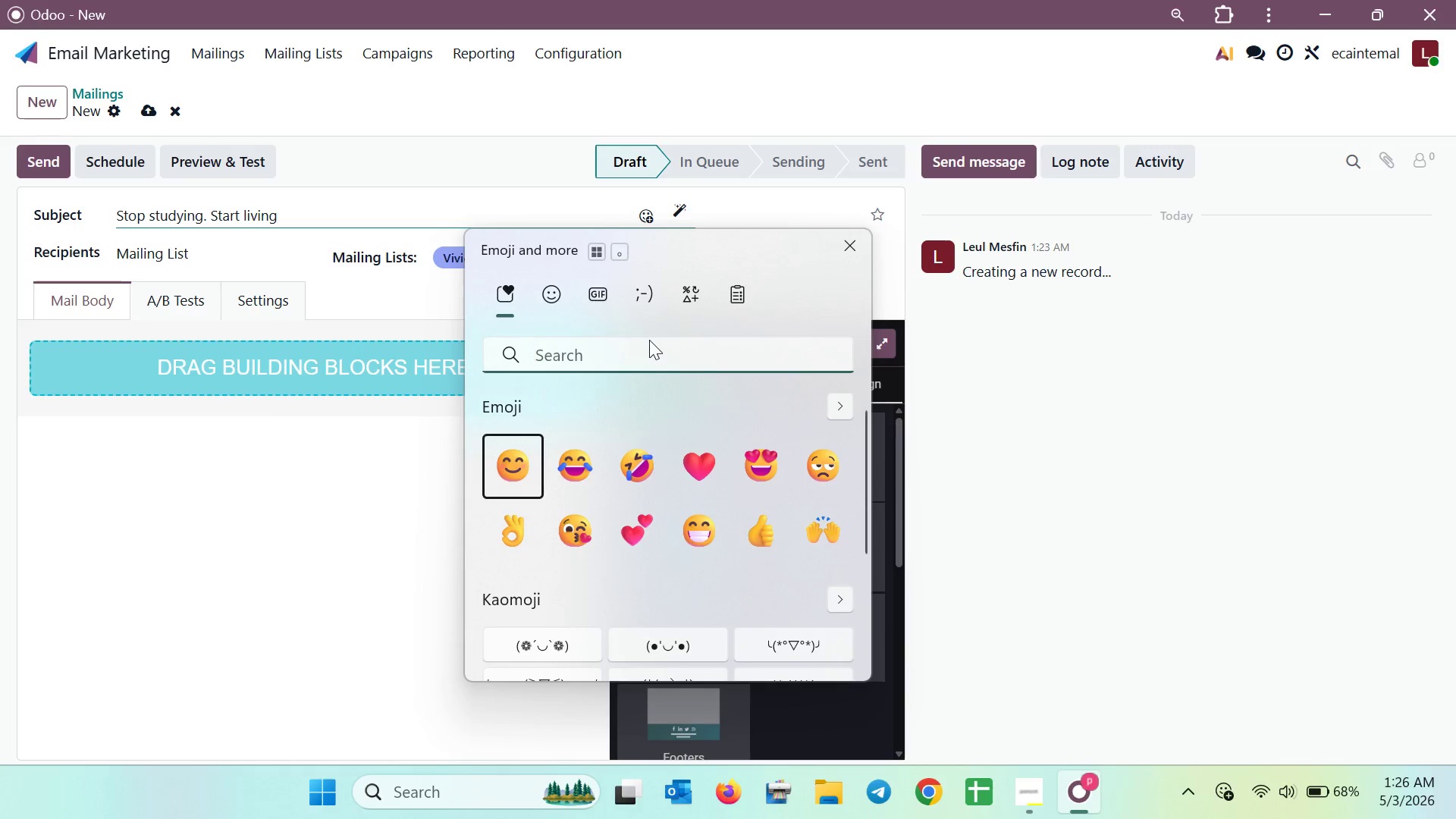 
type(world)
 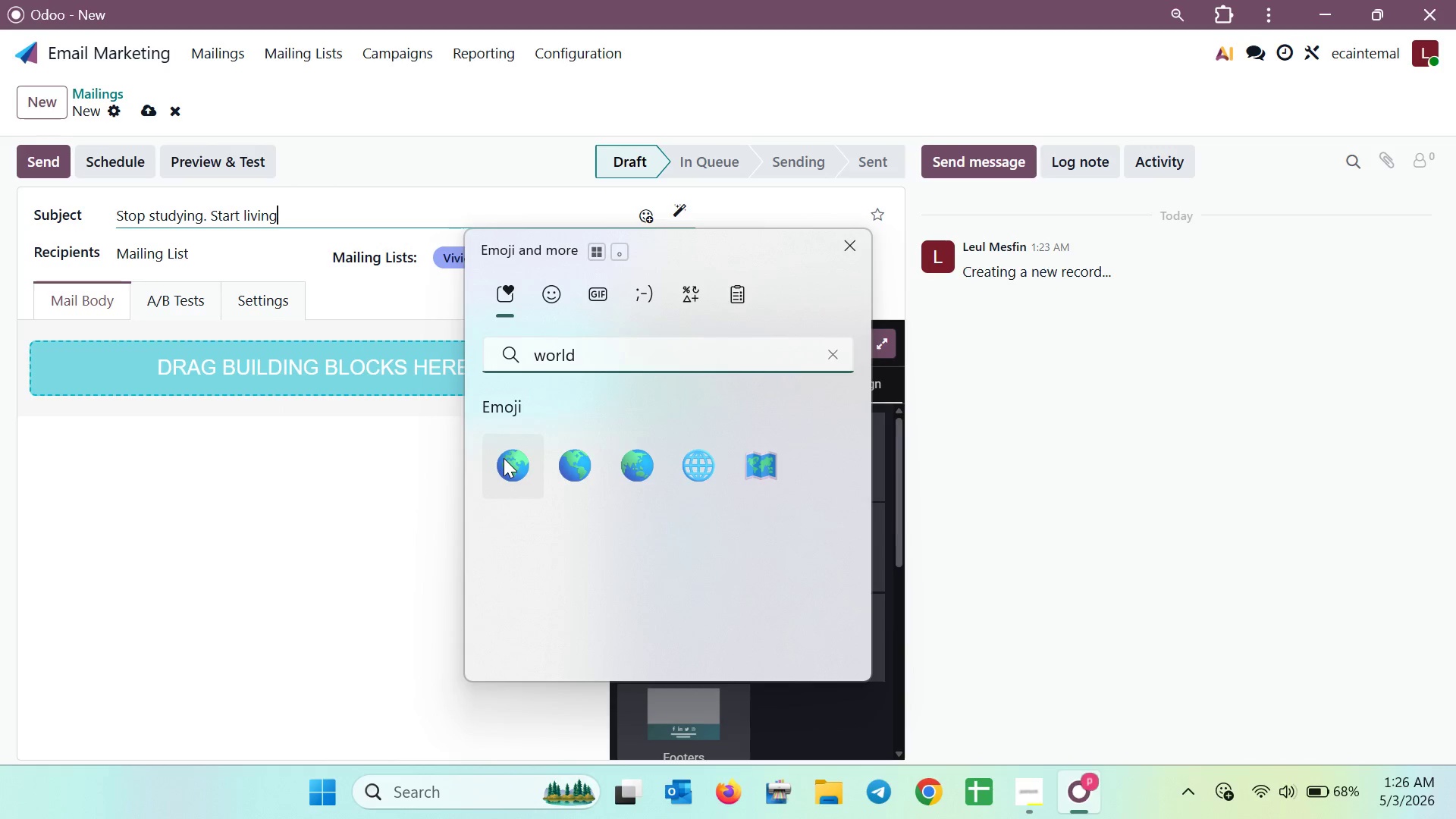 
left_click([504, 459])
 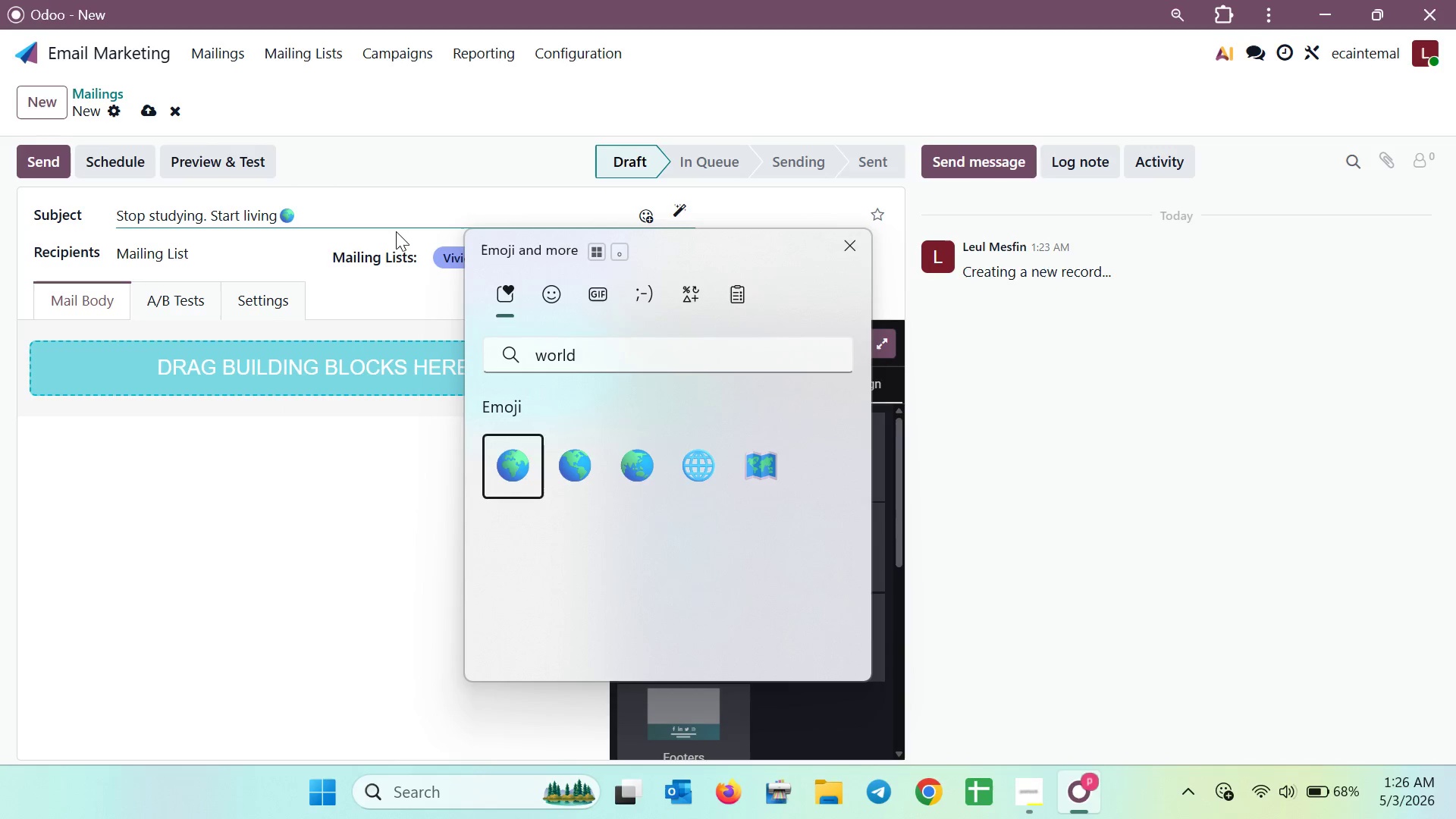 
left_click([281, 213])
 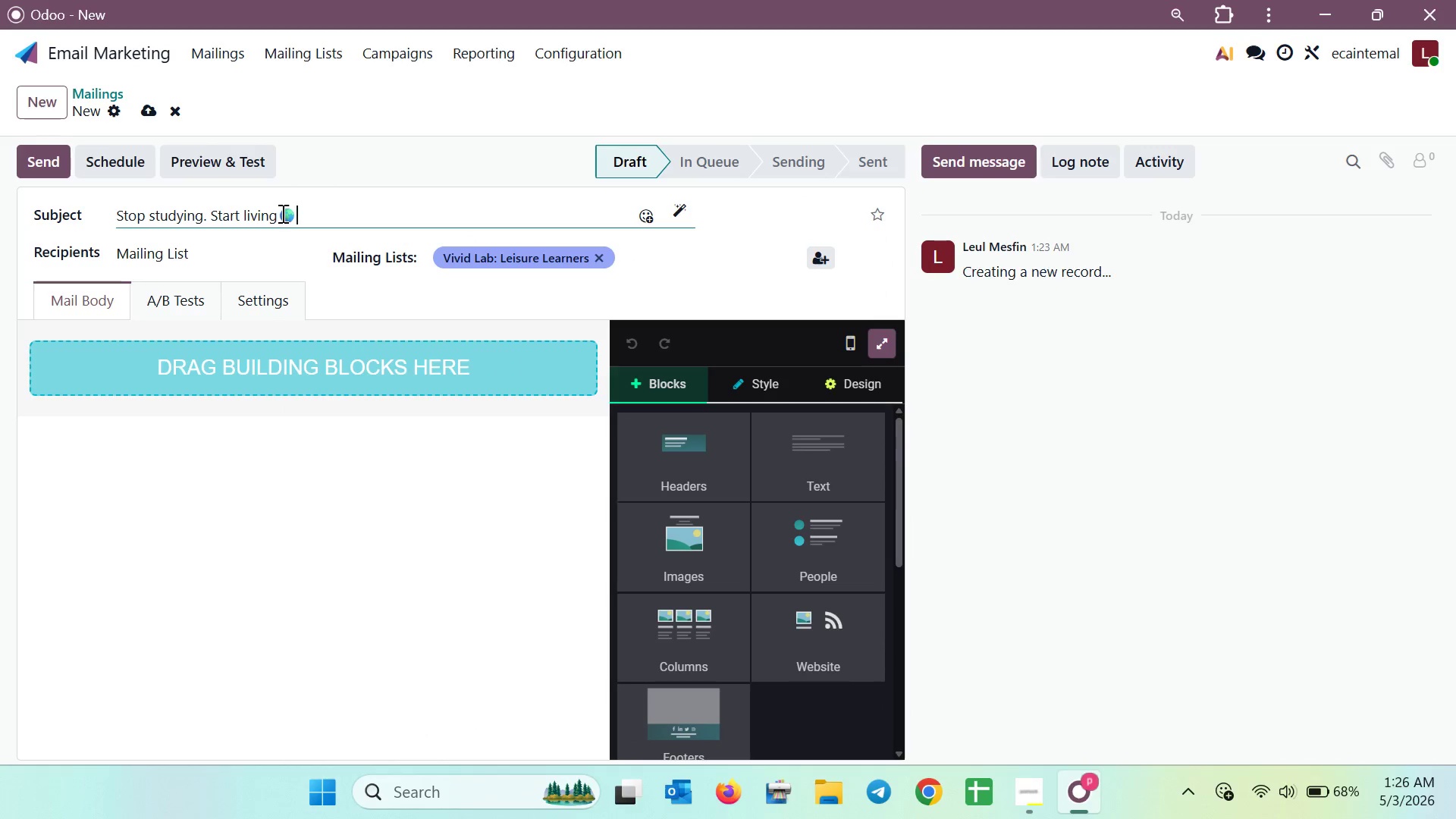 
left_click([281, 213])
 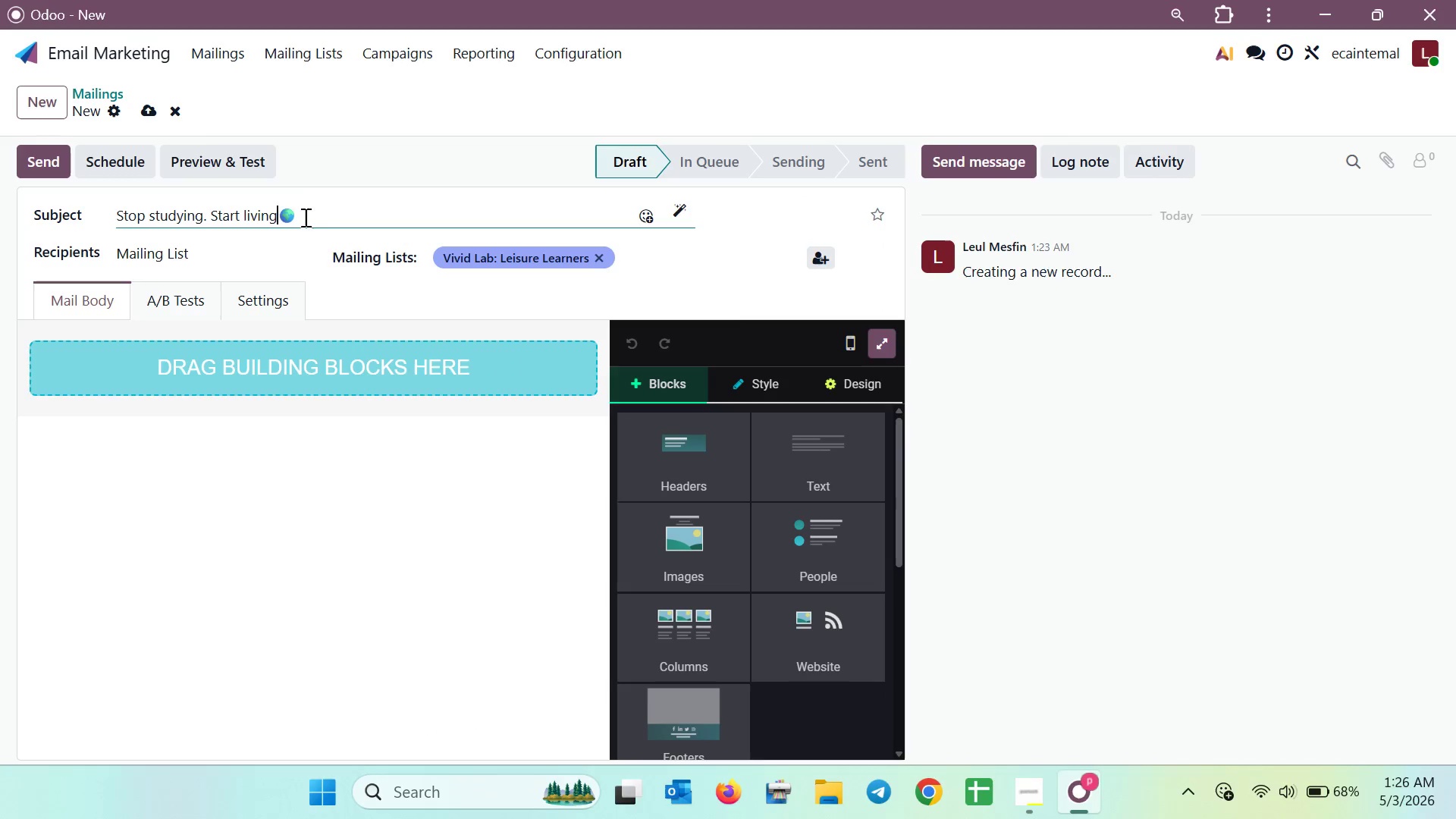 
key(Space)
 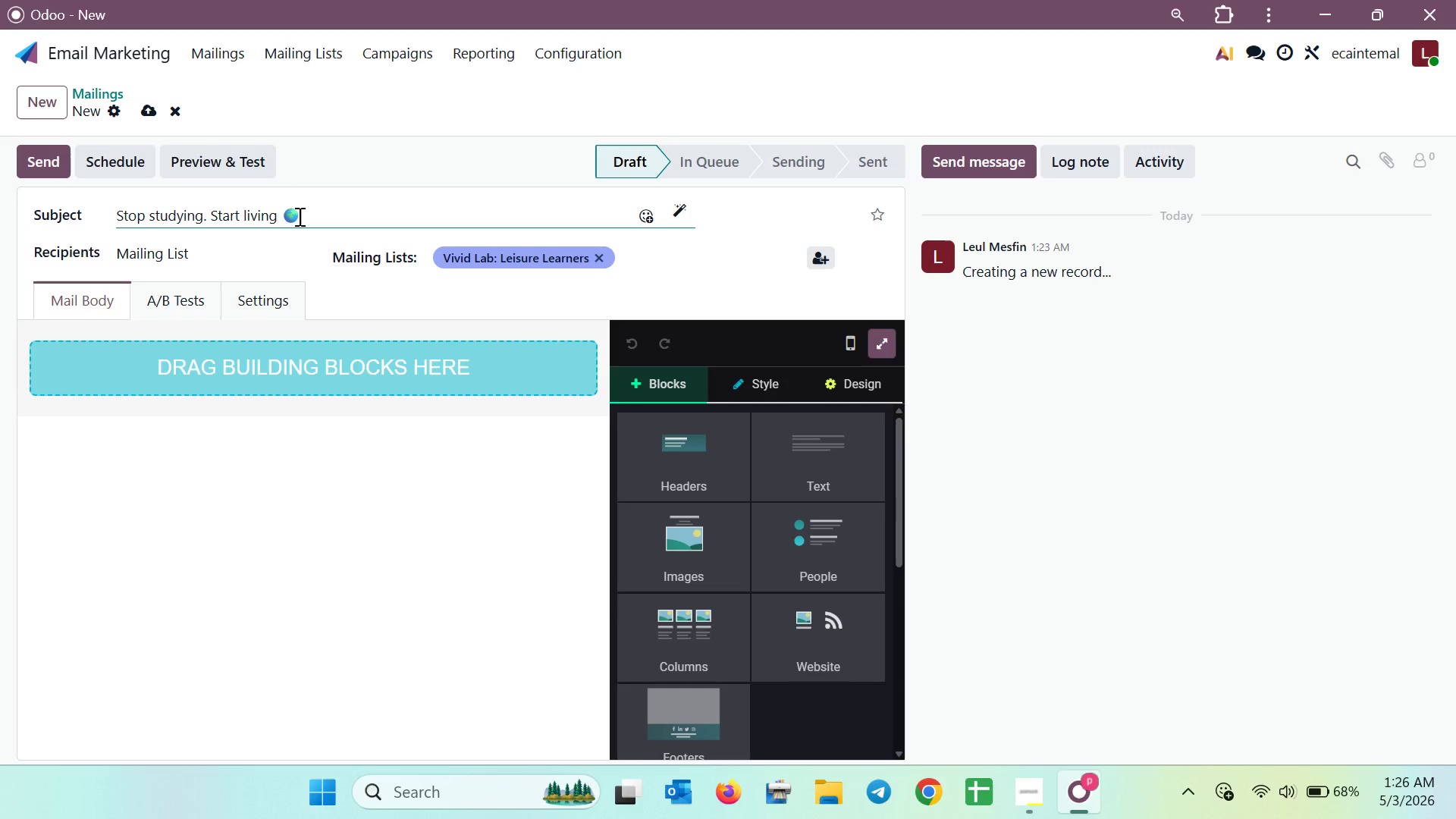 
key(Backspace)
 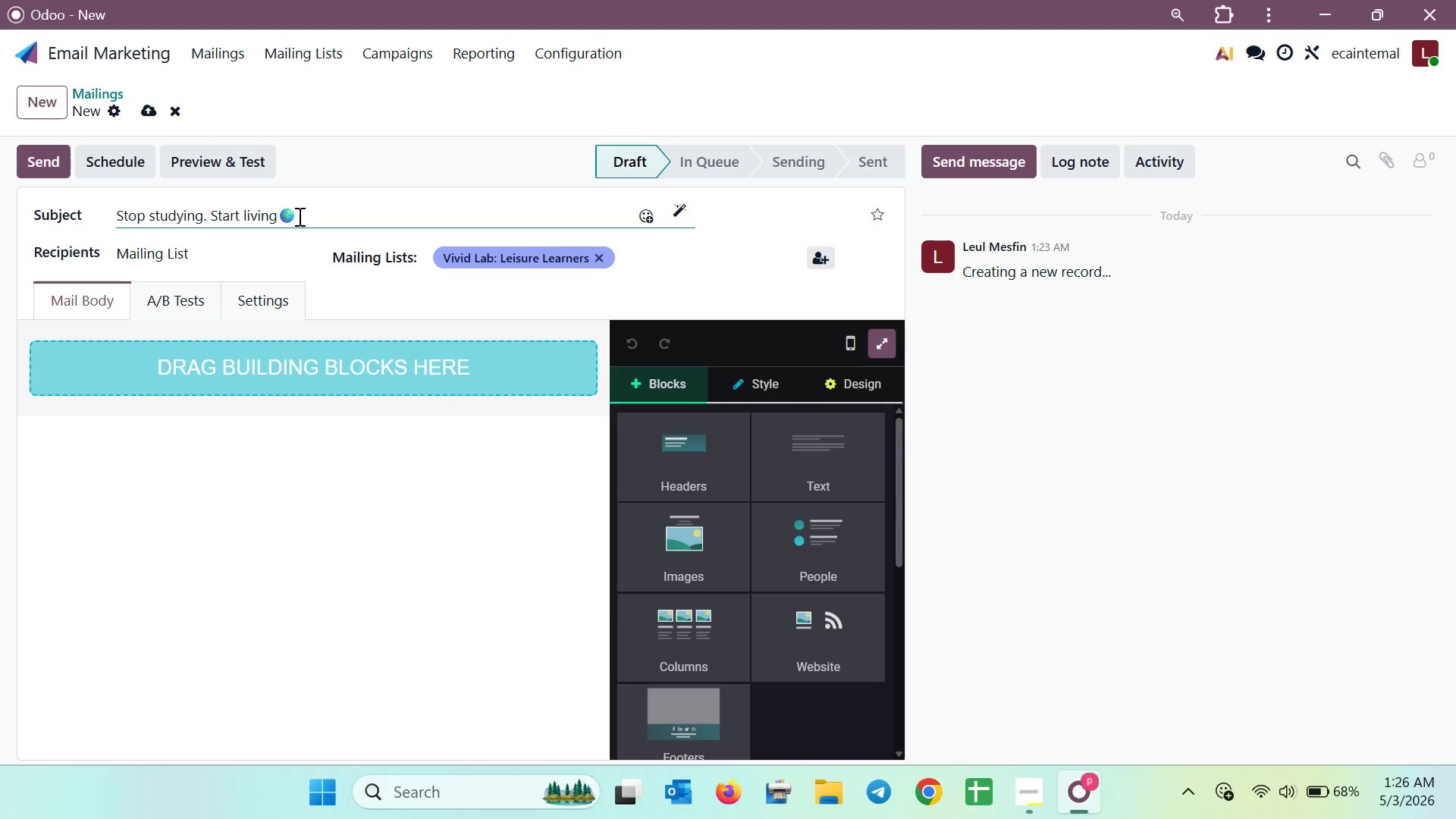 
key(Period)
 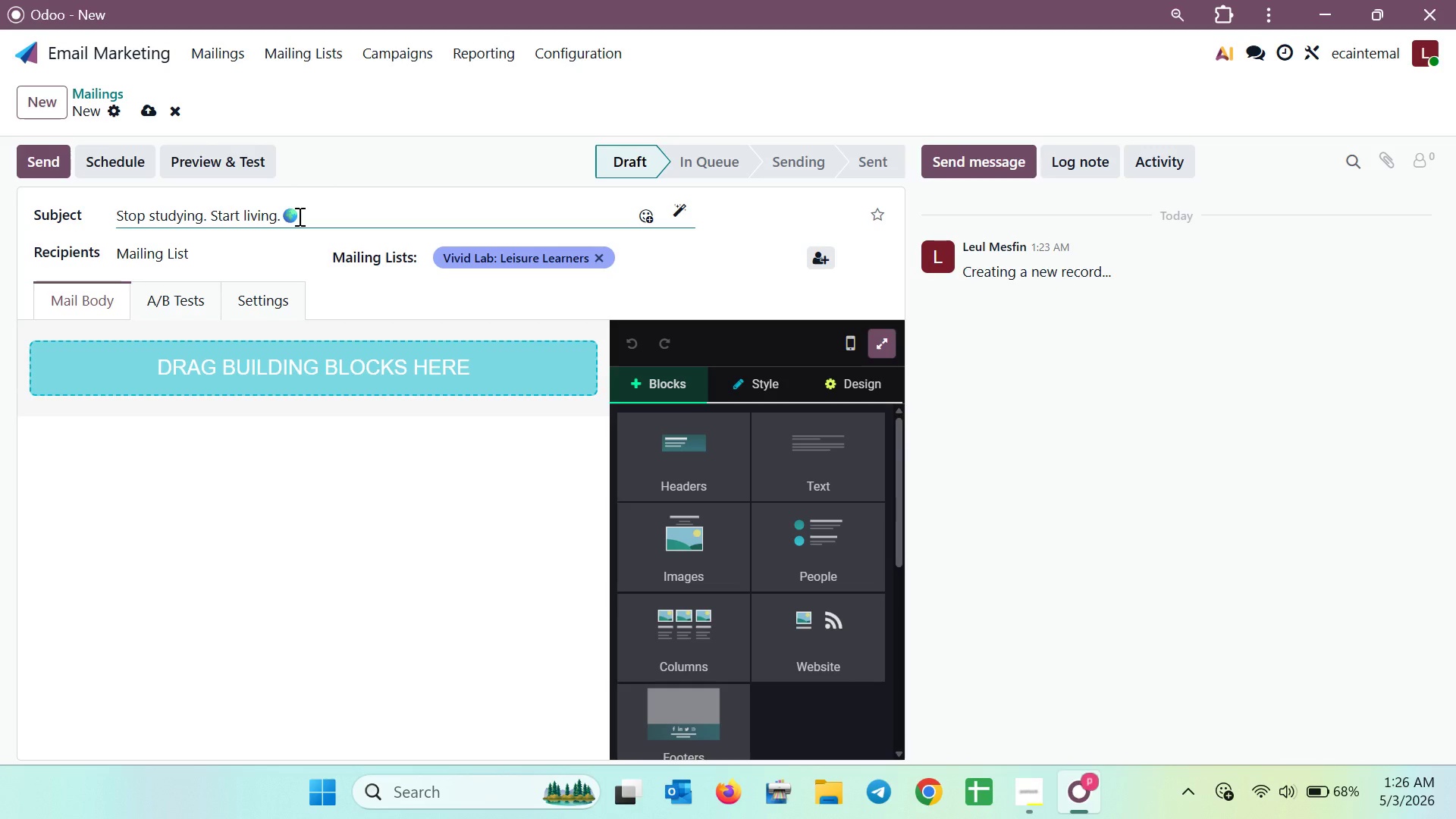 
left_click([298, 216])
 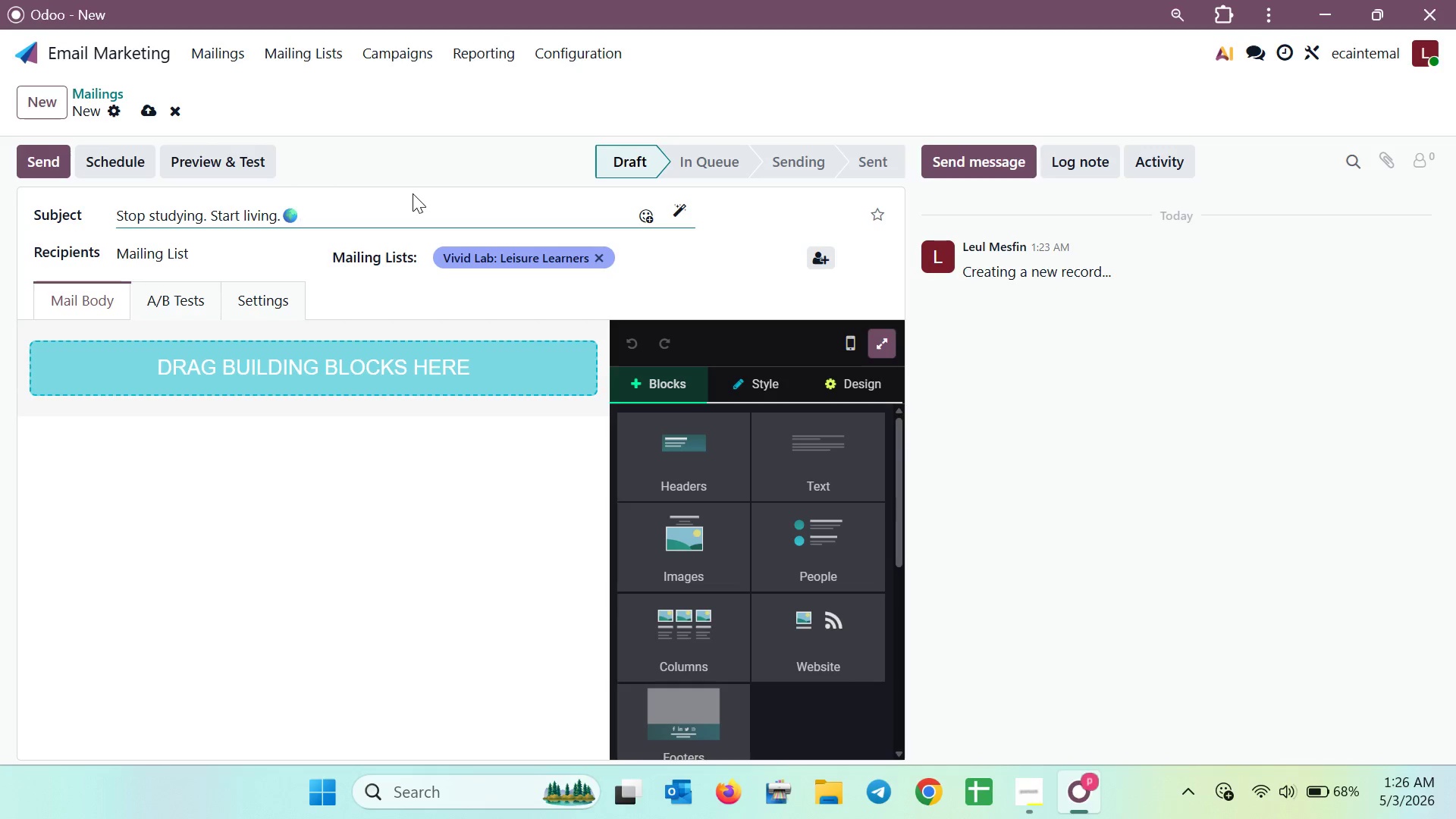 
key(Space)
 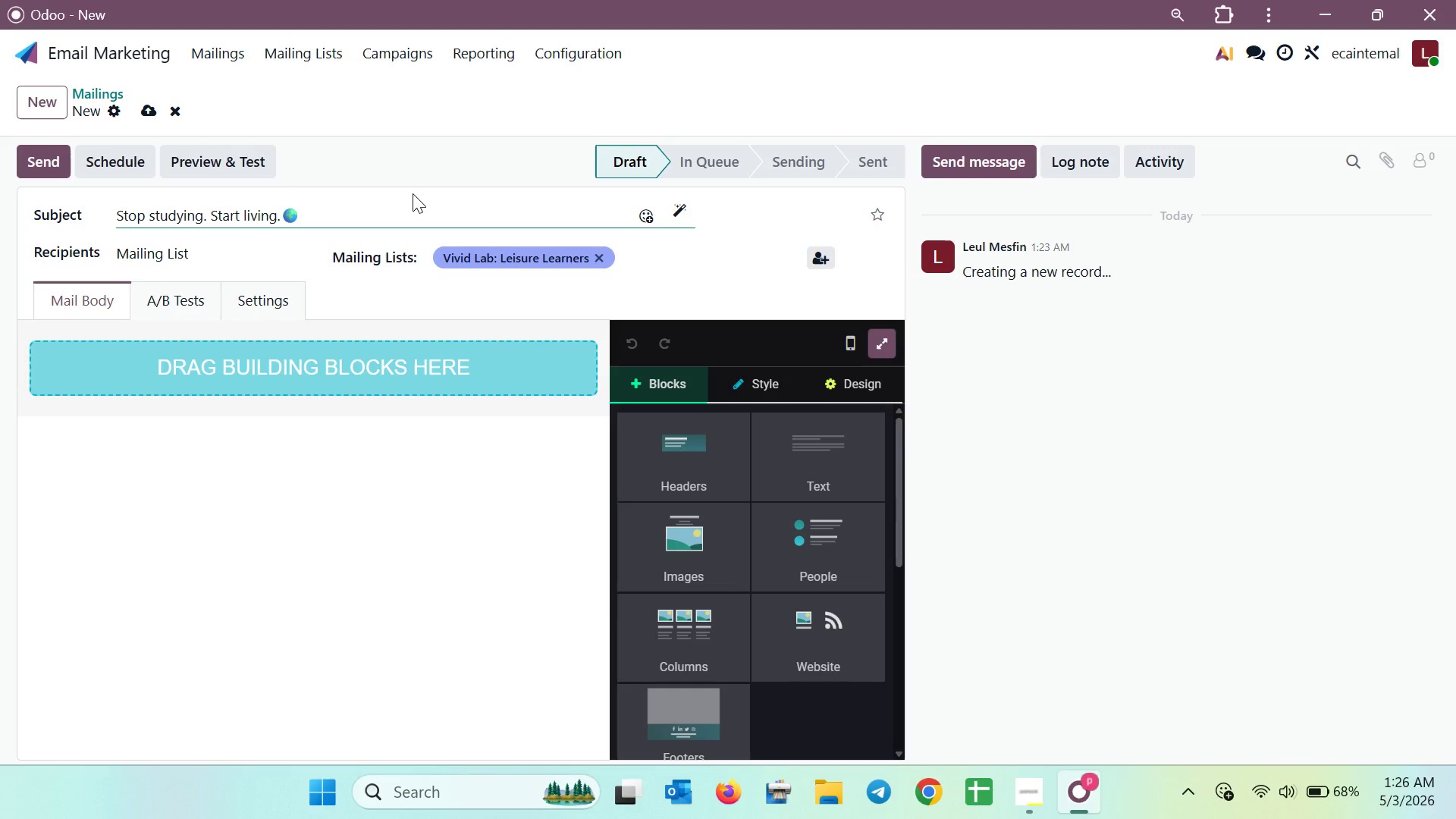 
key(Shift+9)
 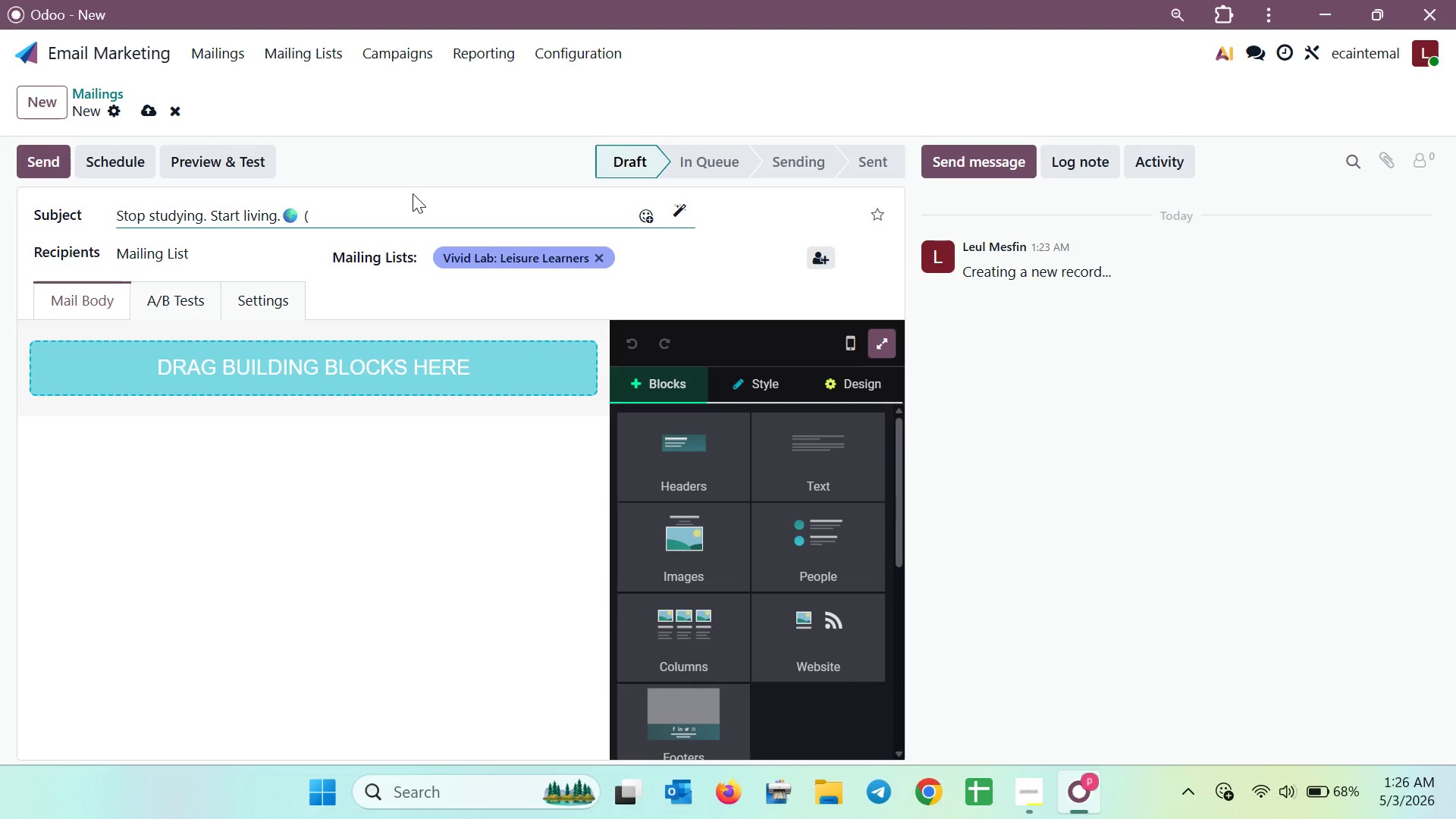 
type($)
key(Backspace)
type(48-Hour)
 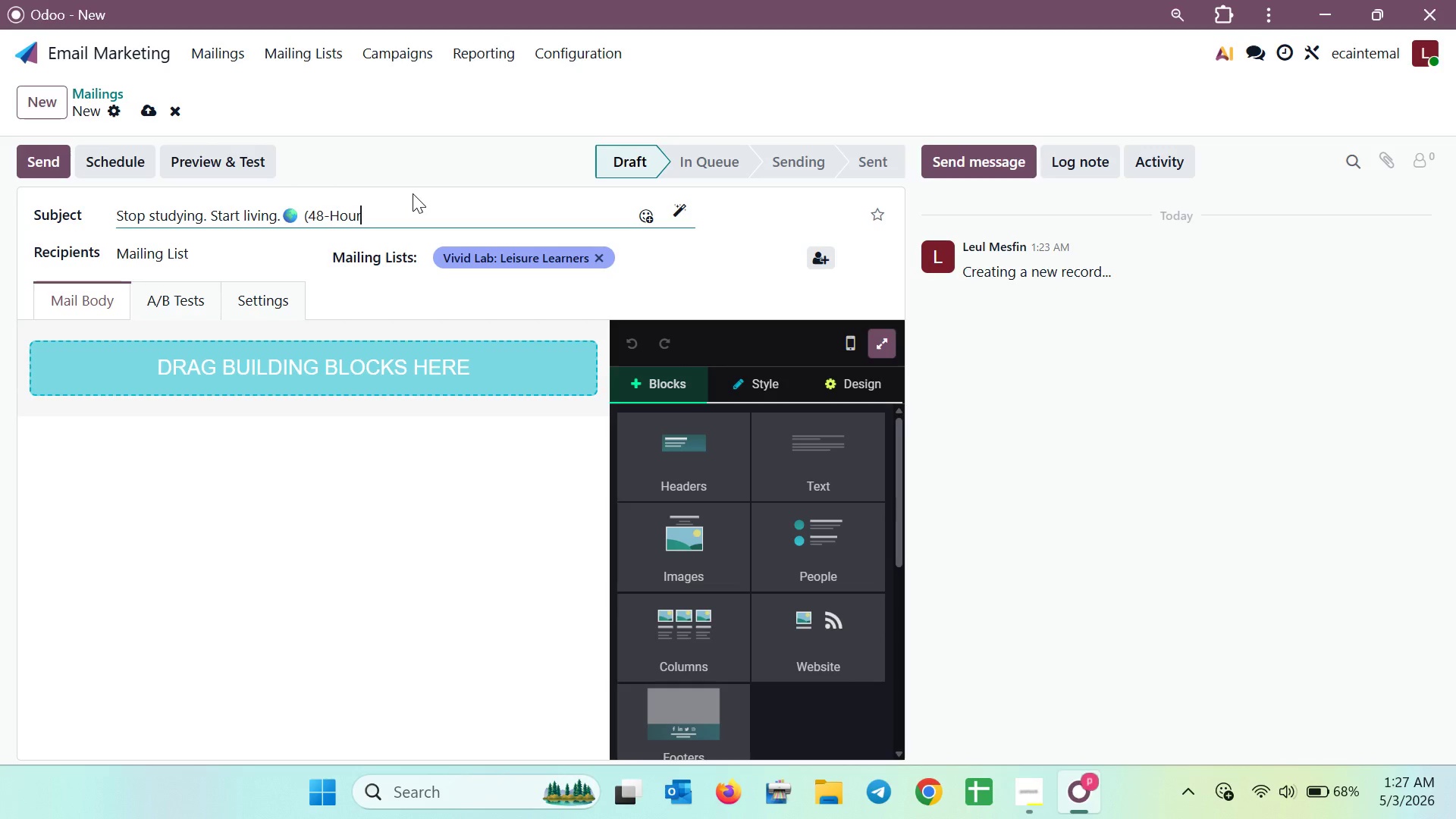 
type( Early Bird Inside)
 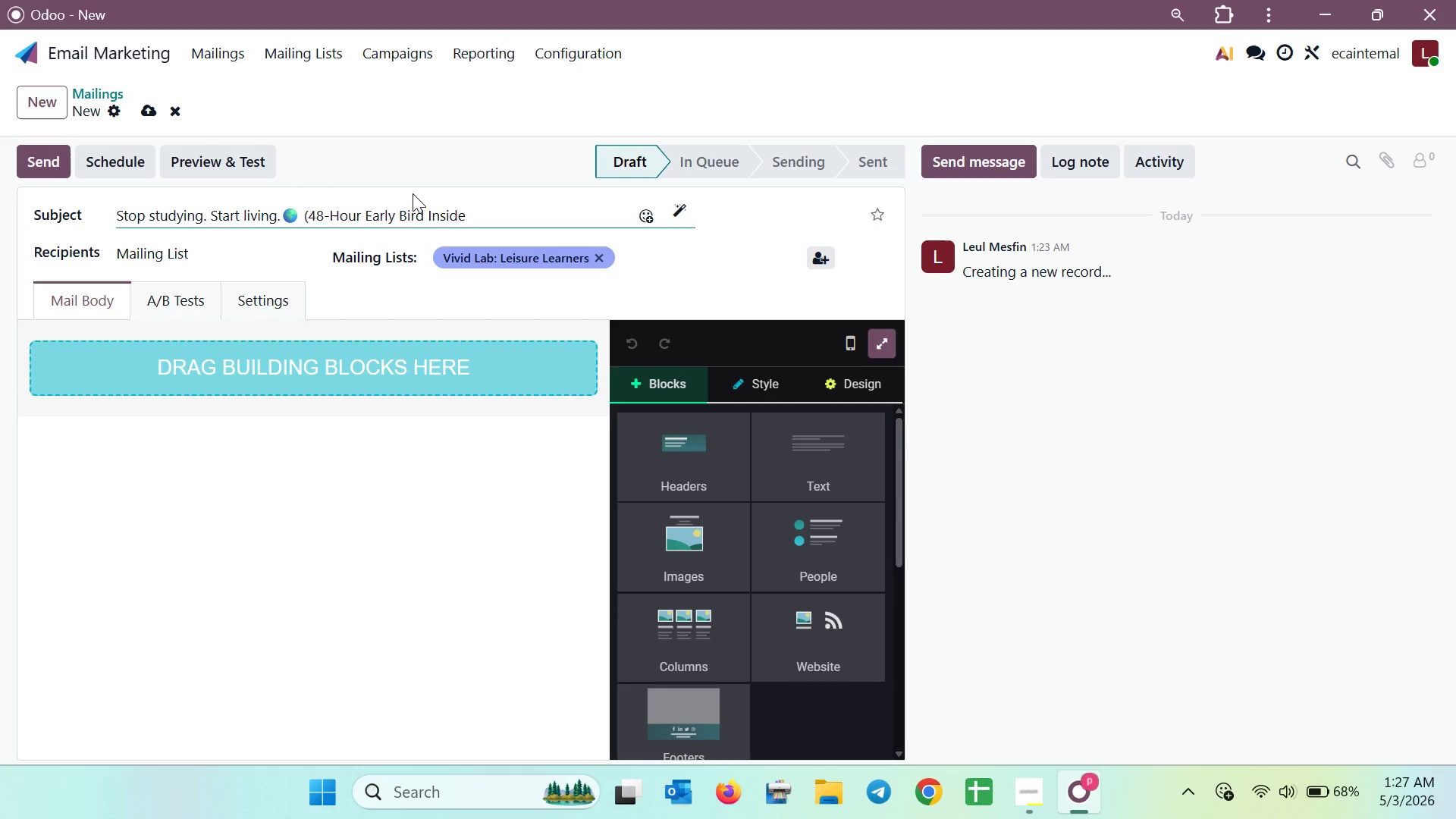 
key(Shift+0)
 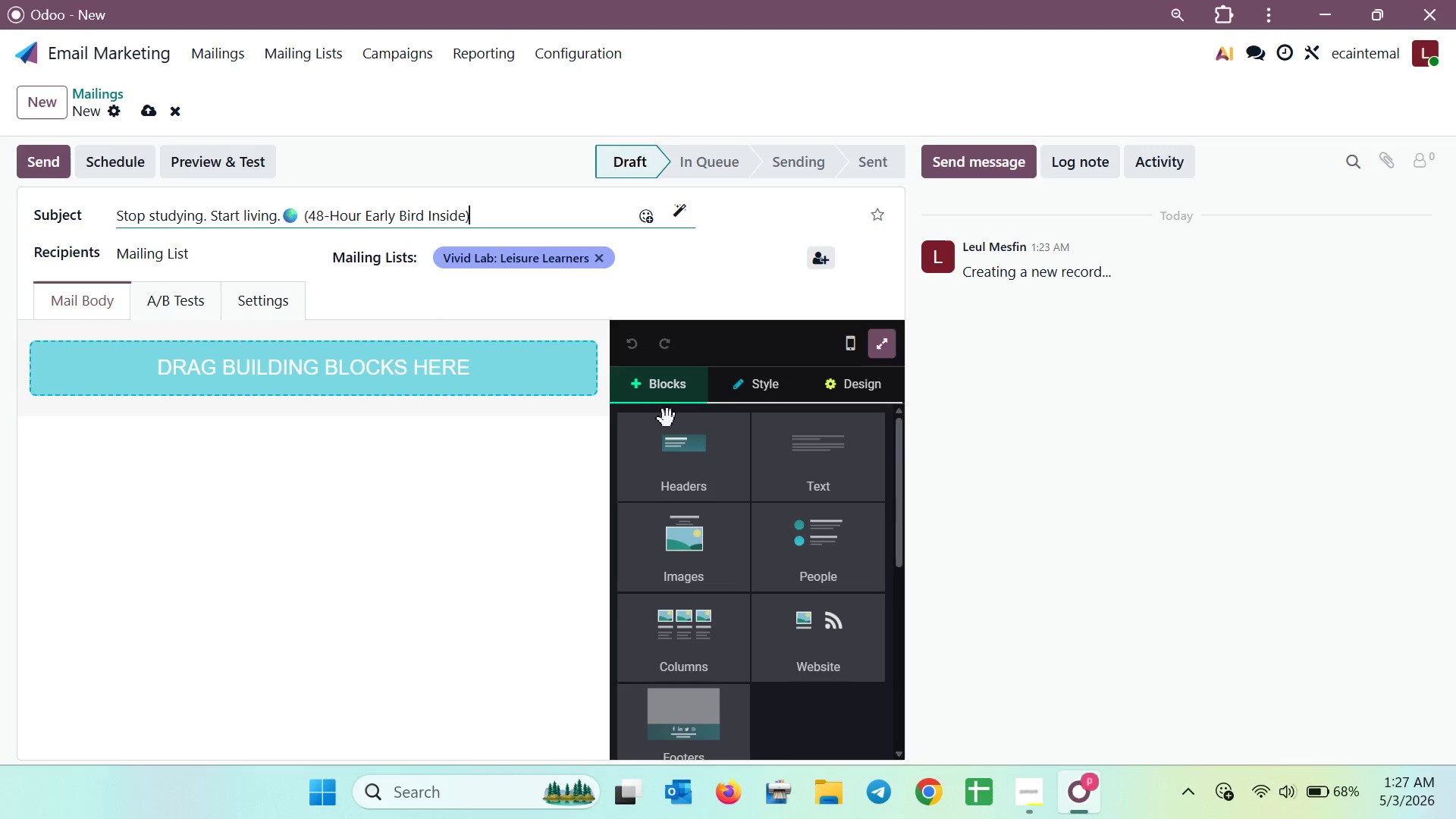 
mouse_move([808, 478])
 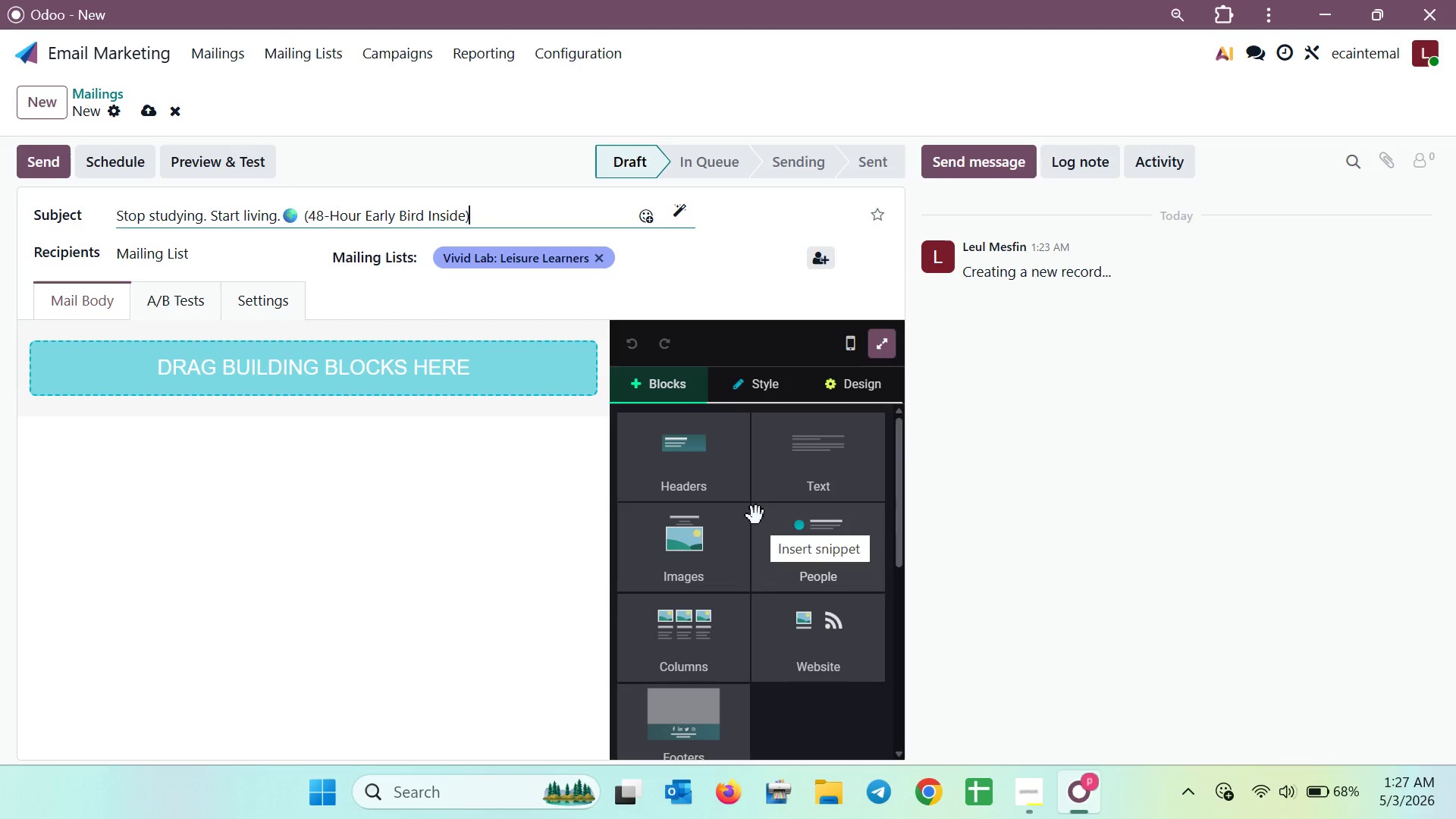 
left_click_drag(start_coordinate=[690, 565], to_coordinate=[432, 393])
 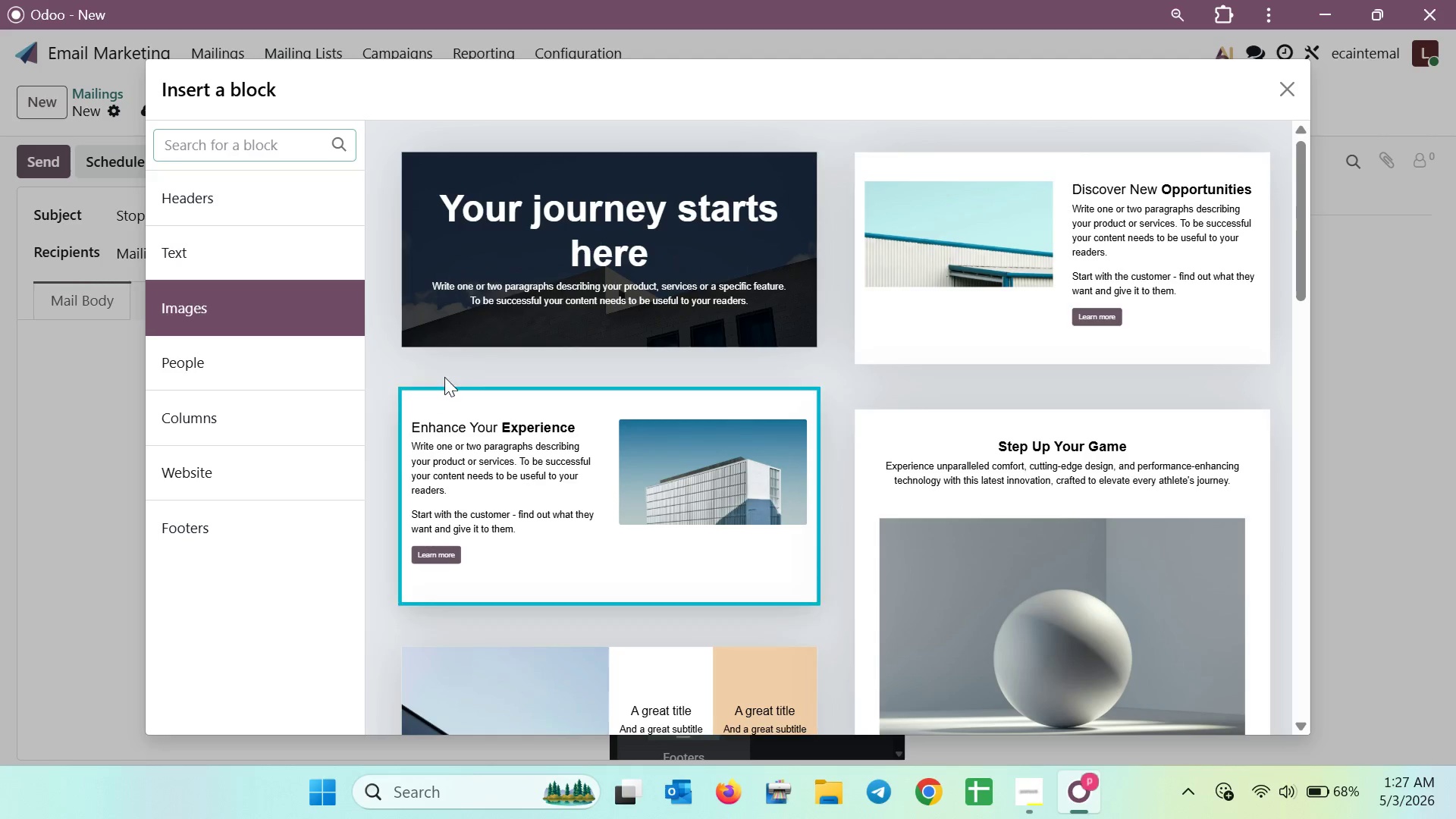 
left_click([564, 224])
 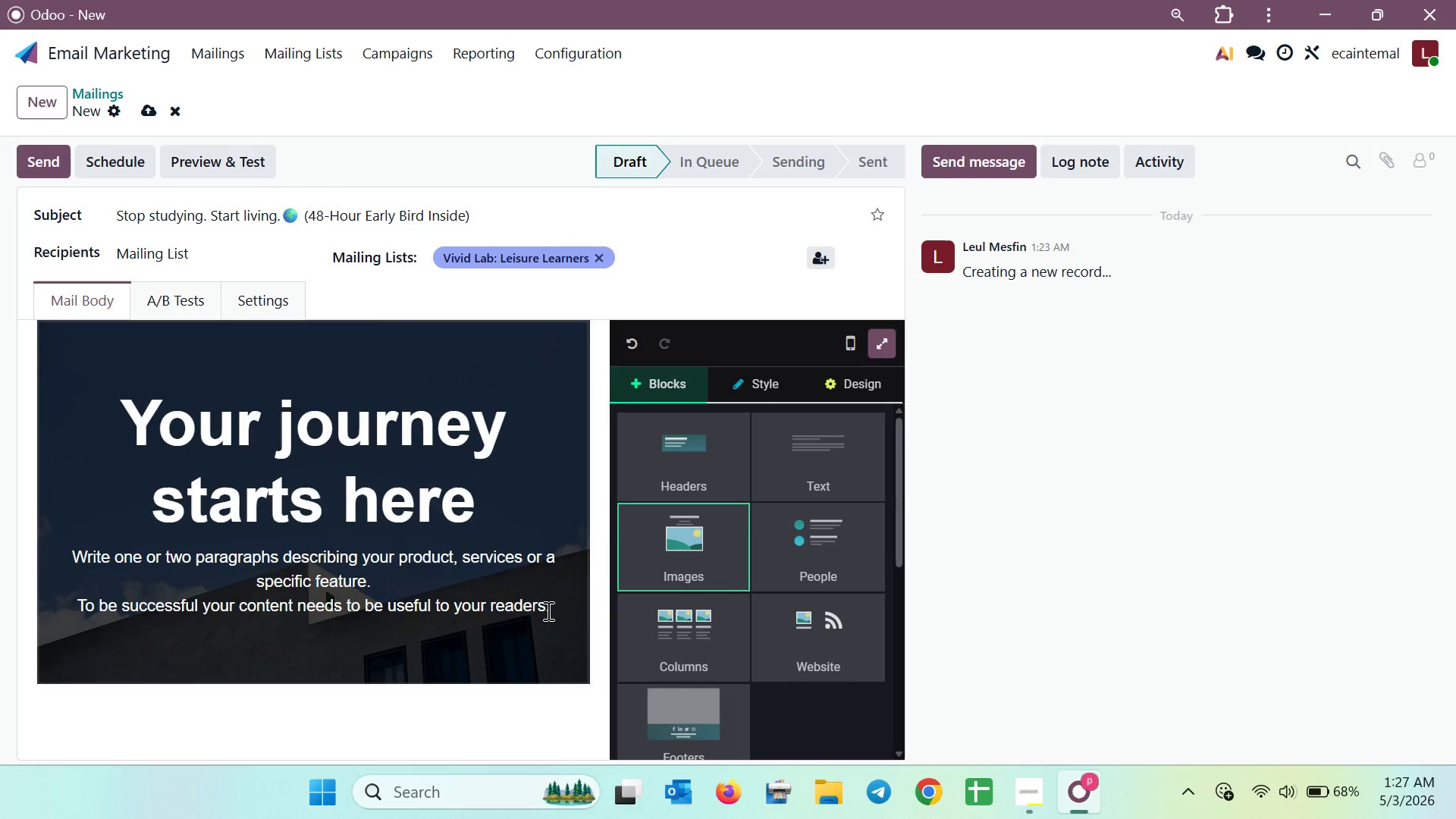 
left_click_drag(start_coordinate=[562, 601], to_coordinate=[120, 400])
 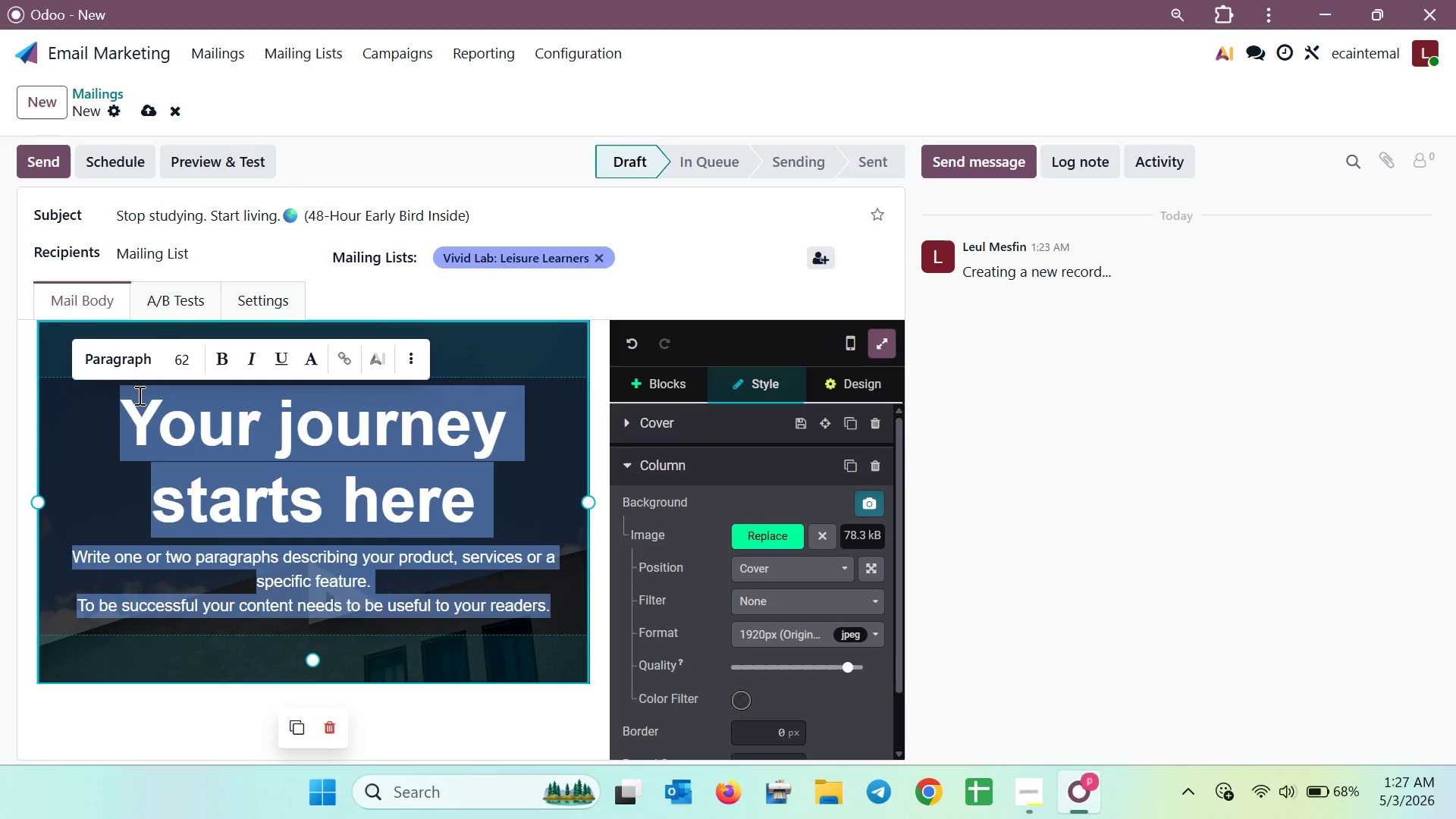 
key(Backspace)
 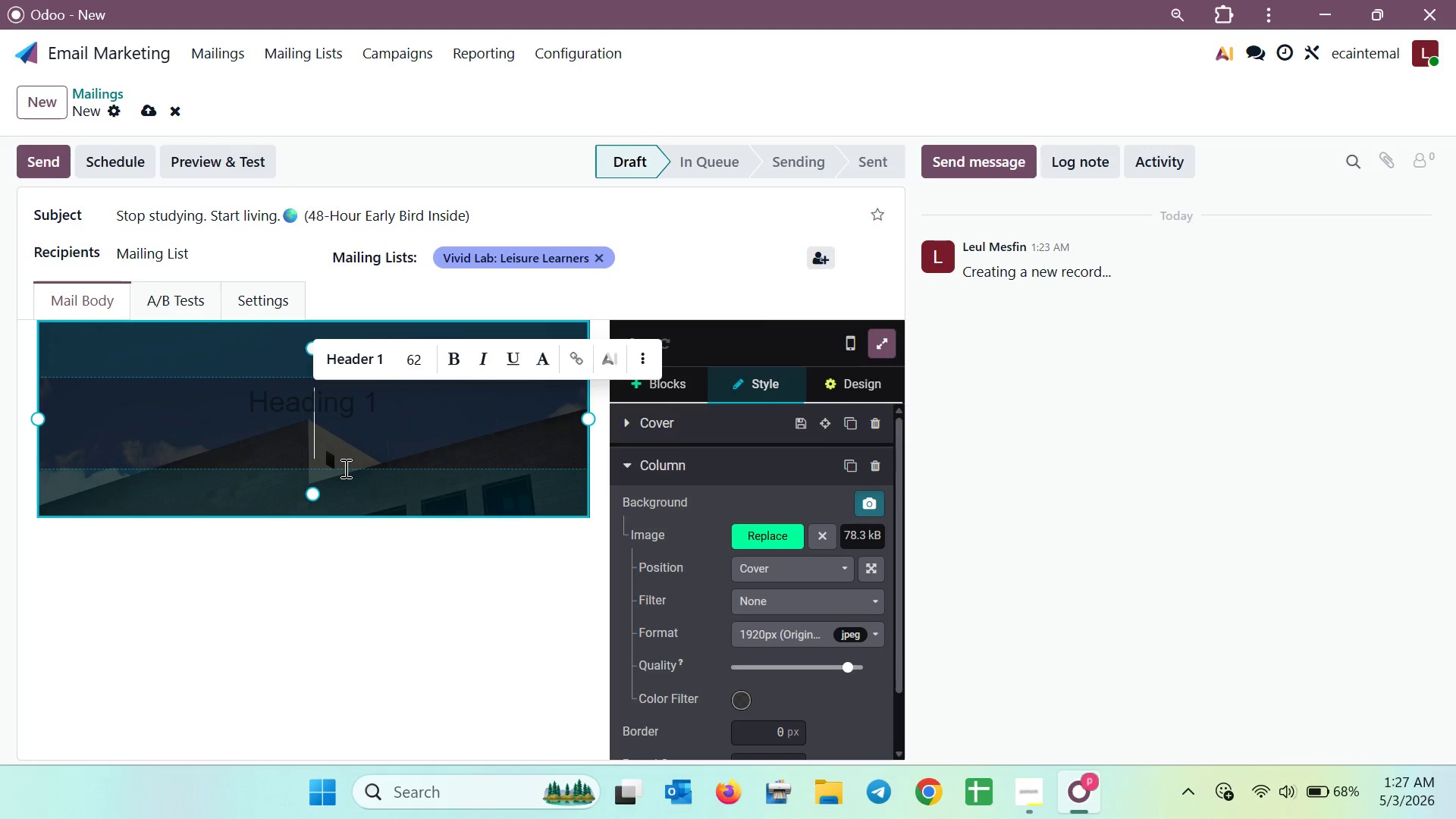 
wait(22.12)
 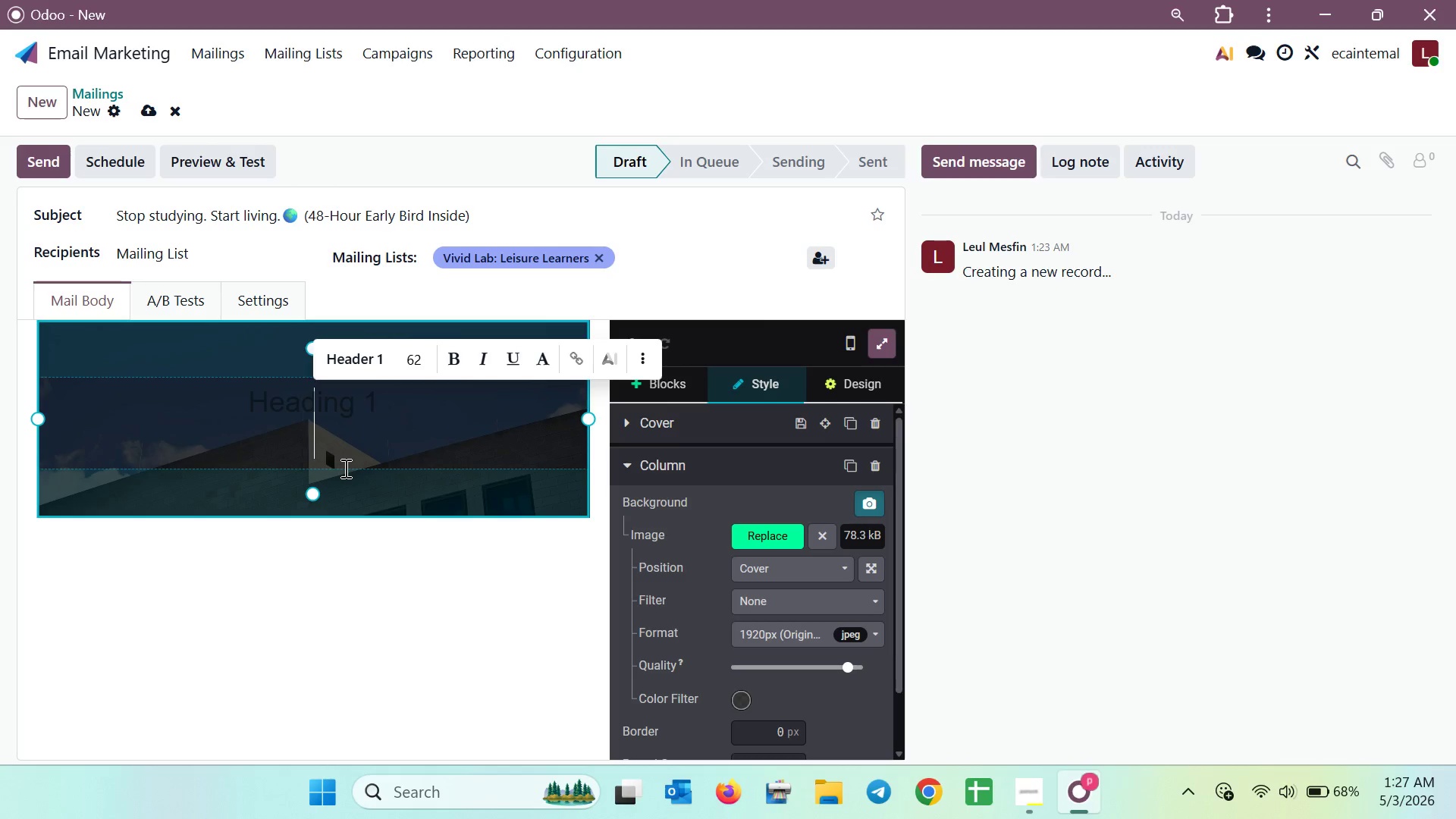 
left_click([397, 544])
 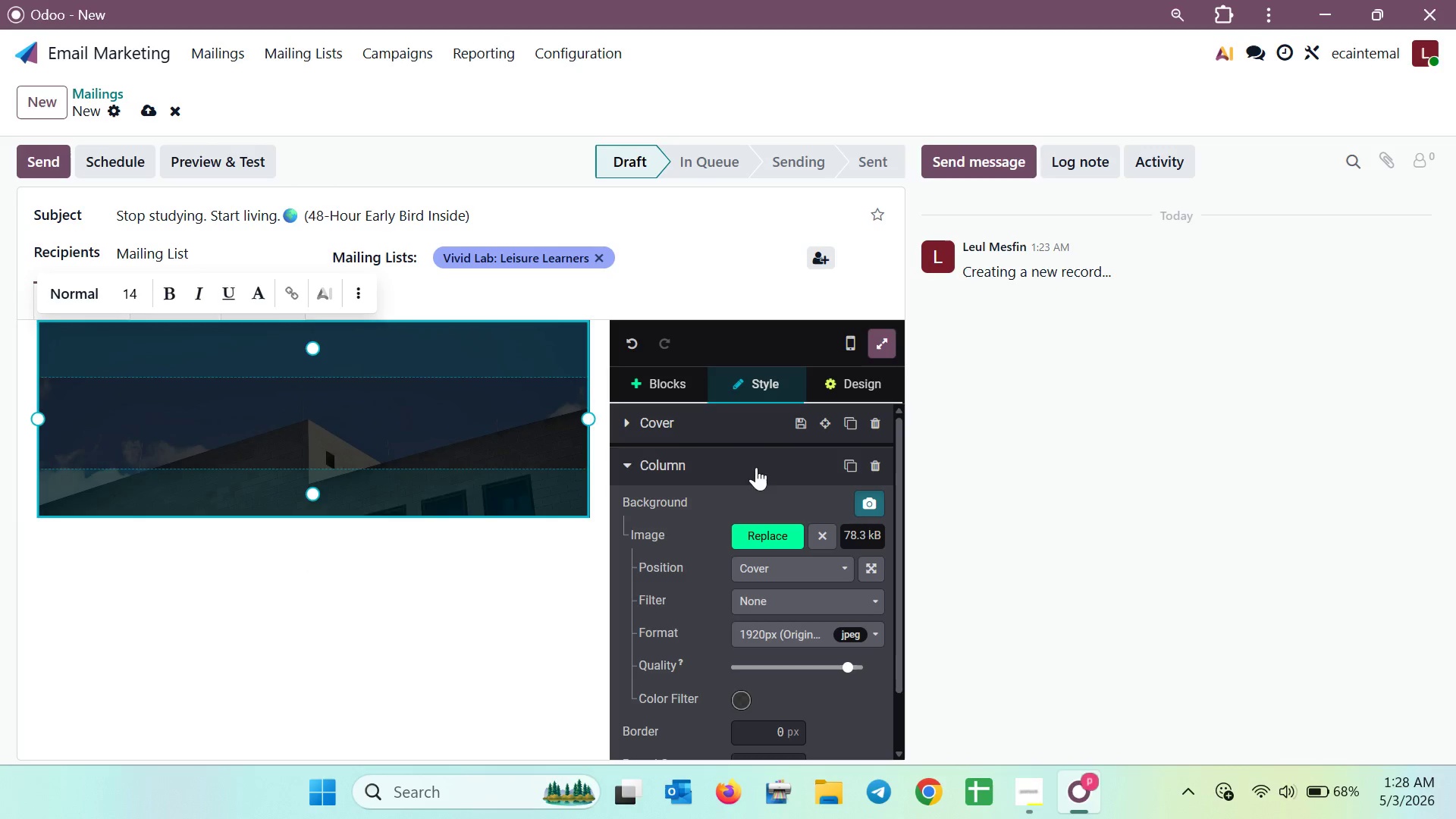 
left_click([661, 388])
 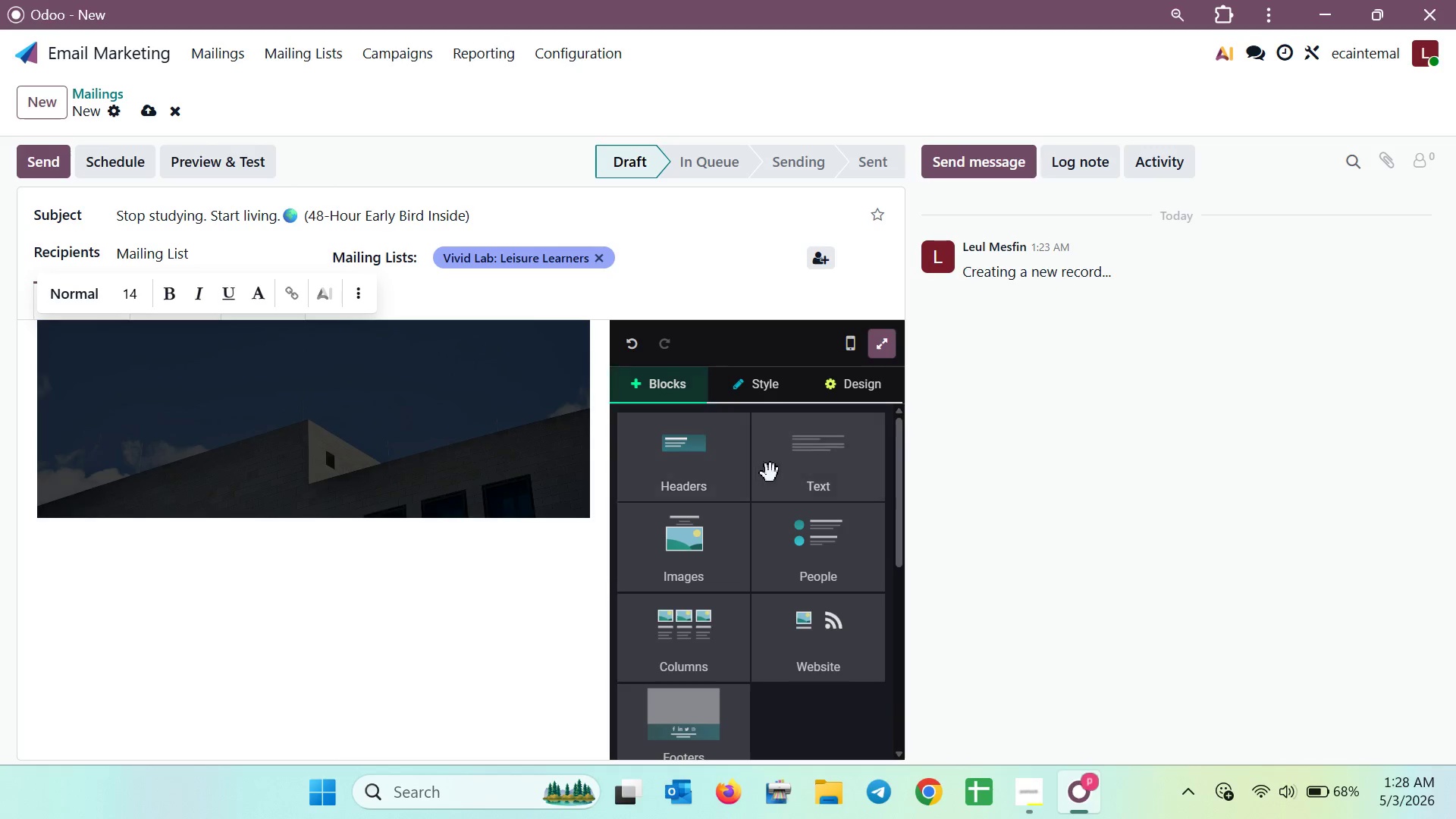 
scroll: coordinate [770, 473], scroll_direction: down, amount: 1.0
 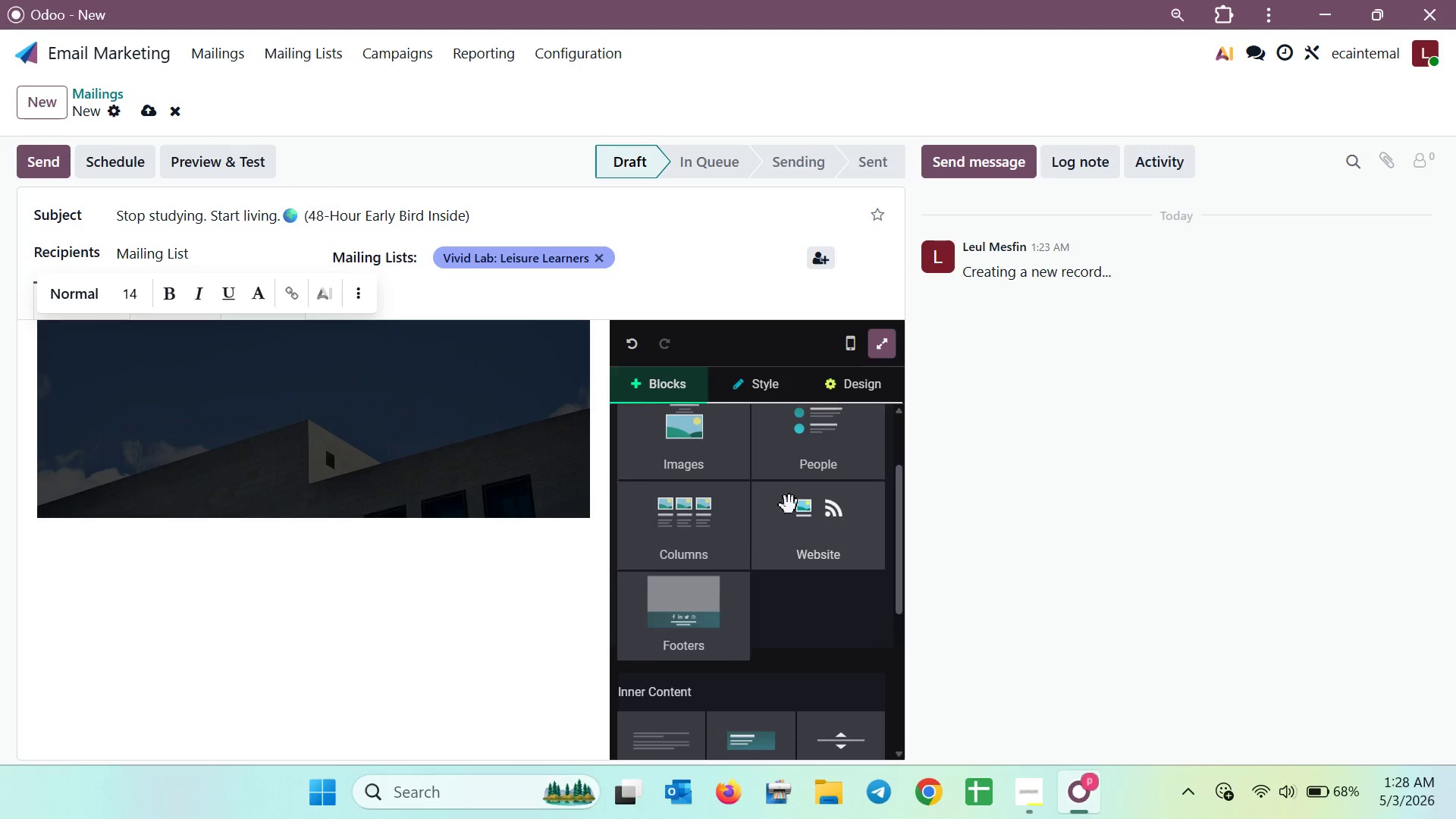 
scroll: coordinate [789, 505], scroll_direction: up, amount: 2.0
 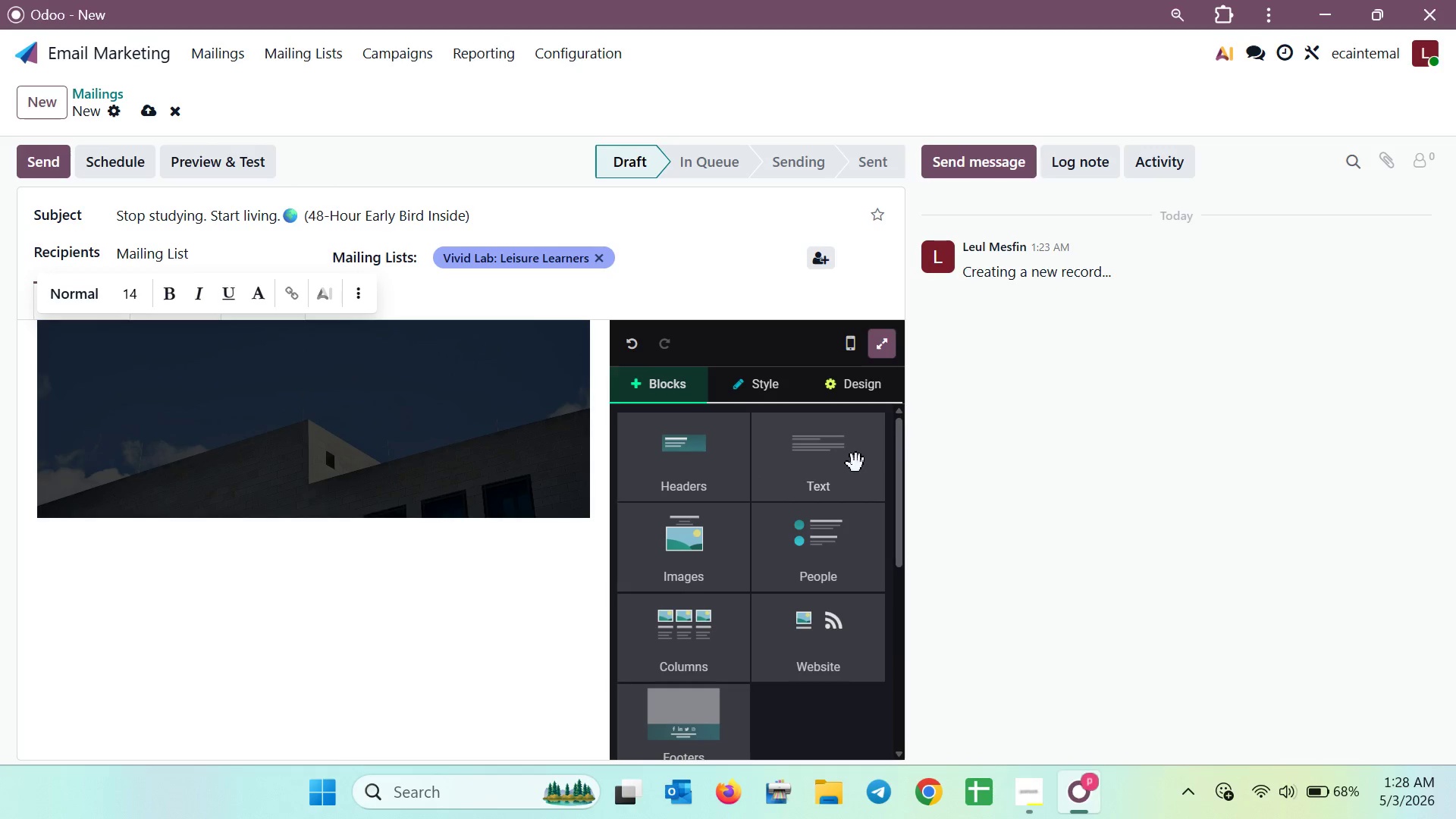 
left_click_drag(start_coordinate=[856, 463], to_coordinate=[425, 625])
 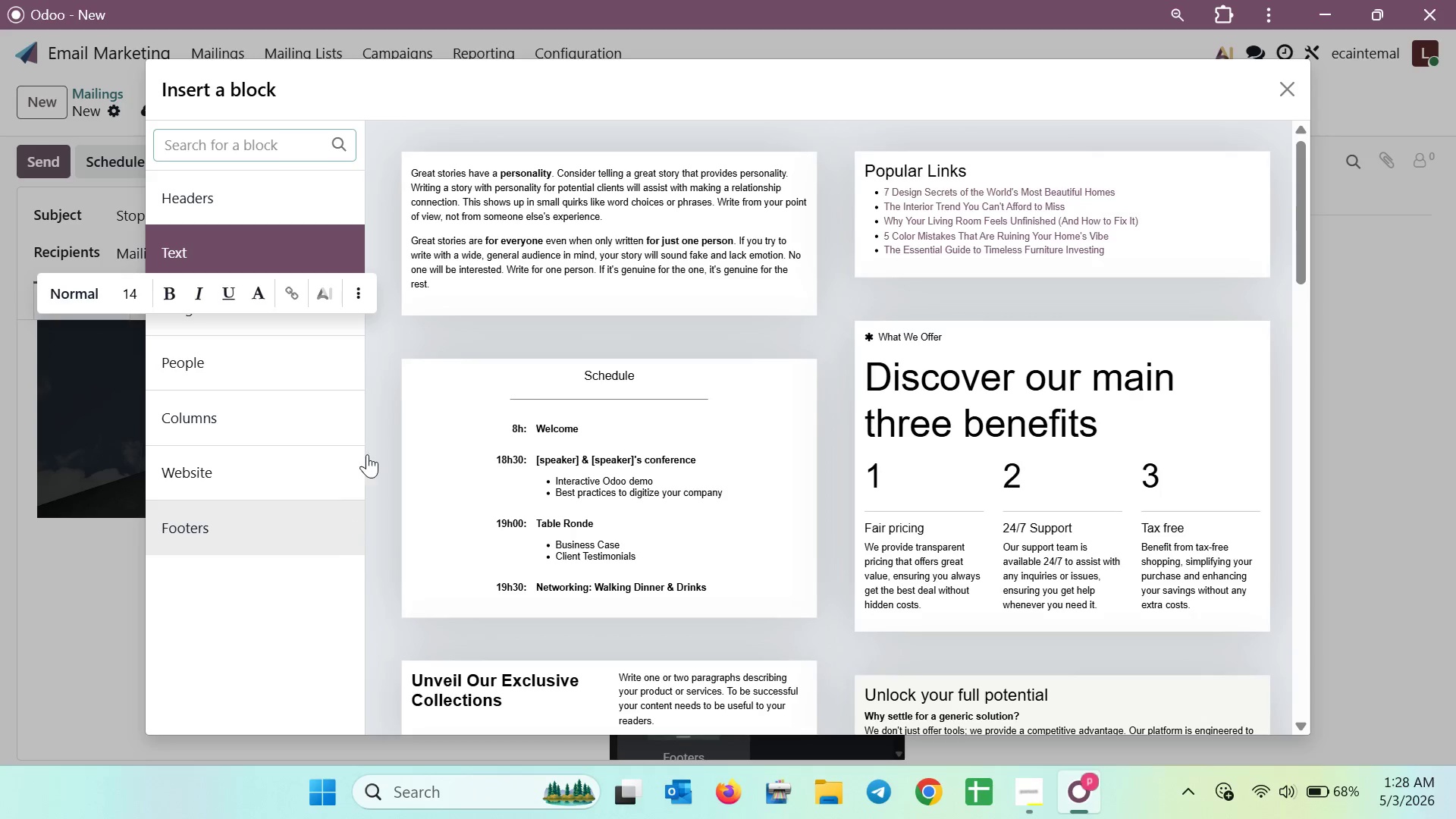 
left_click([566, 248])
 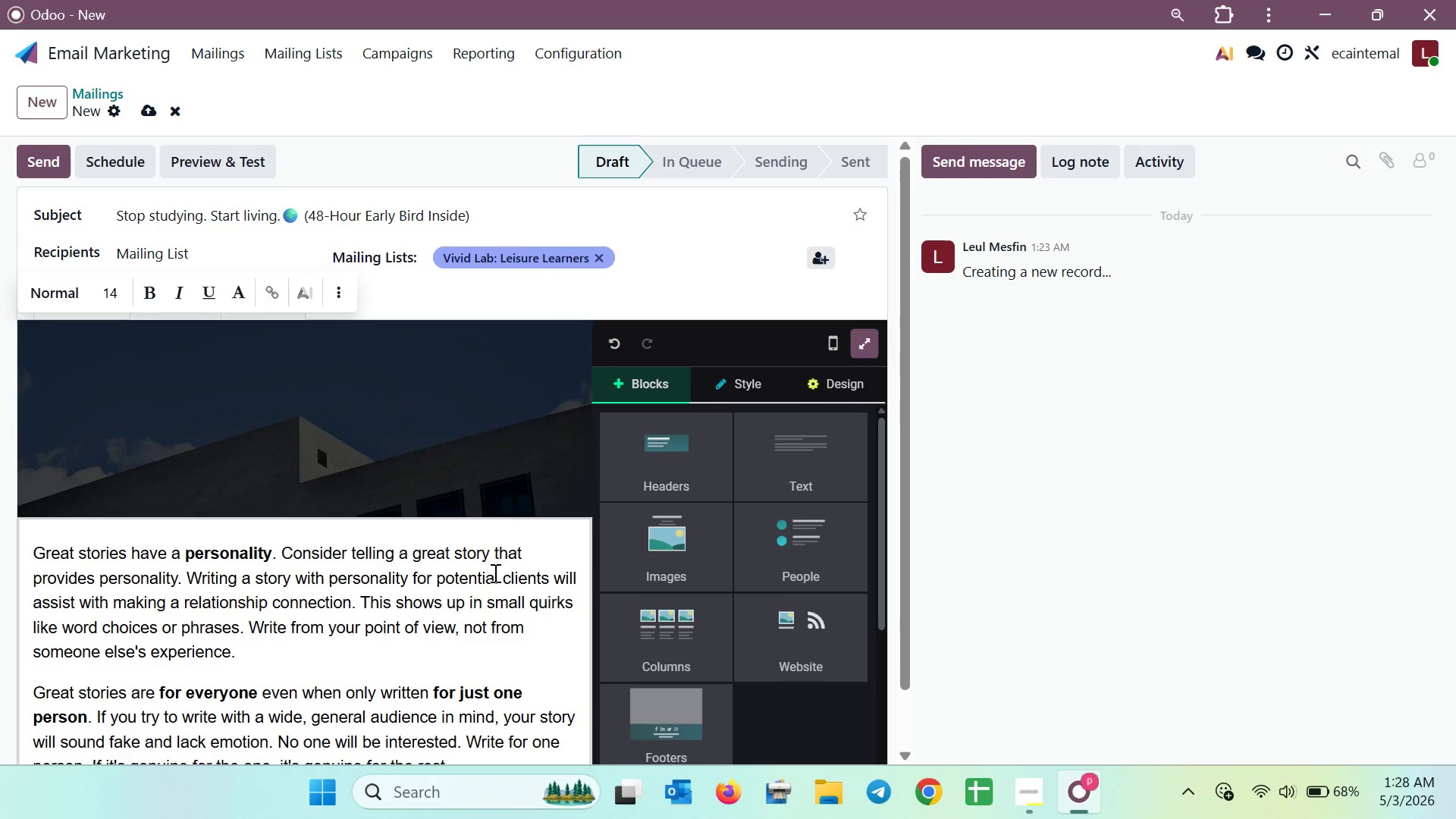 
scroll: coordinate [488, 550], scroll_direction: down, amount: 1.0
 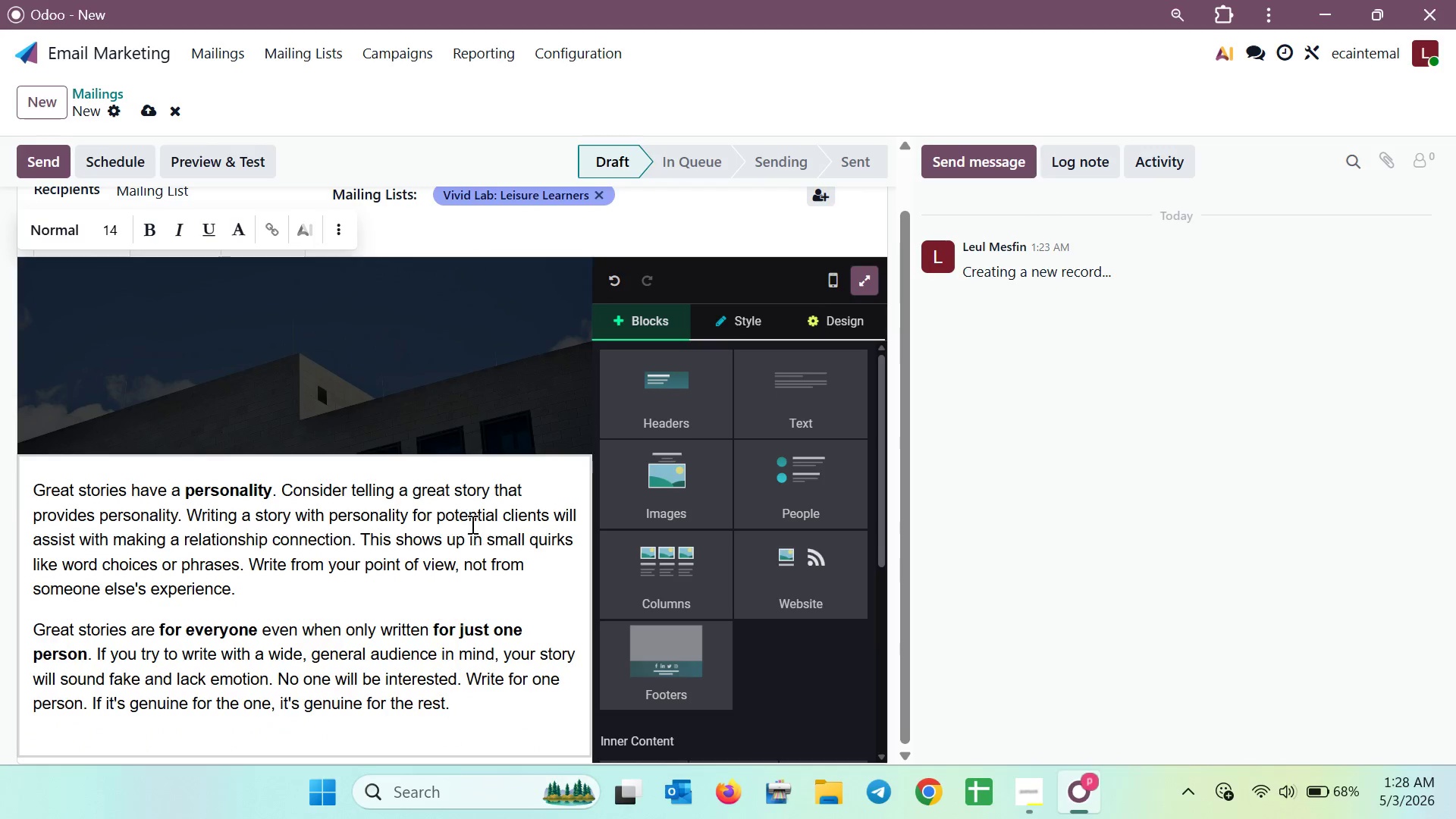 
scroll: coordinate [469, 522], scroll_direction: up, amount: 4.0
 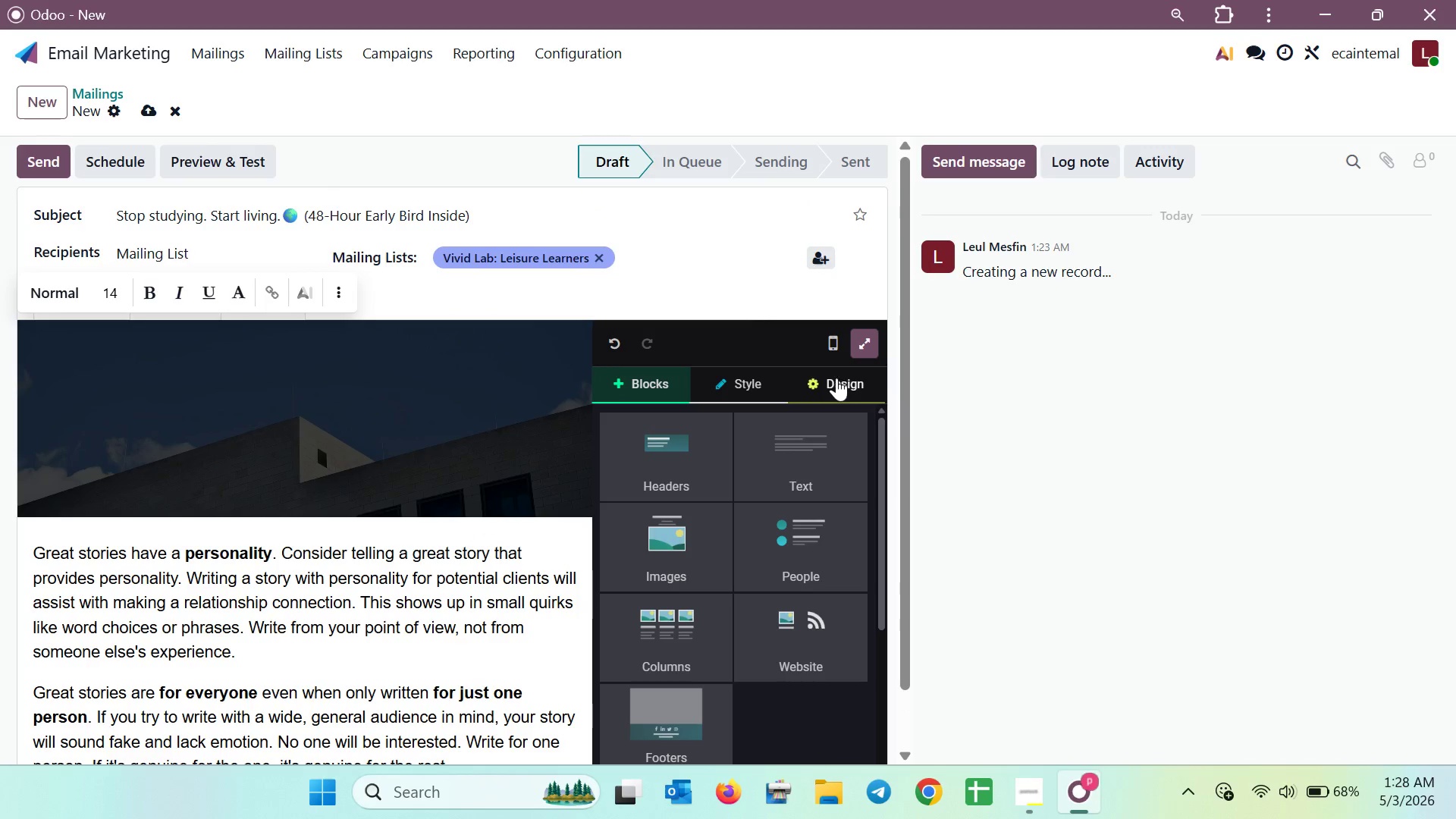 
left_click([836, 332])
 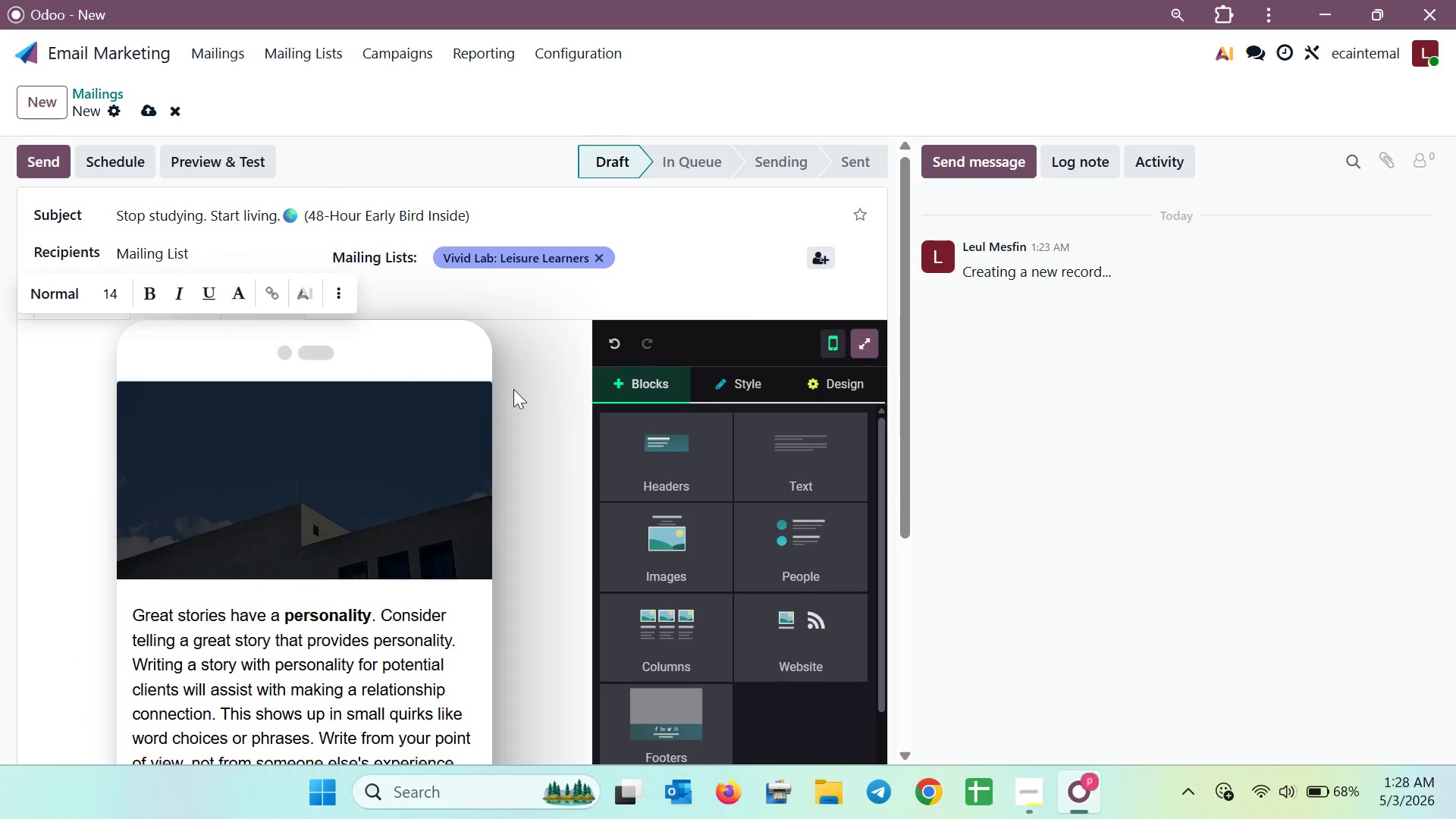 
scroll: coordinate [491, 401], scroll_direction: down, amount: 1.0
 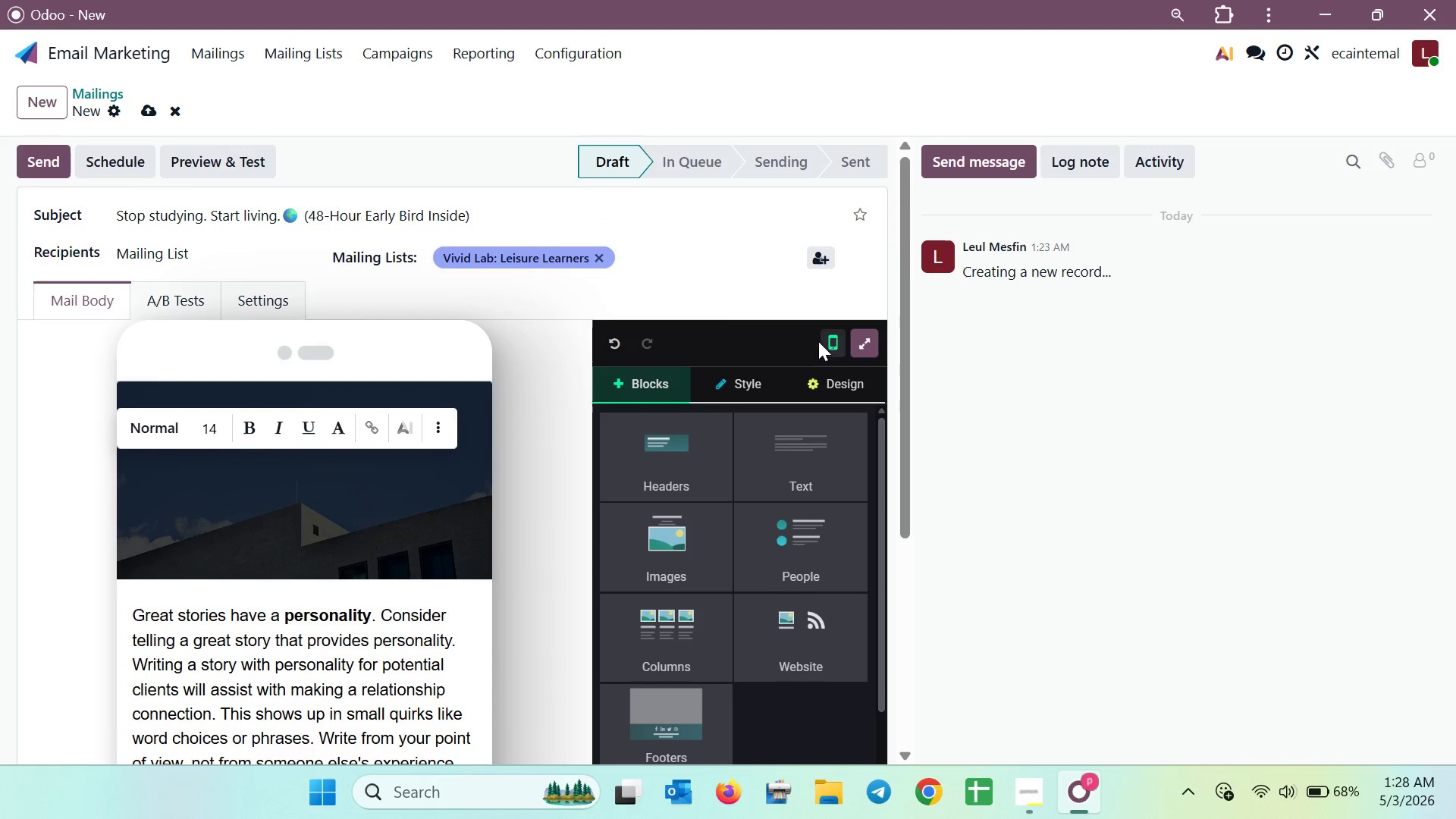 
left_click([827, 341])
 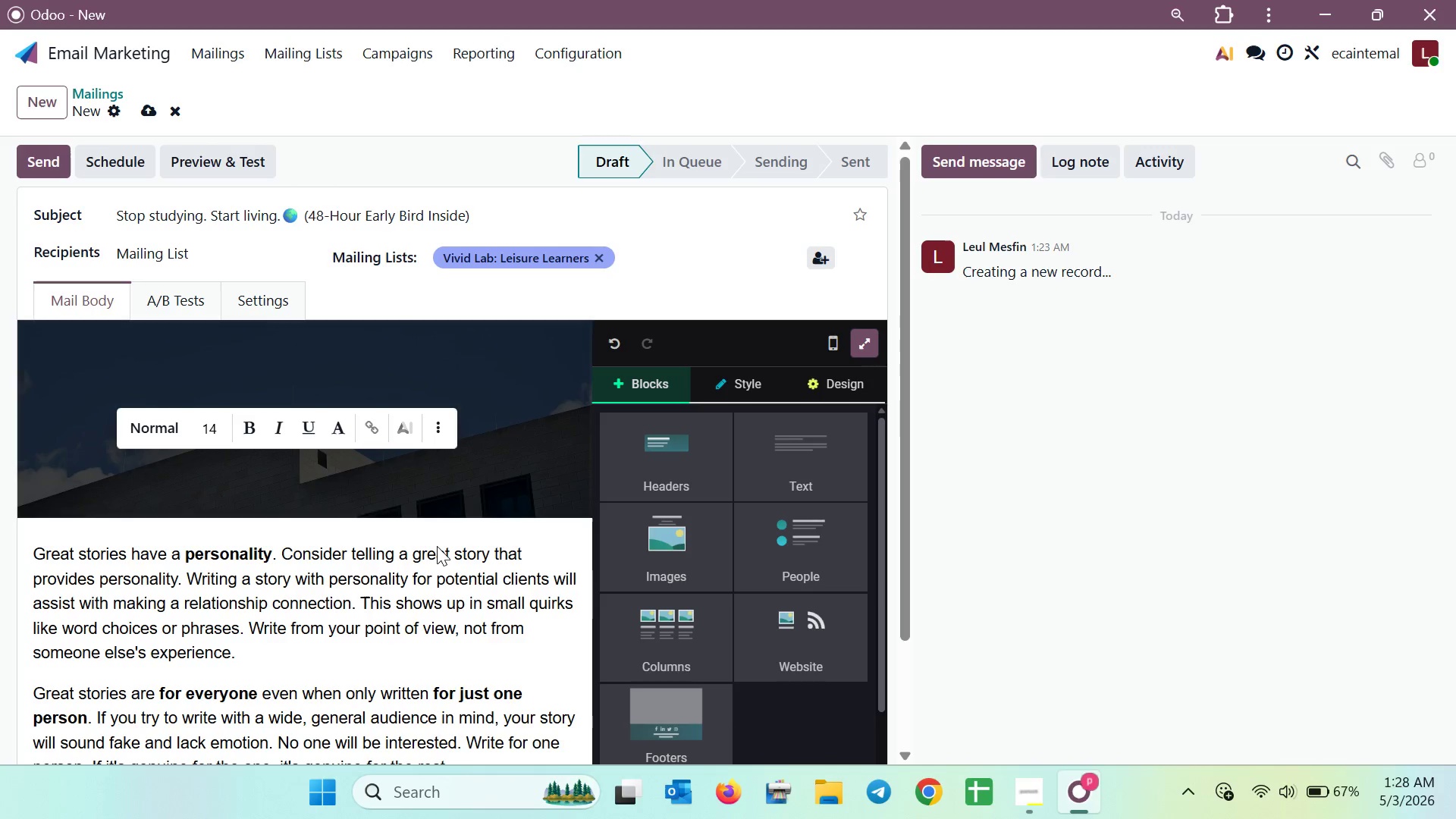 
left_click([475, 664])
 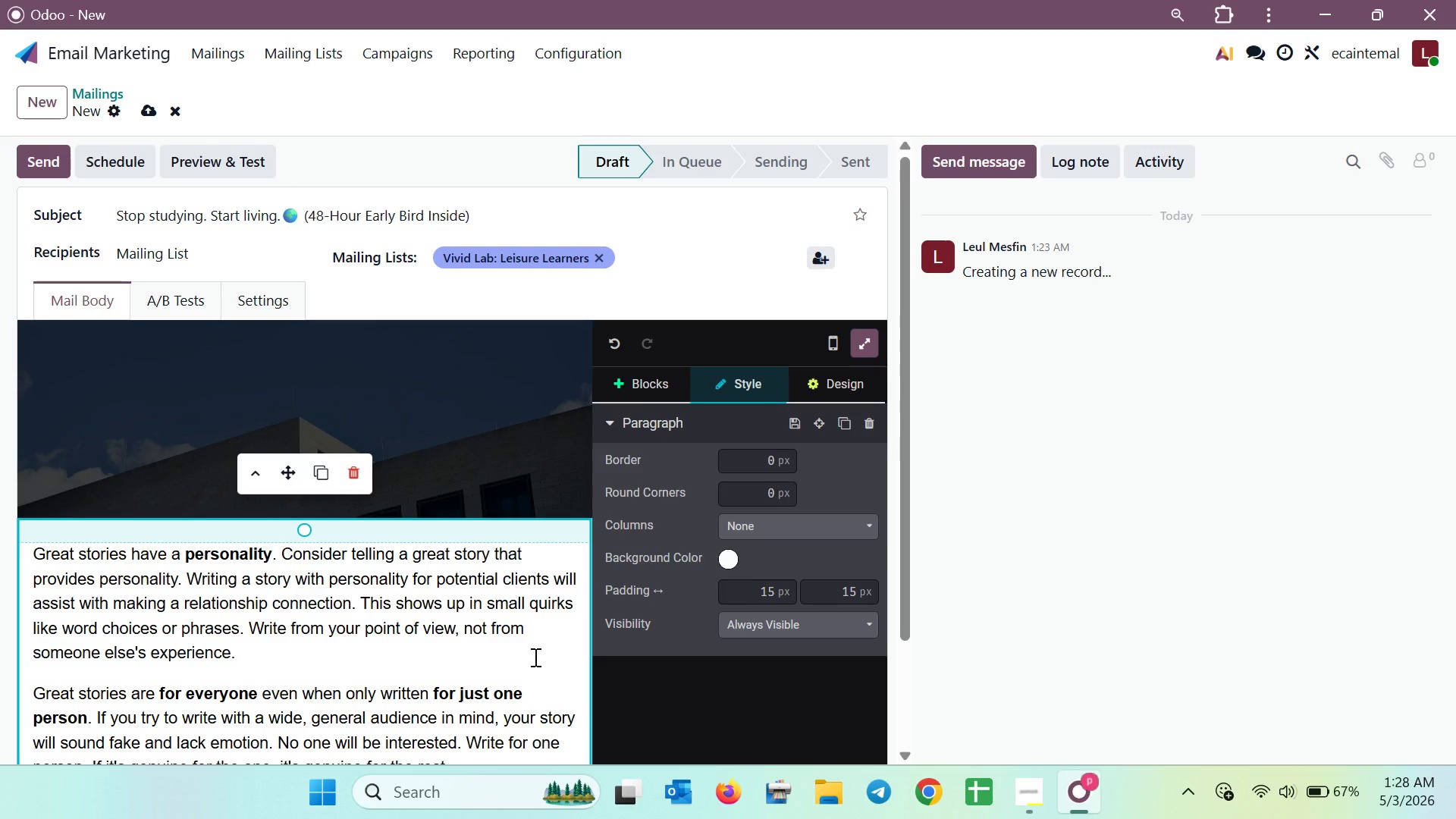 
wait(6.64)
 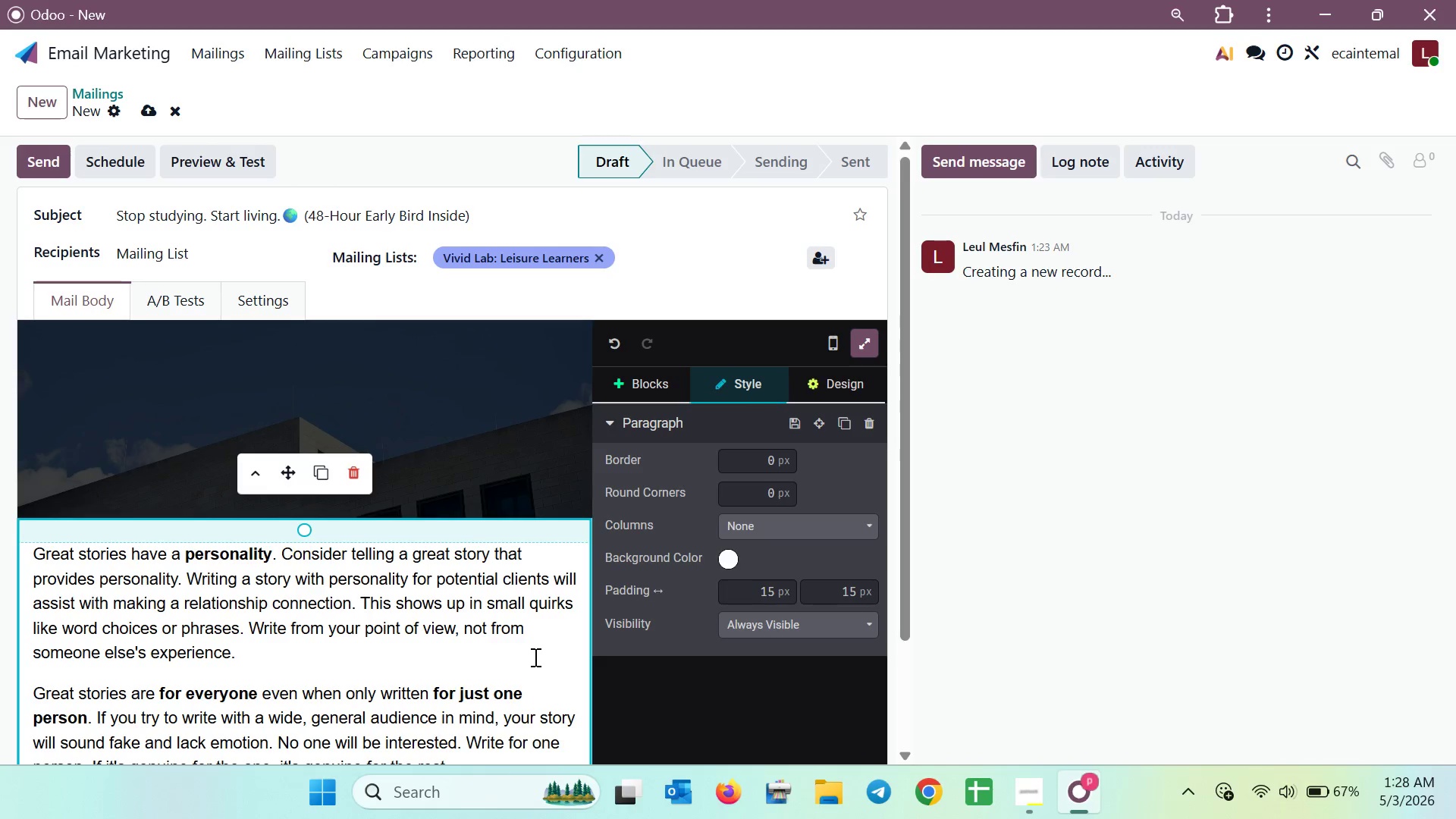 
scroll: coordinate [534, 657], scroll_direction: down, amount: 4.0
 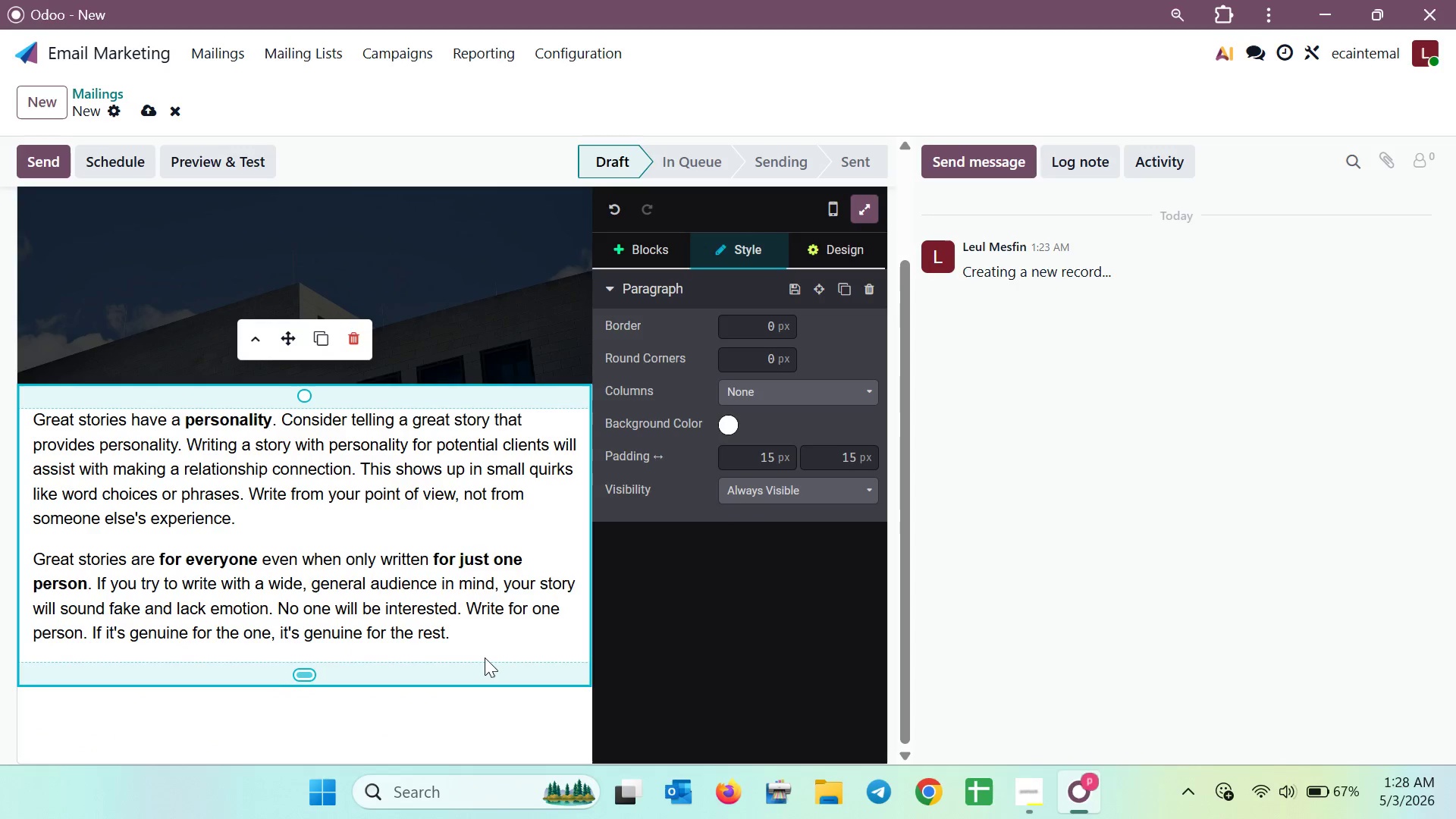 
left_click_drag(start_coordinate=[479, 645], to_coordinate=[0, 403])
 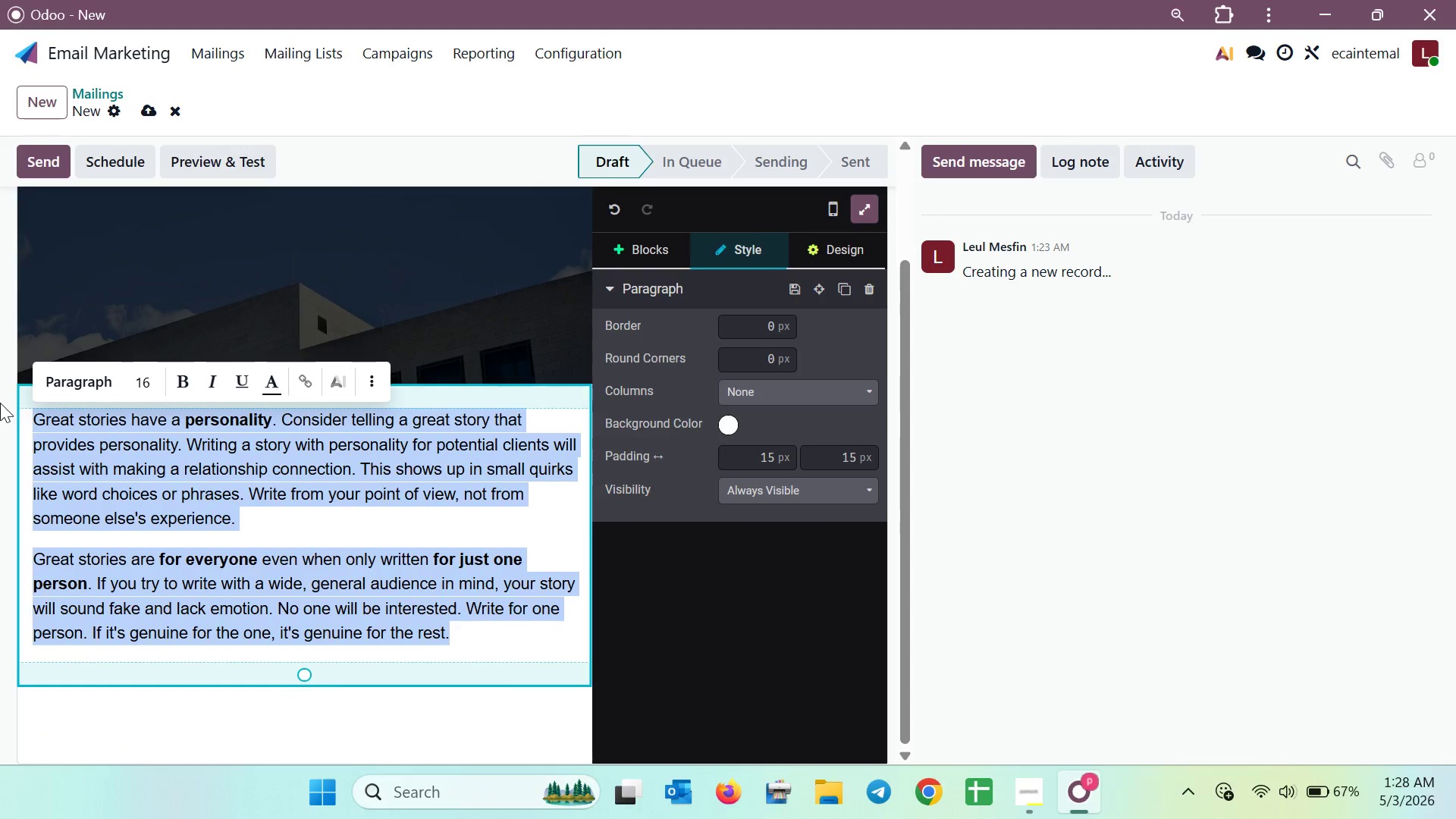 
key(Backspace)
 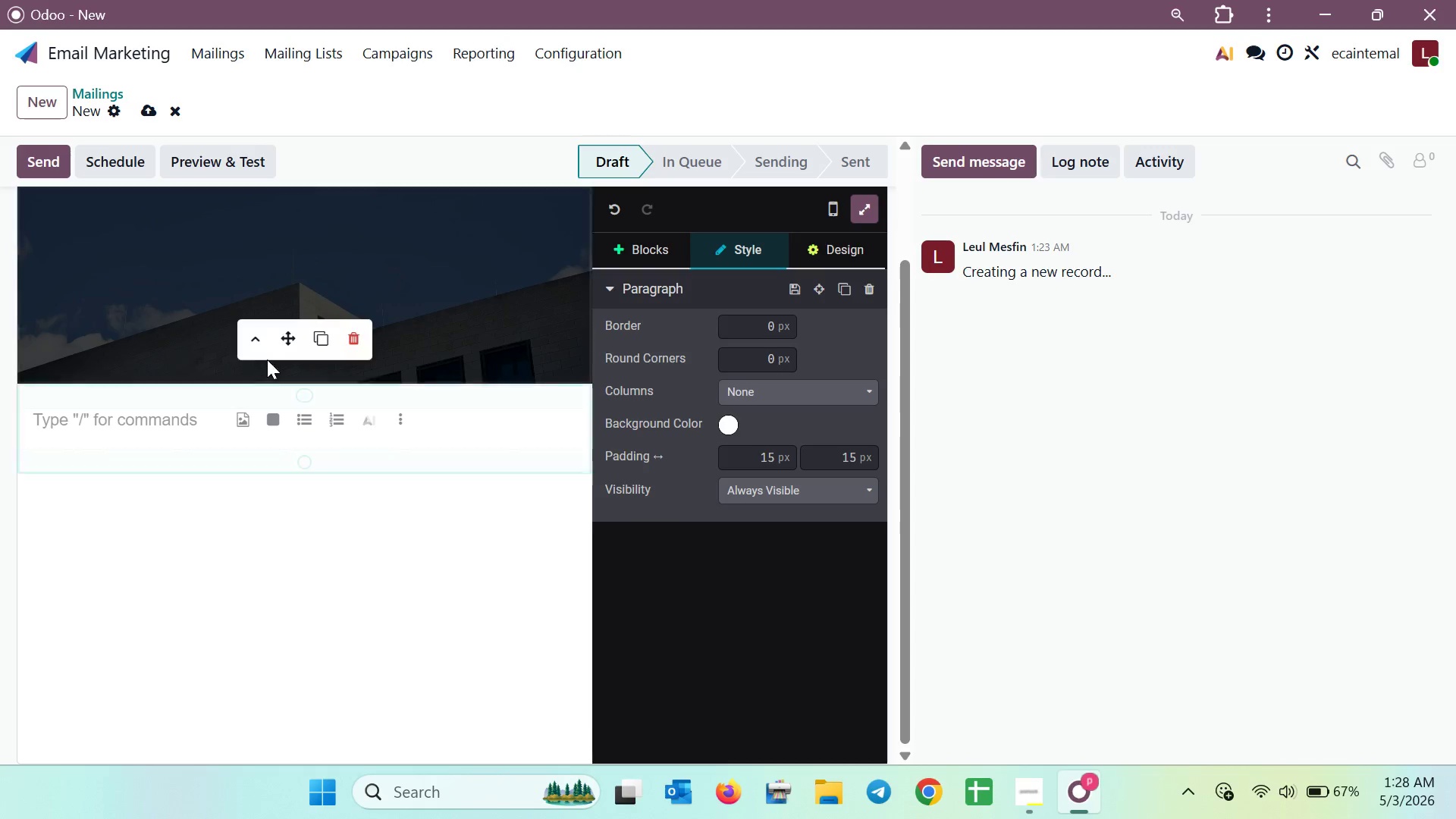 
left_click([370, 287])
 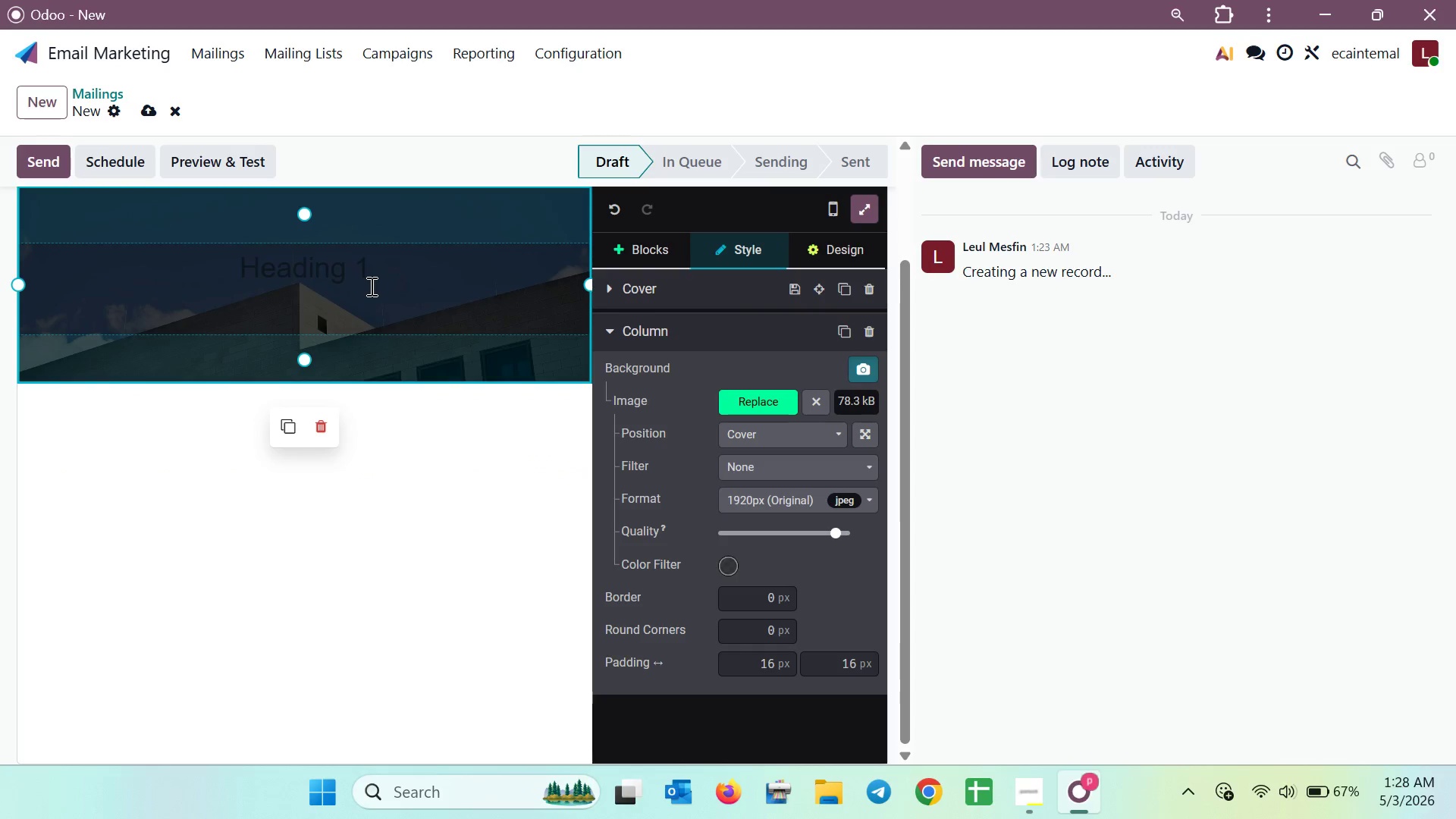 
scroll: coordinate [271, 359], scroll_direction: up, amount: 2.0
 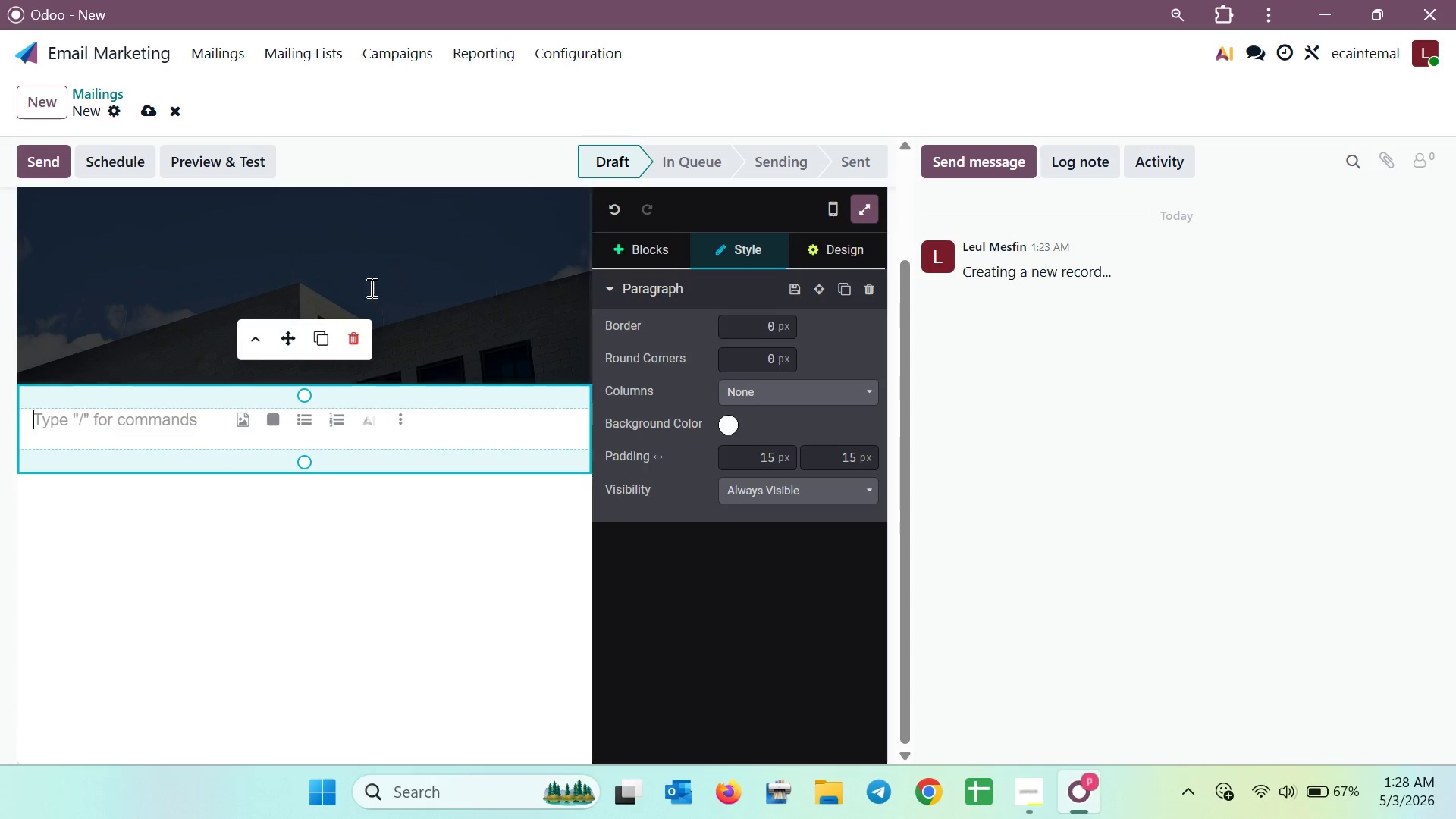 
type(IT's)
 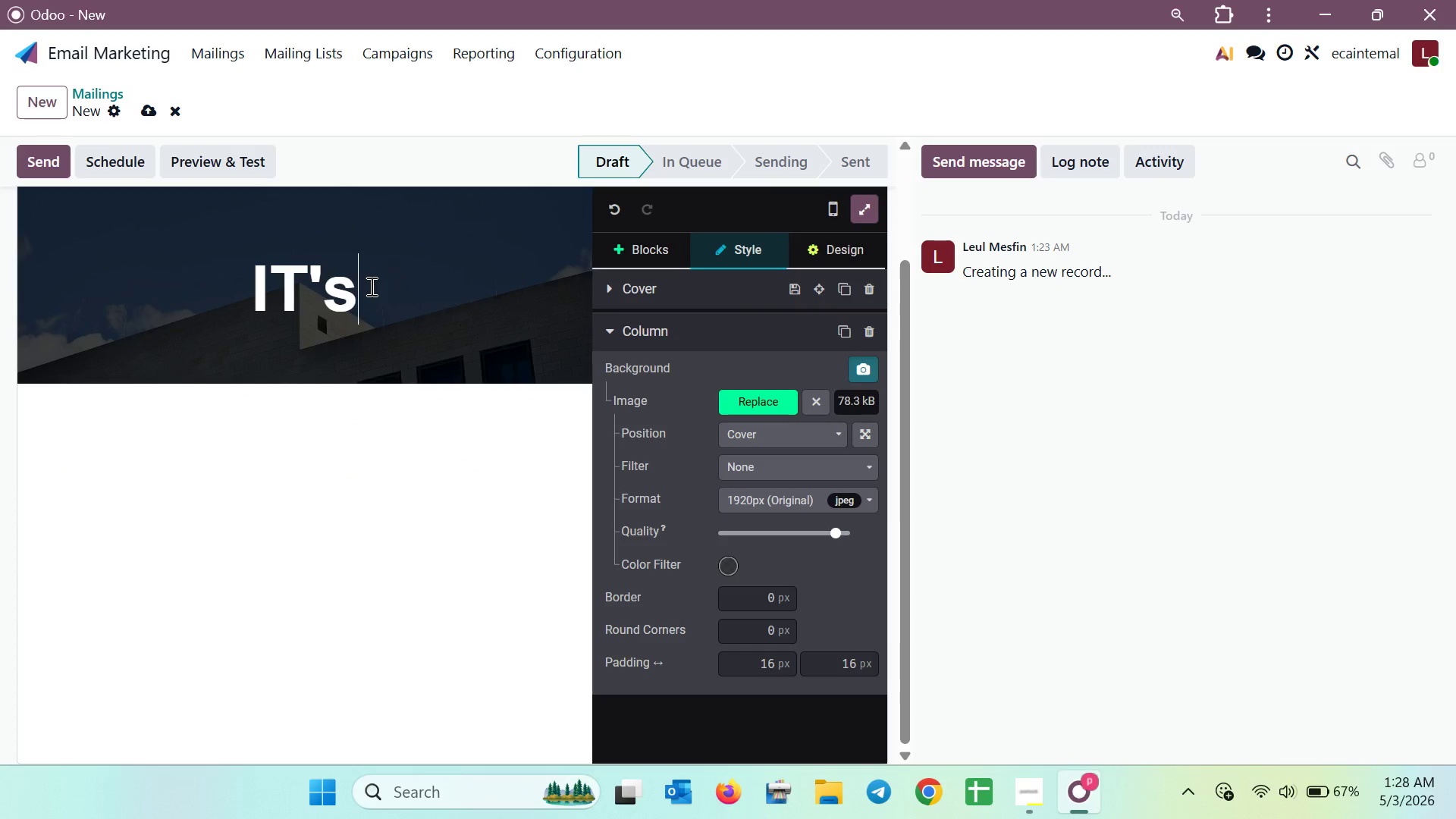 
key(Backspace)
key(Backspace)
key(Backspace)
type(t;s)
key(Backspace)
key(Backspace)
type('s timw)
key(Backspace)
type(e to)
 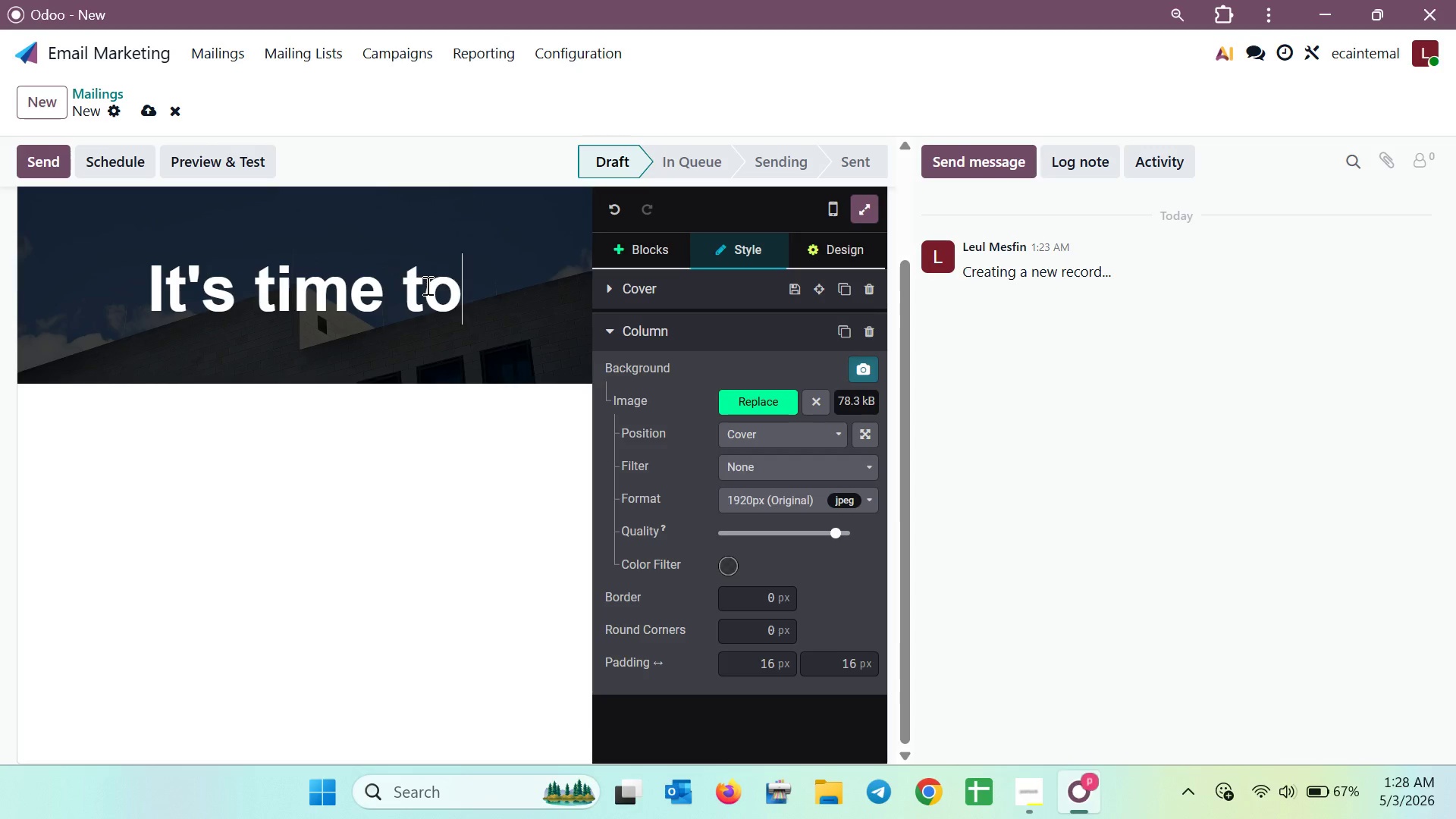 
type( find your )
 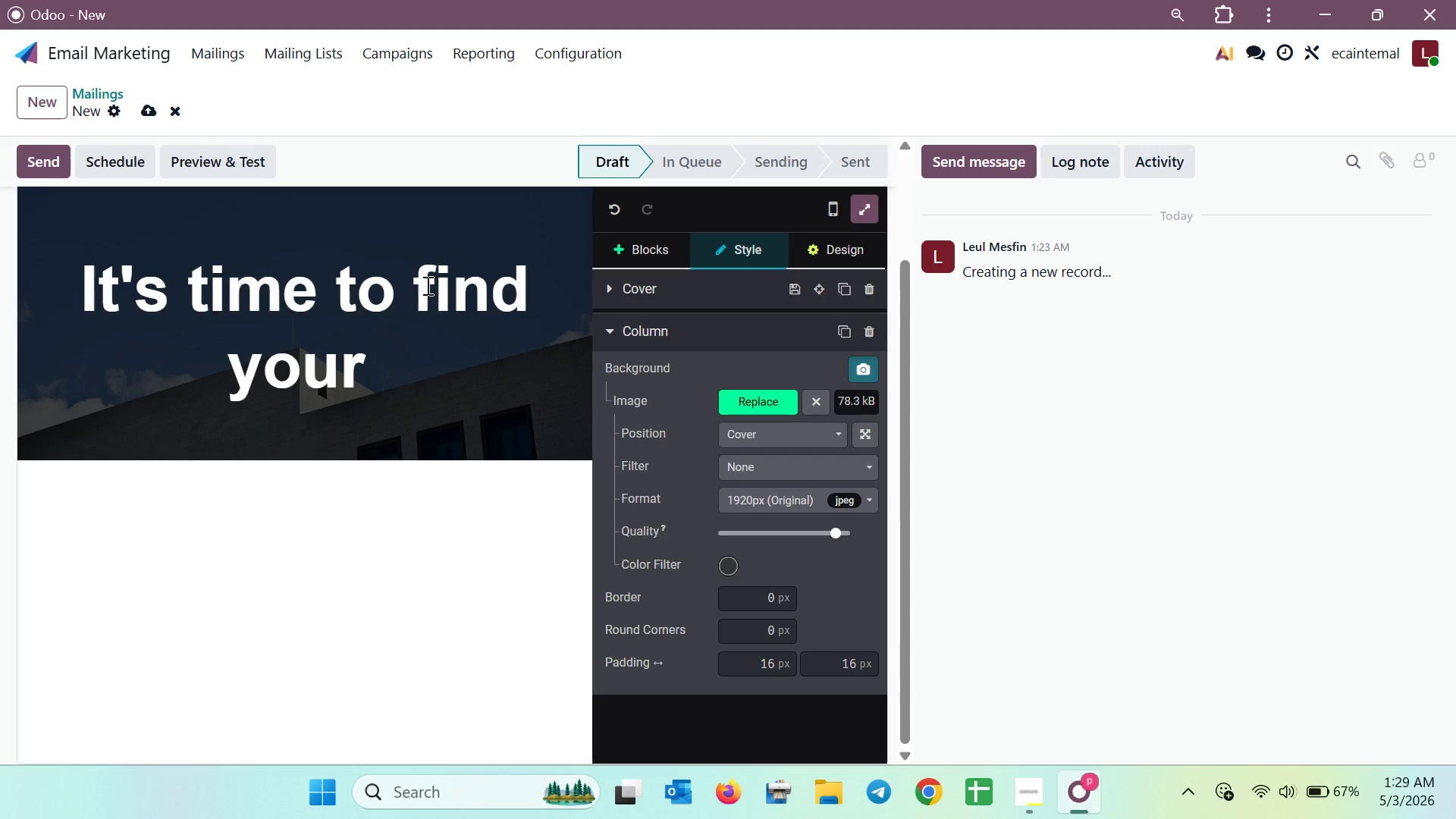 
wait(6.42)
 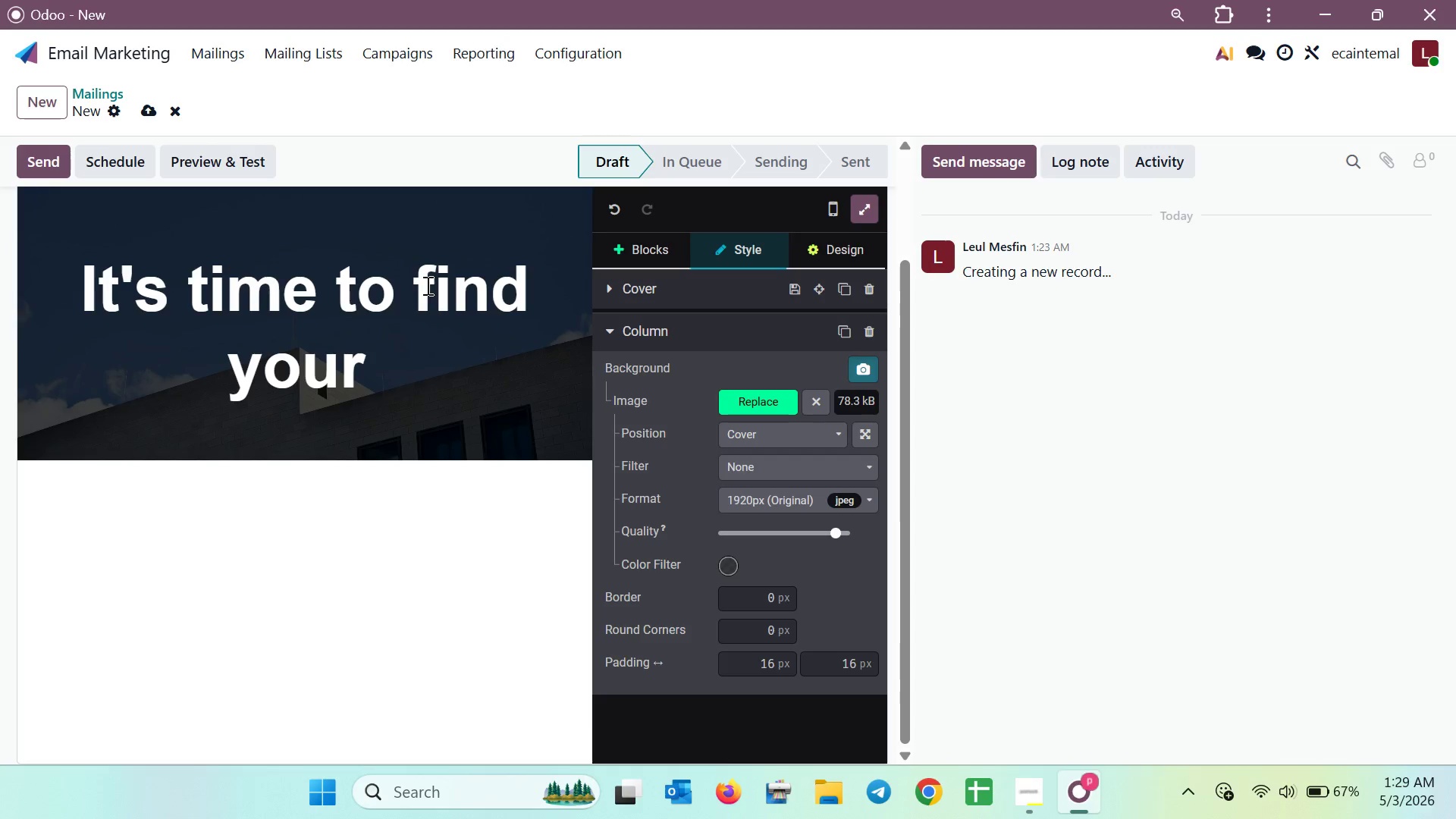 
type(voice)
 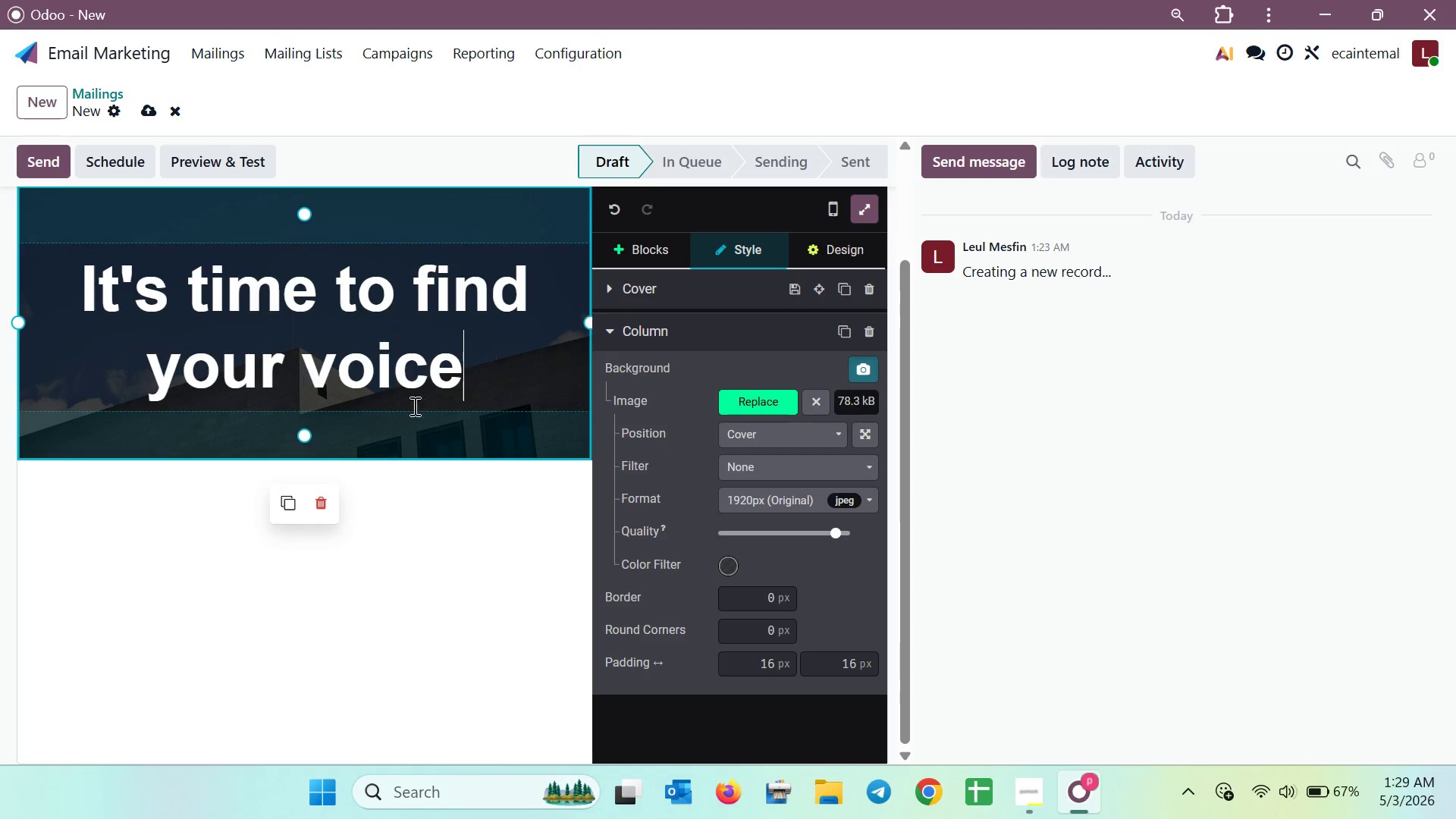 
wait(7.69)
 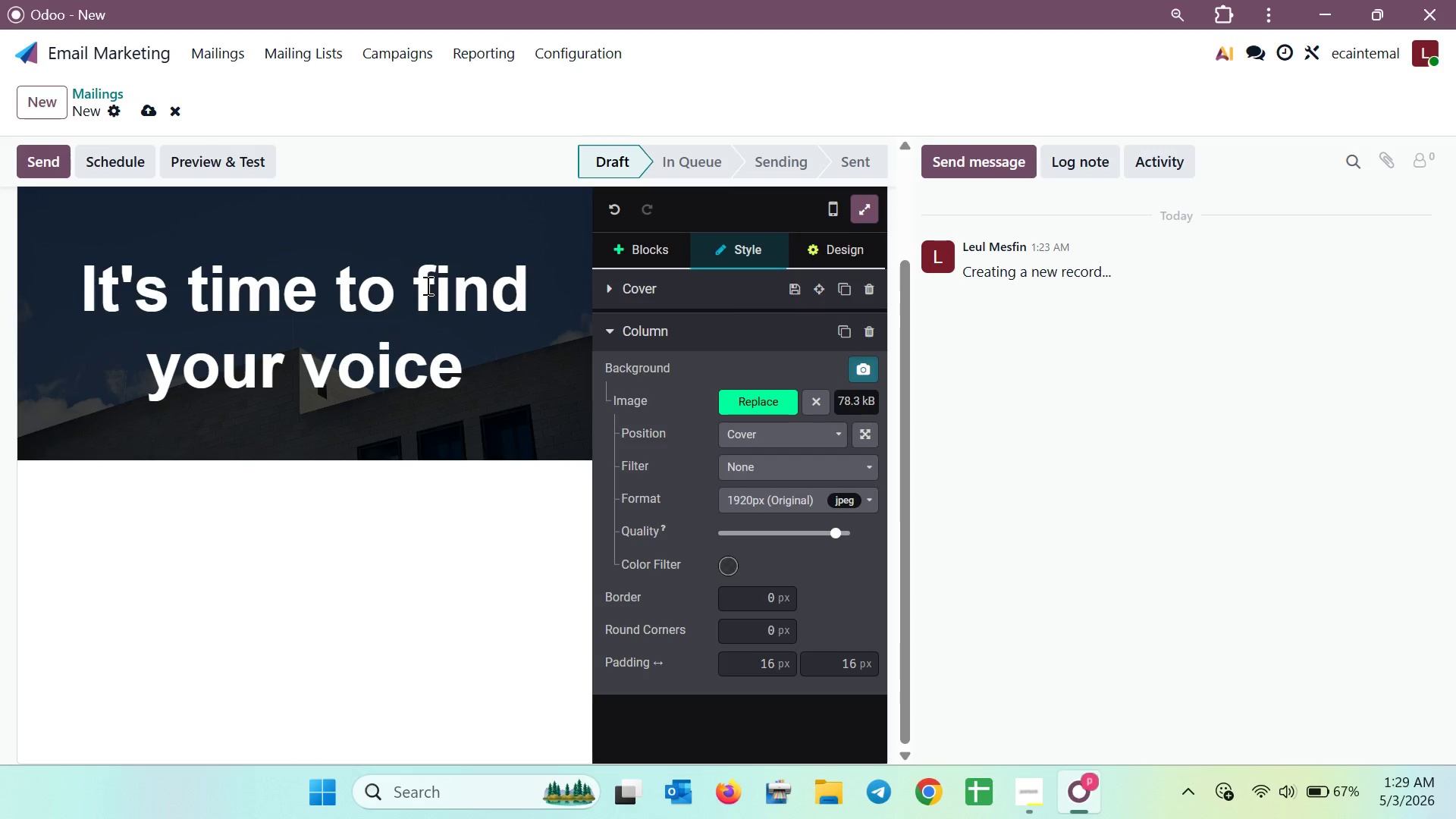 
left_click([560, 350])
 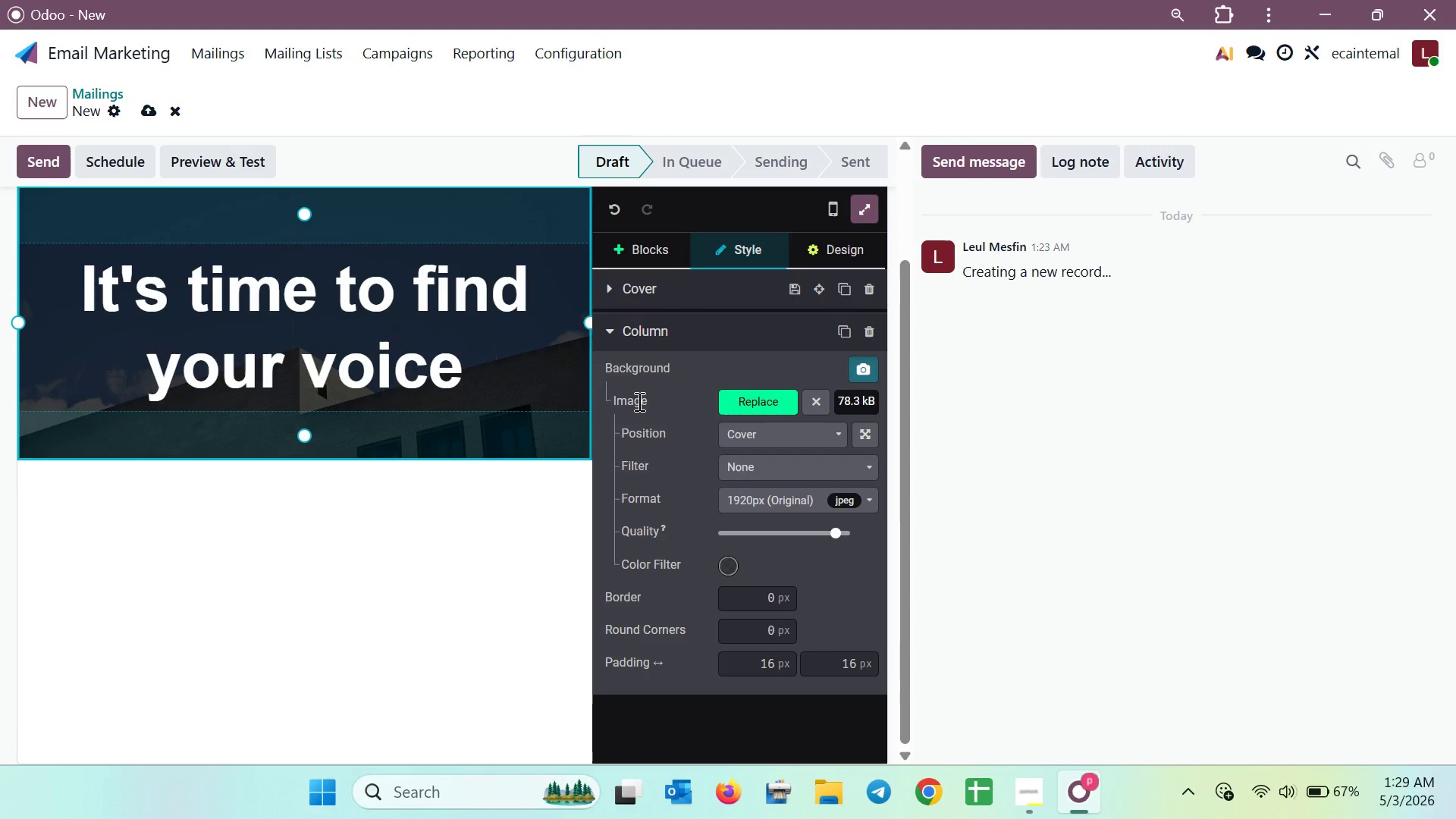 
key(Space)
 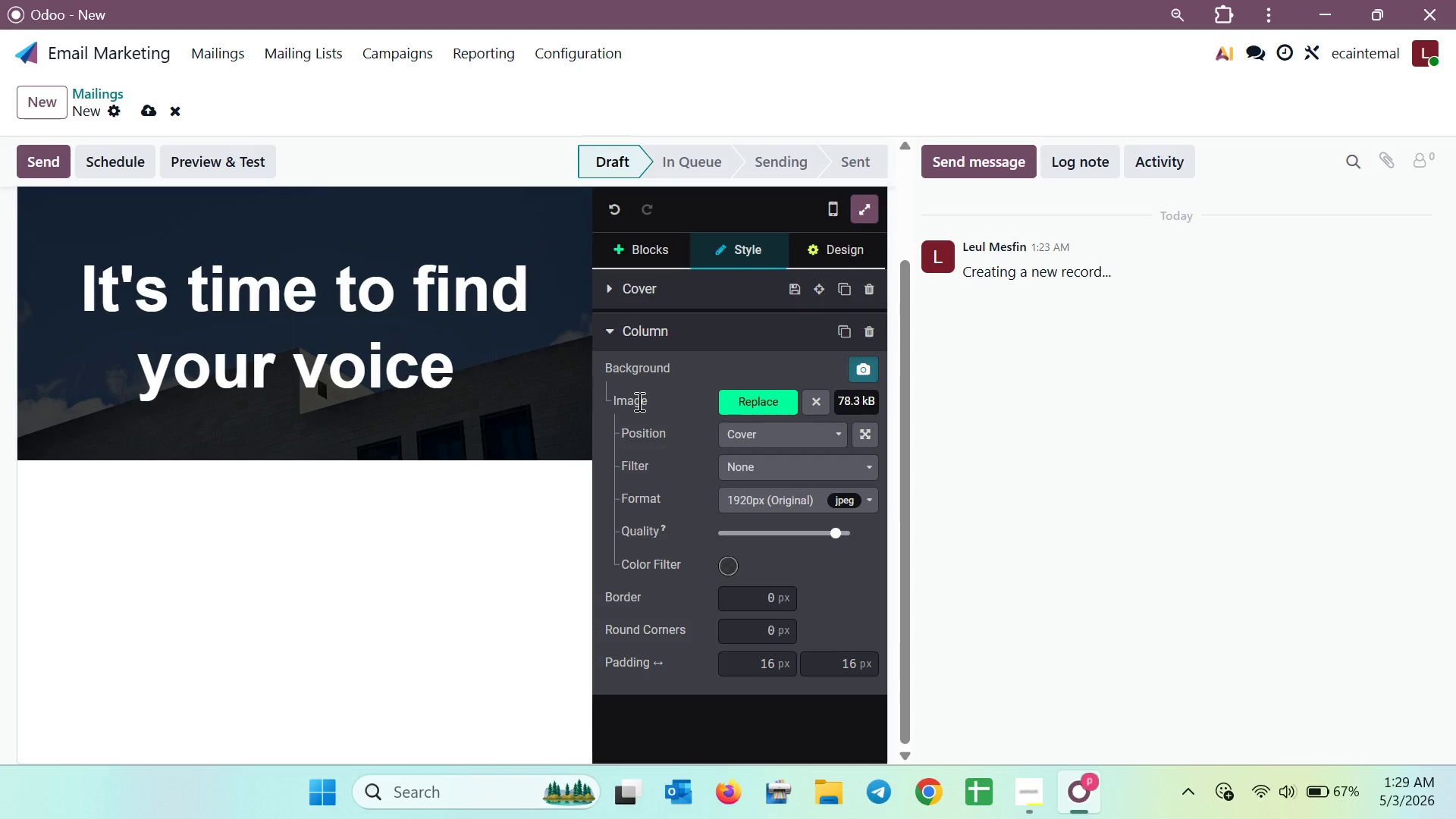 
key(A)
 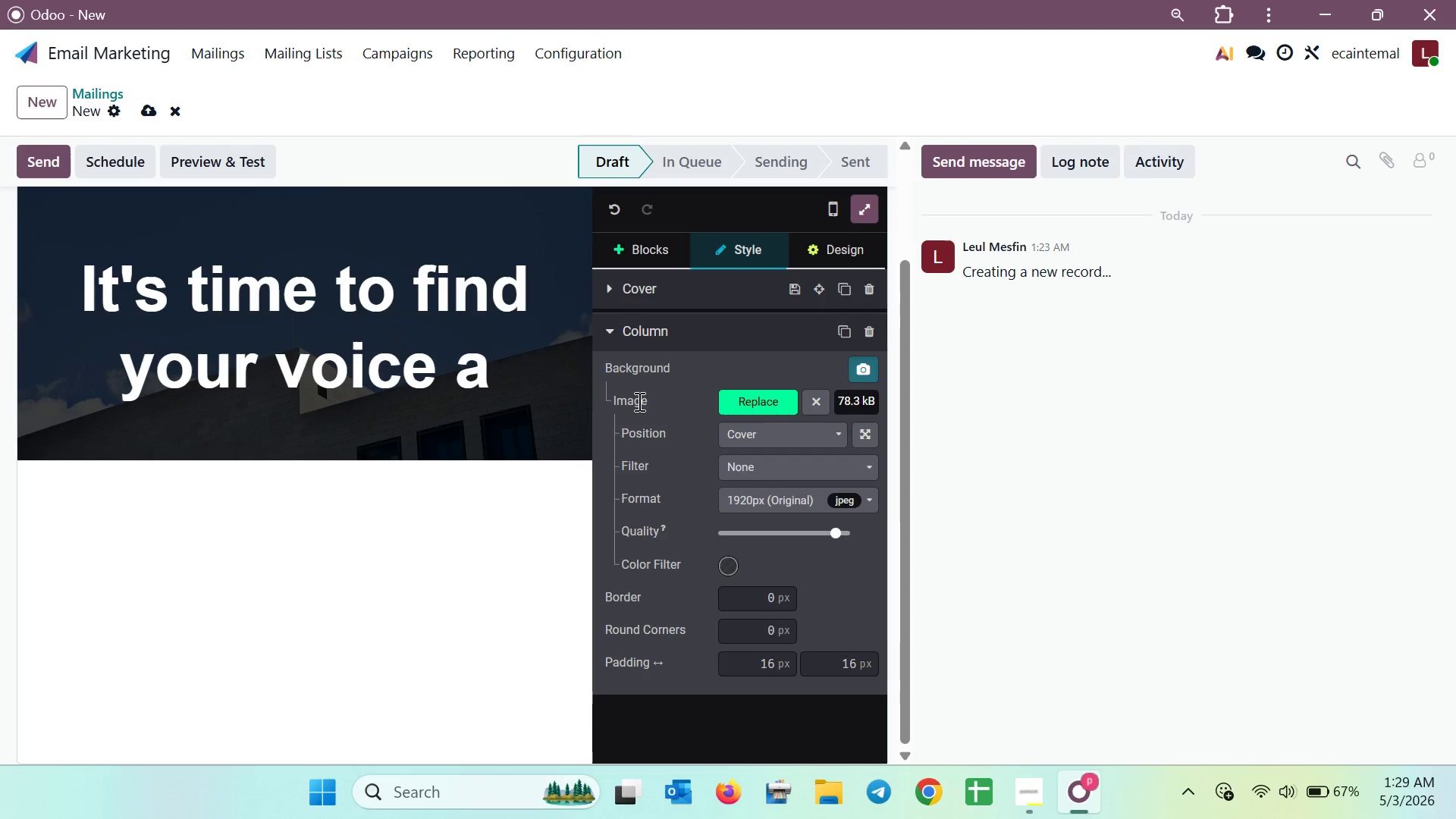 
wait(8.97)
 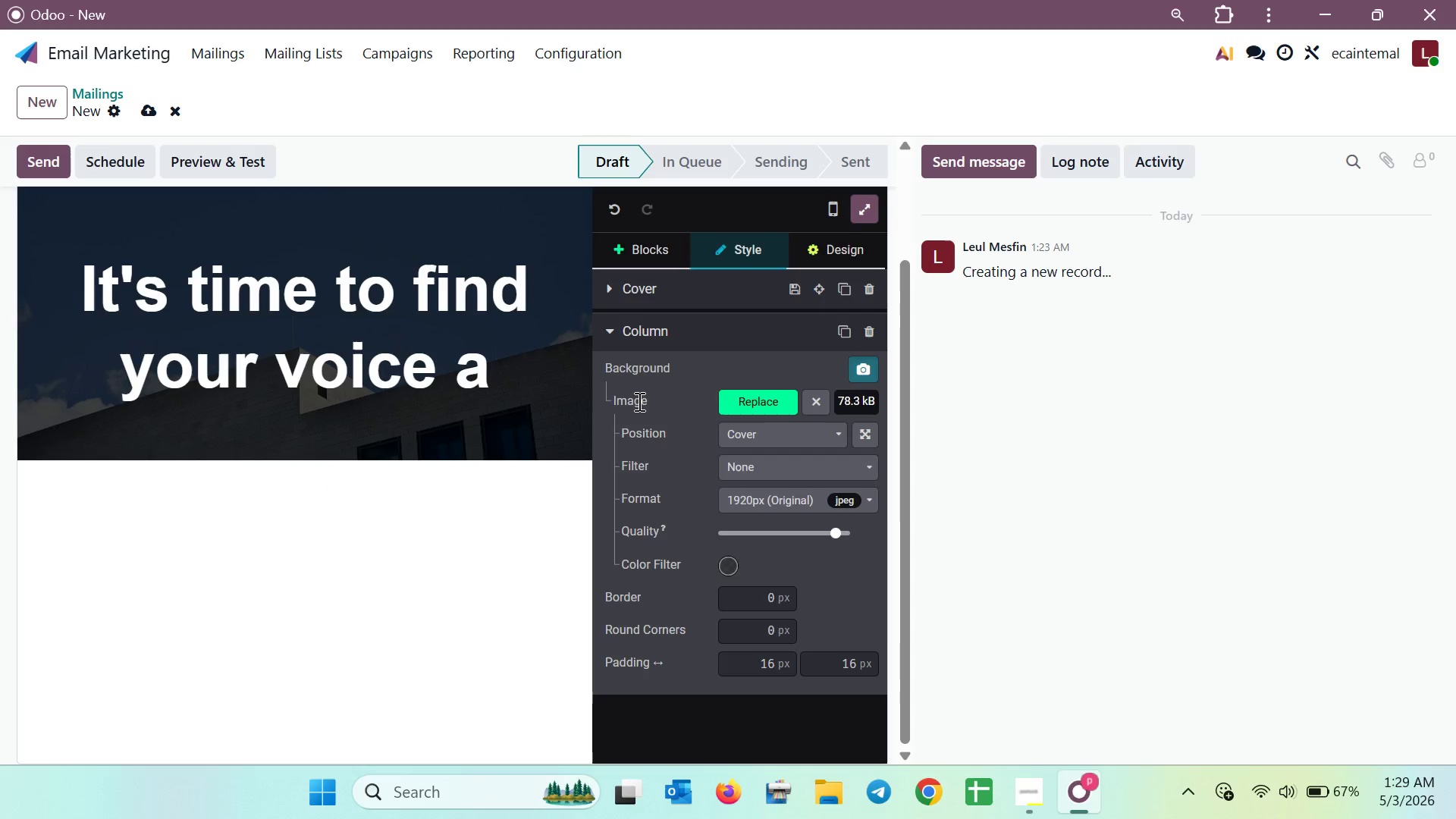 
type(gain )
key(Backspace)
type(!)
 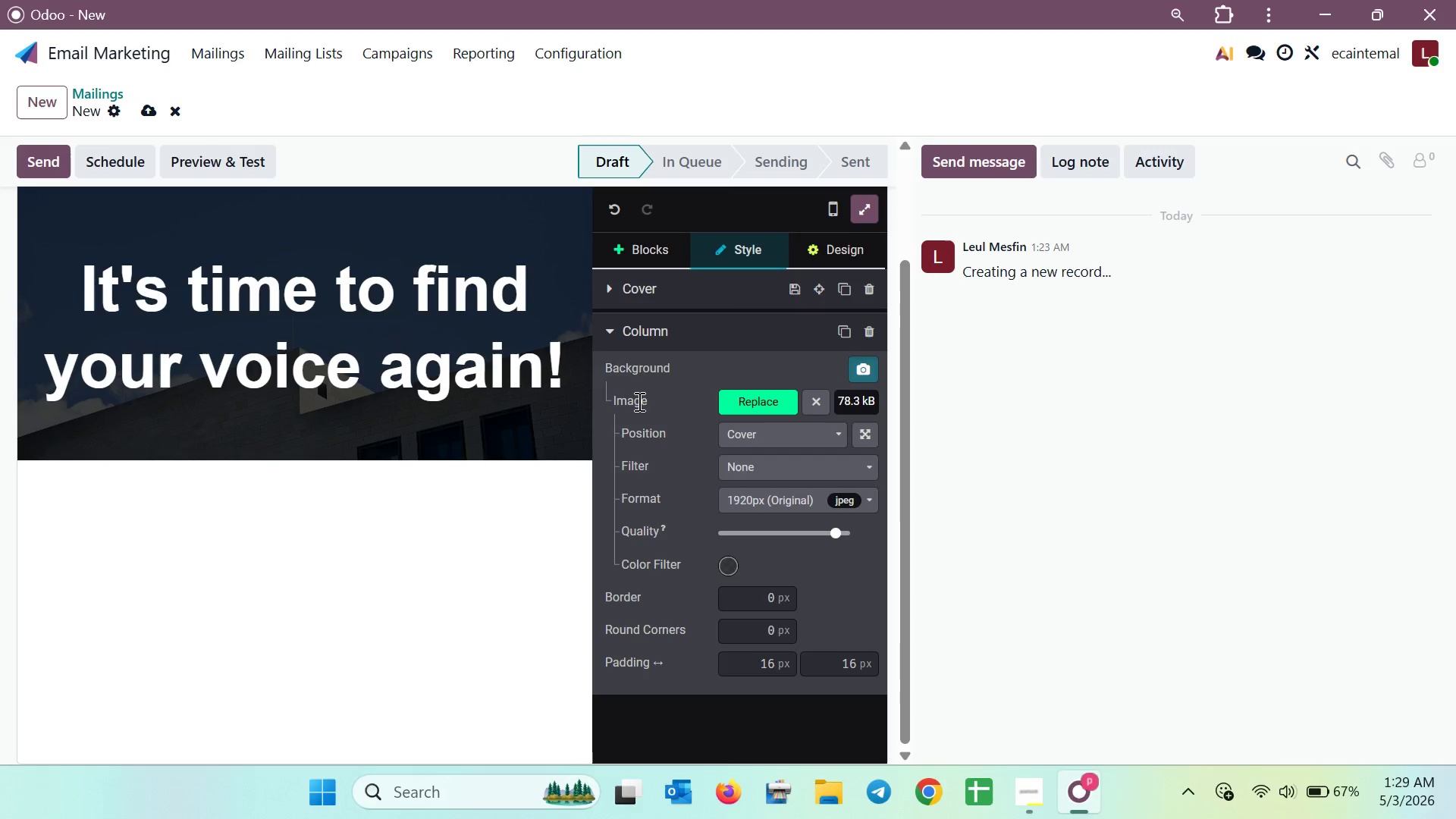 
left_click([171, 526])
 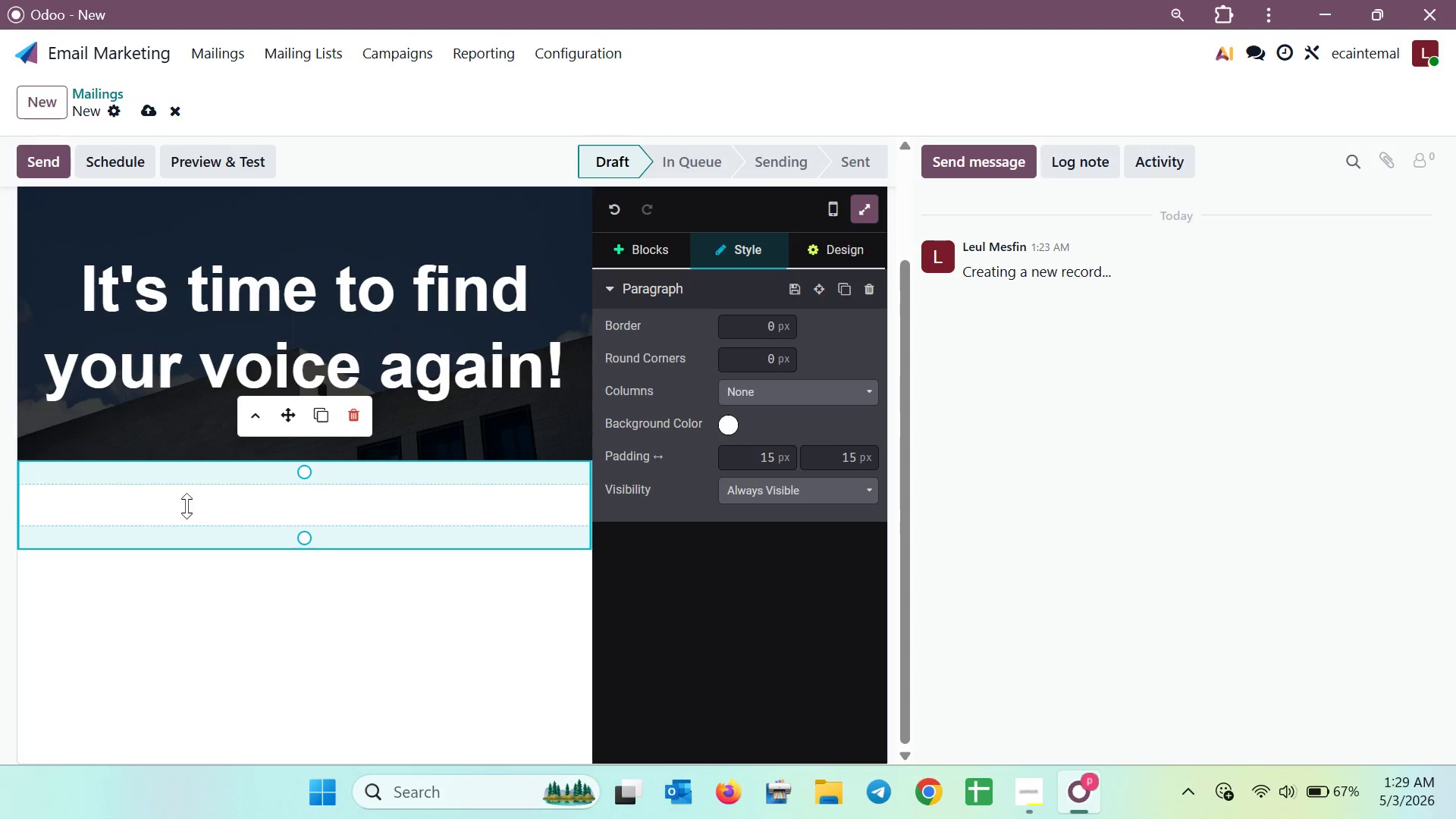 
left_click([184, 505])
 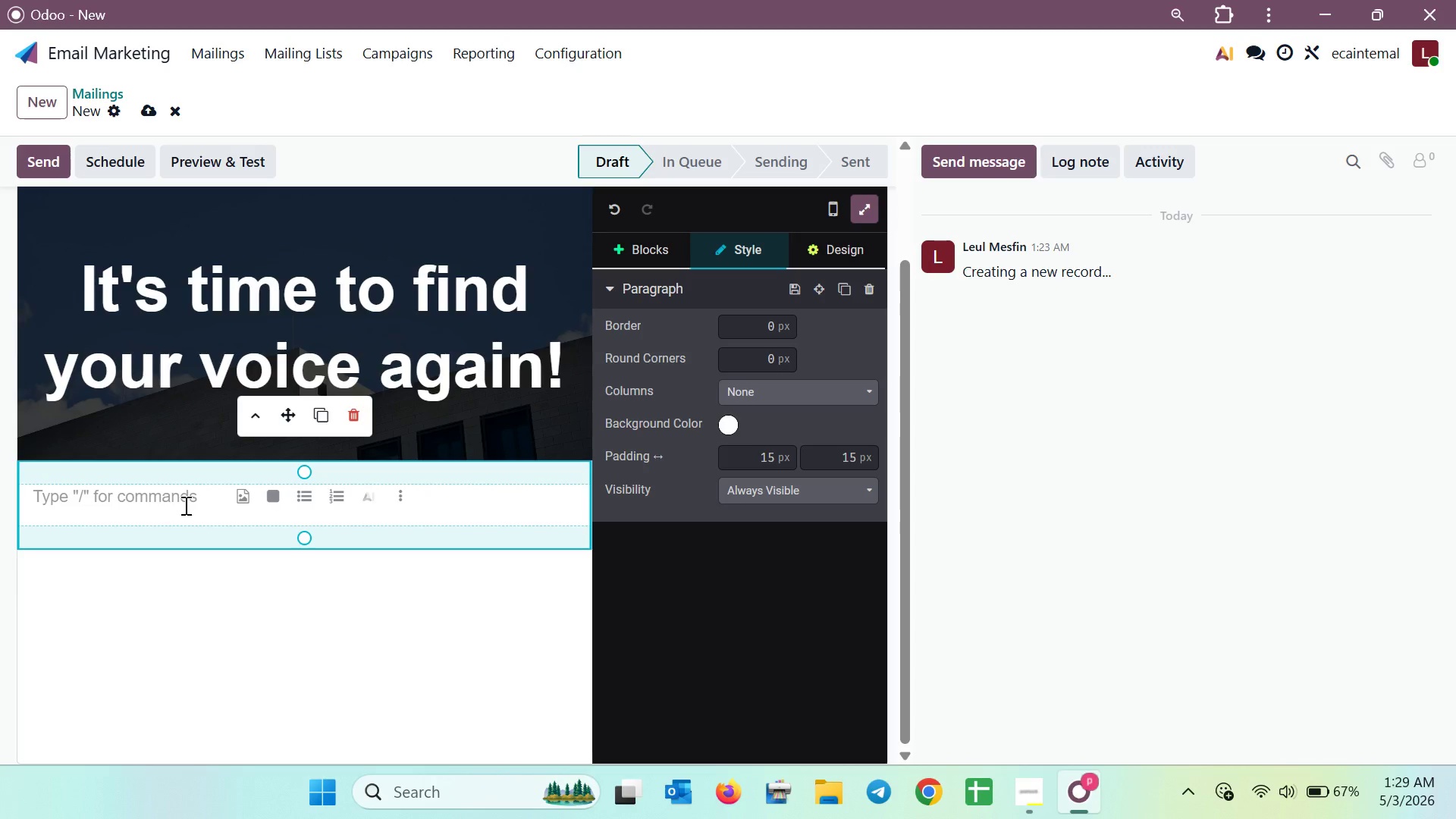 
type(We)
 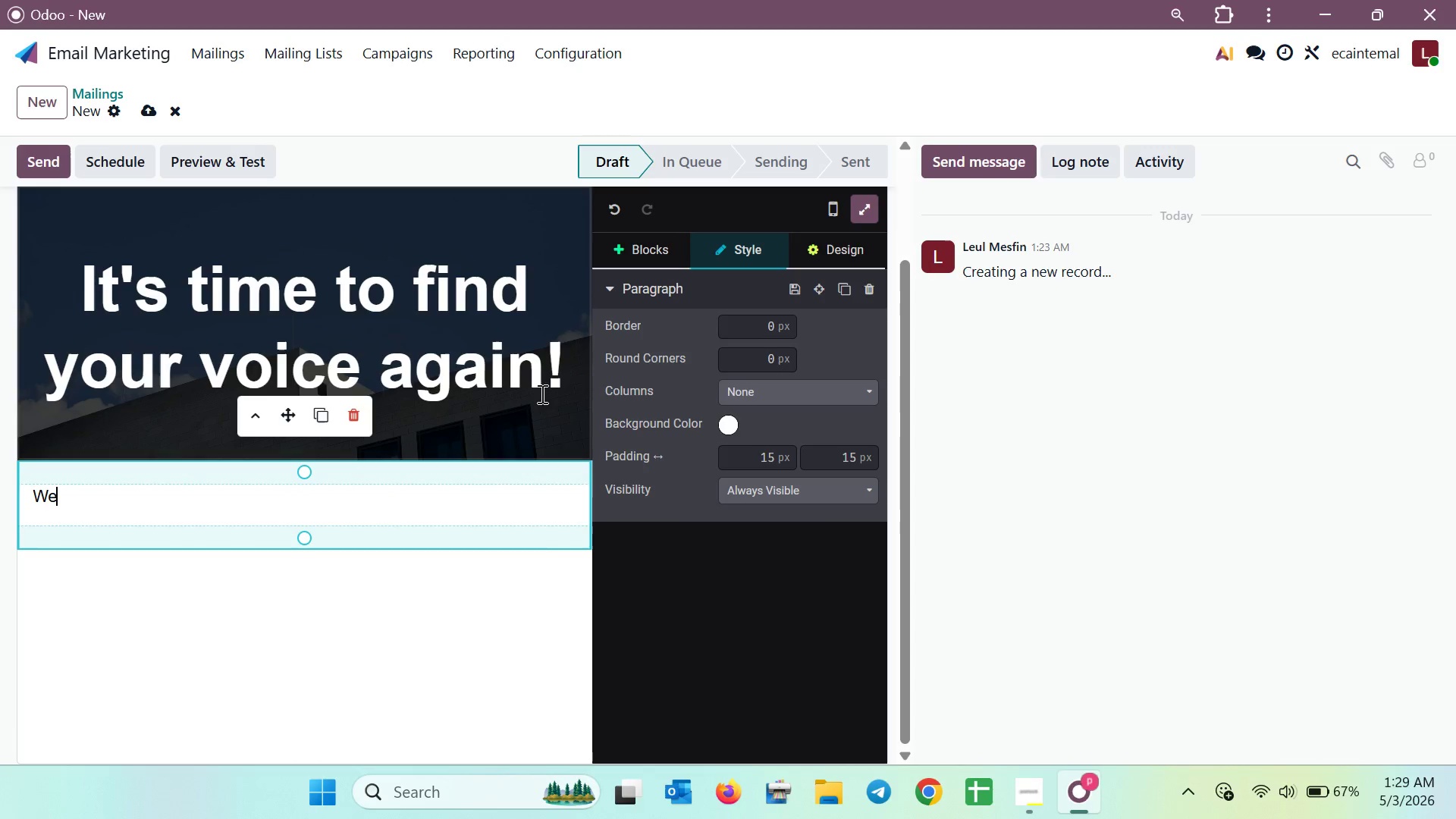 
left_click([543, 414])
 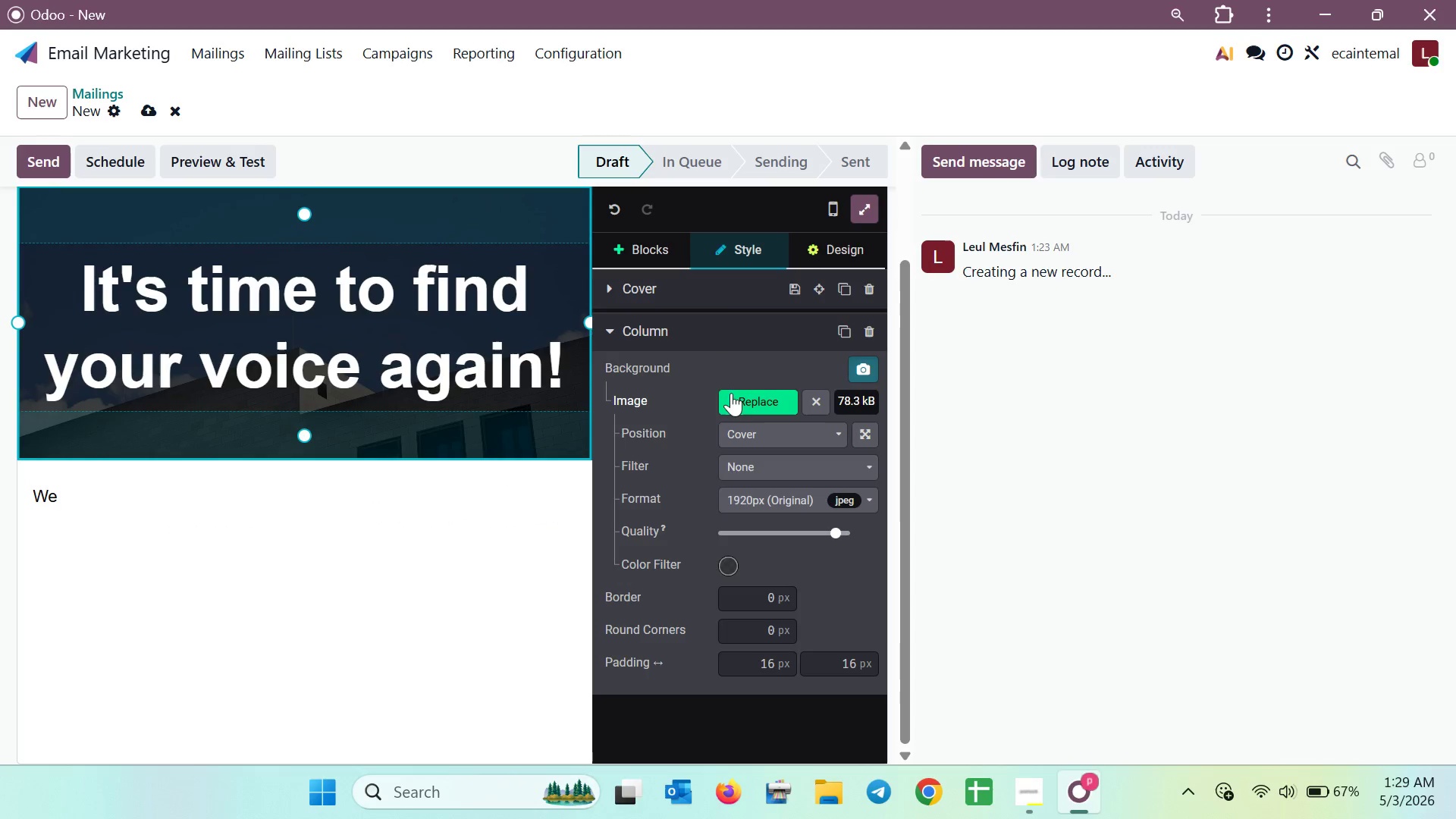 
left_click([726, 399])
 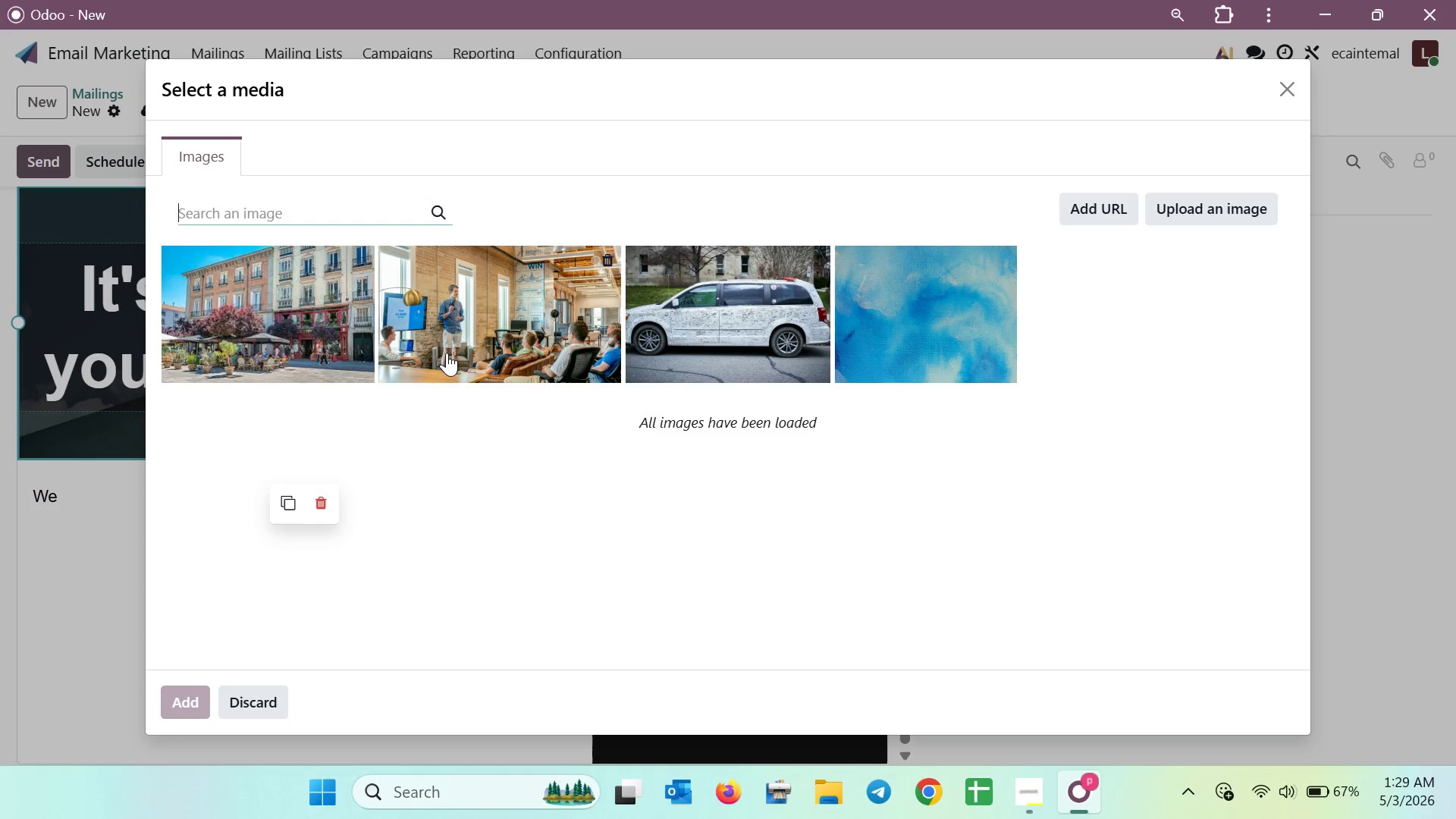 
wait(5.7)
 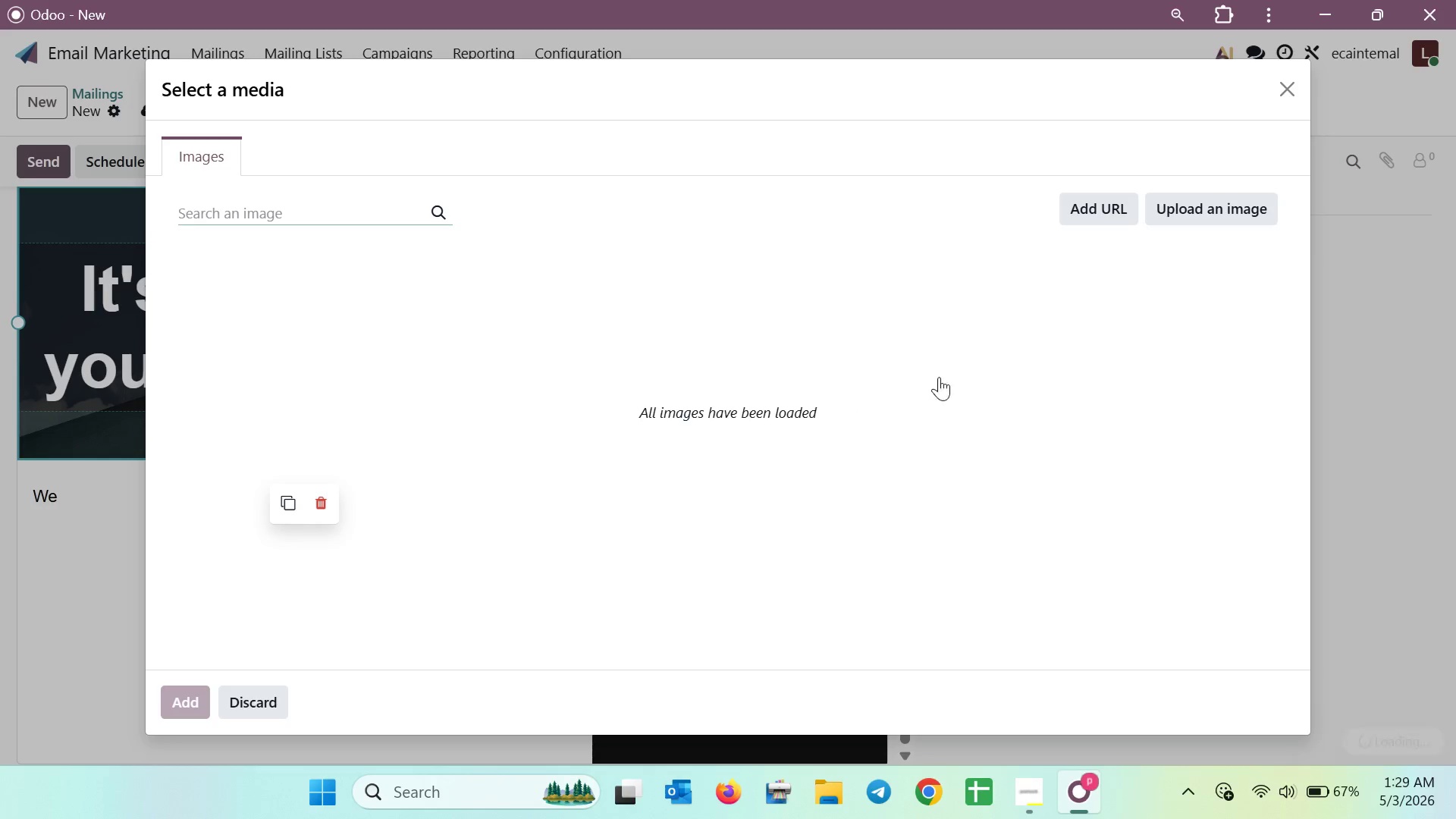 
left_click([287, 354])
 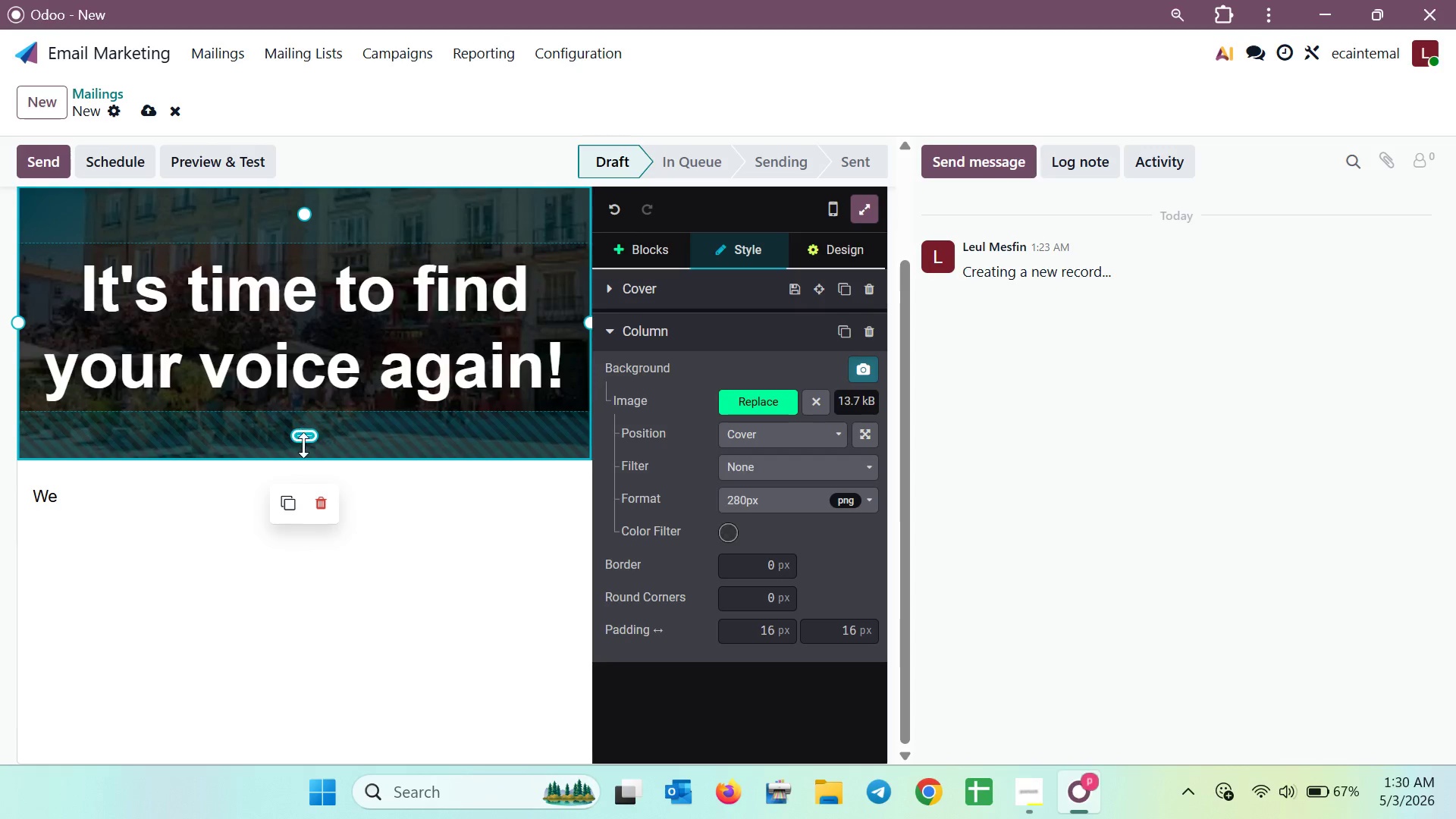 
left_click_drag(start_coordinate=[303, 452], to_coordinate=[302, 479])
 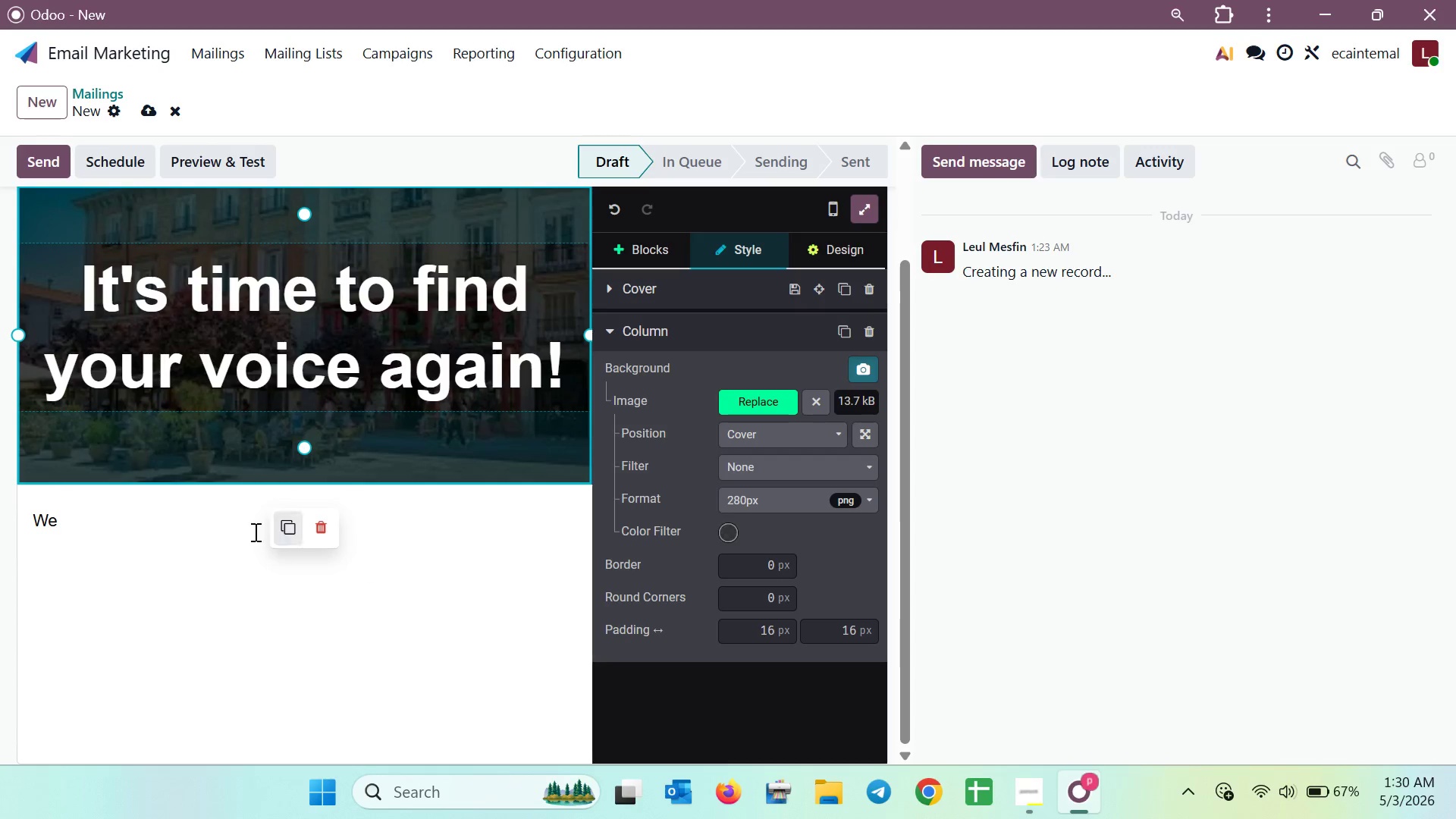 
left_click([204, 536])
 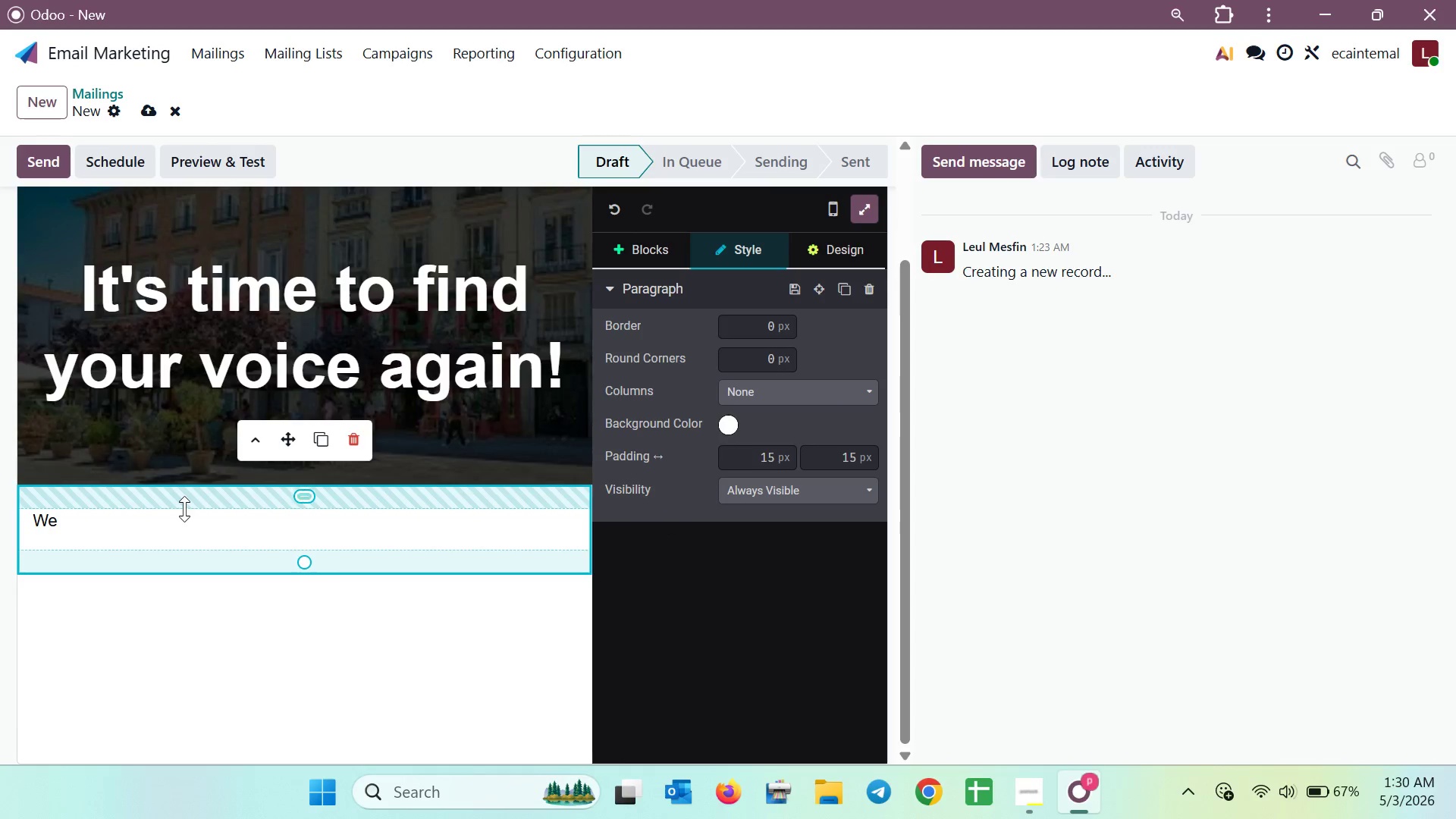 
left_click([176, 520])
 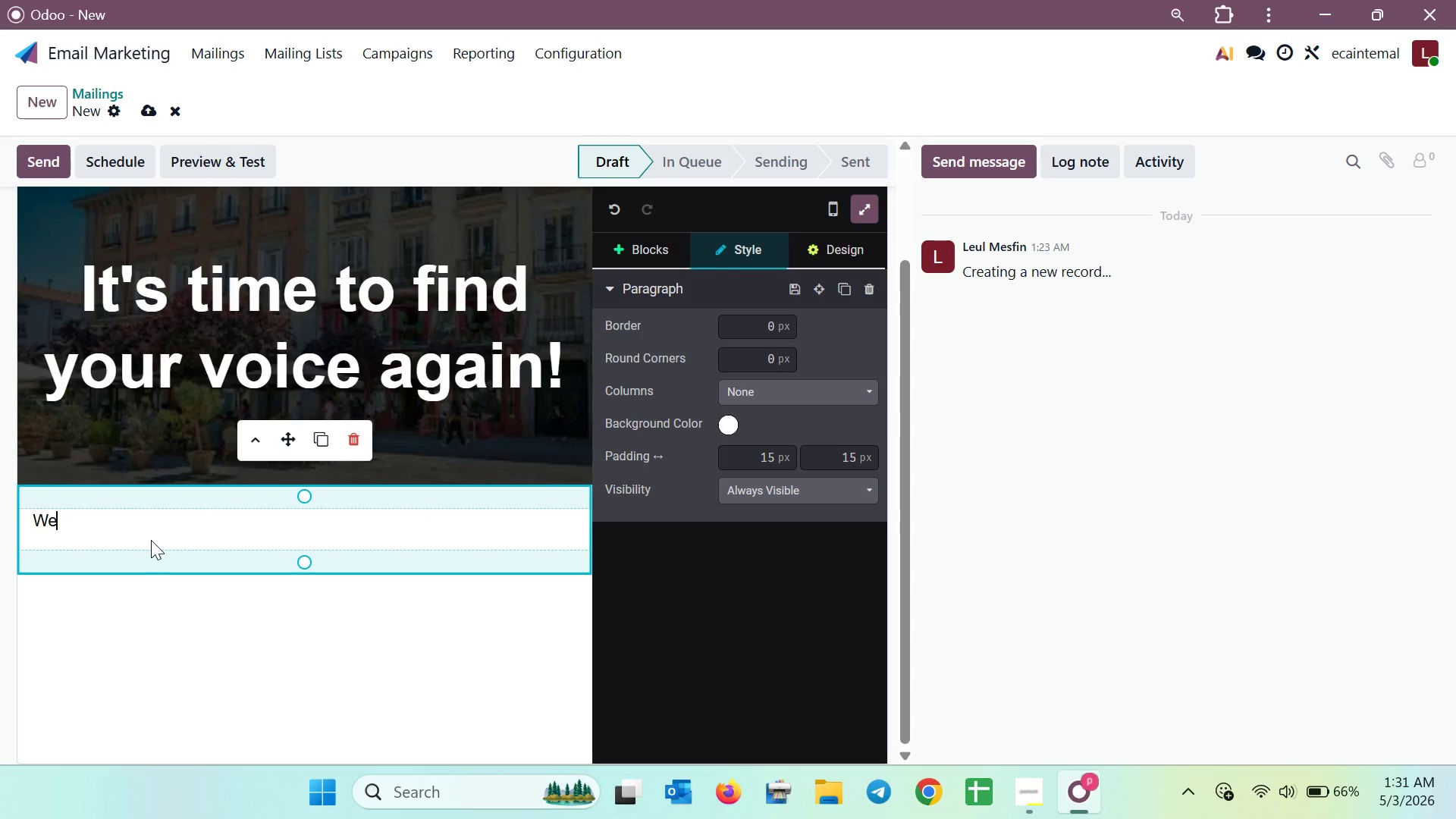 
wait(82.66)
 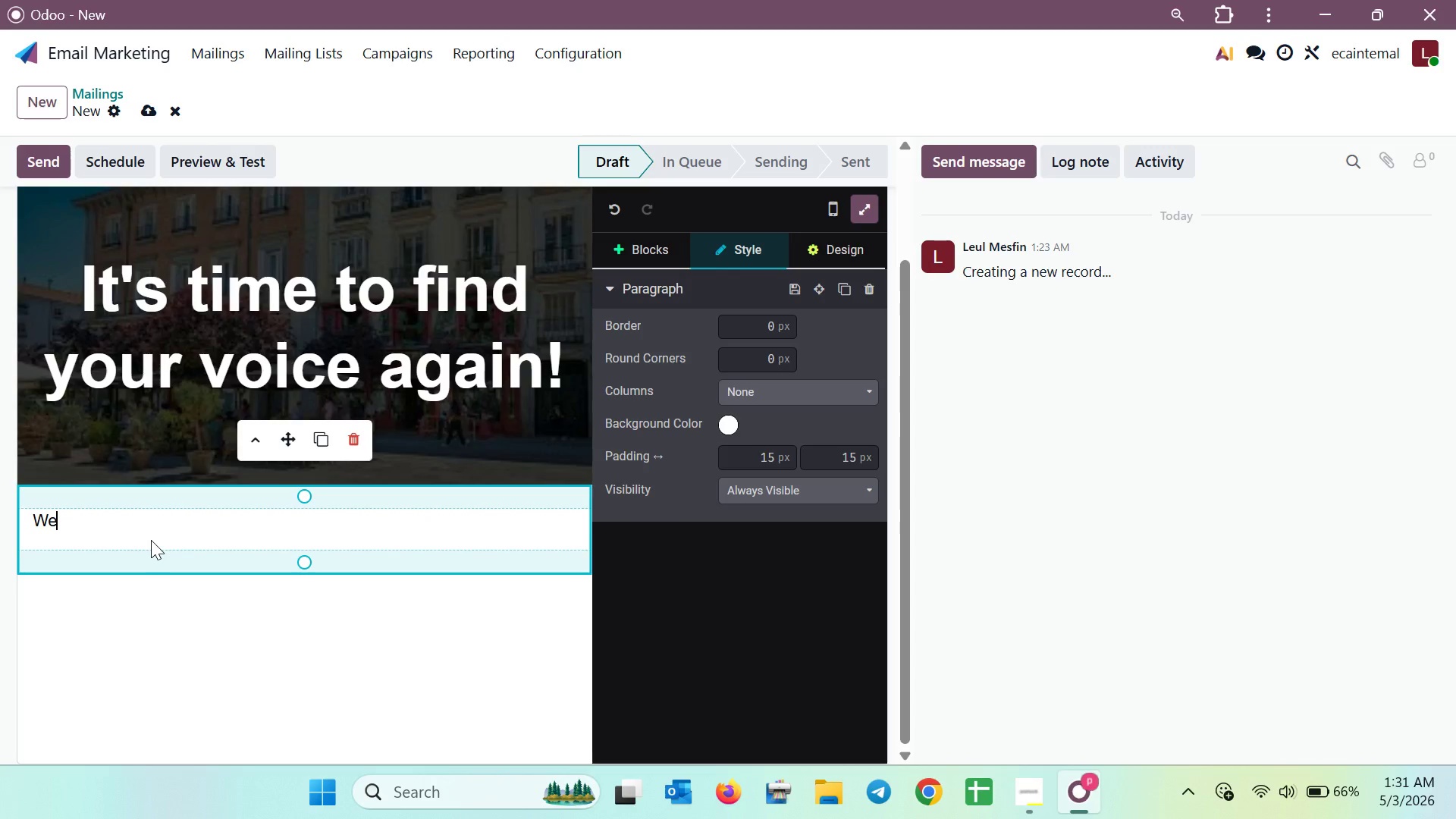 
key(Backspace)